 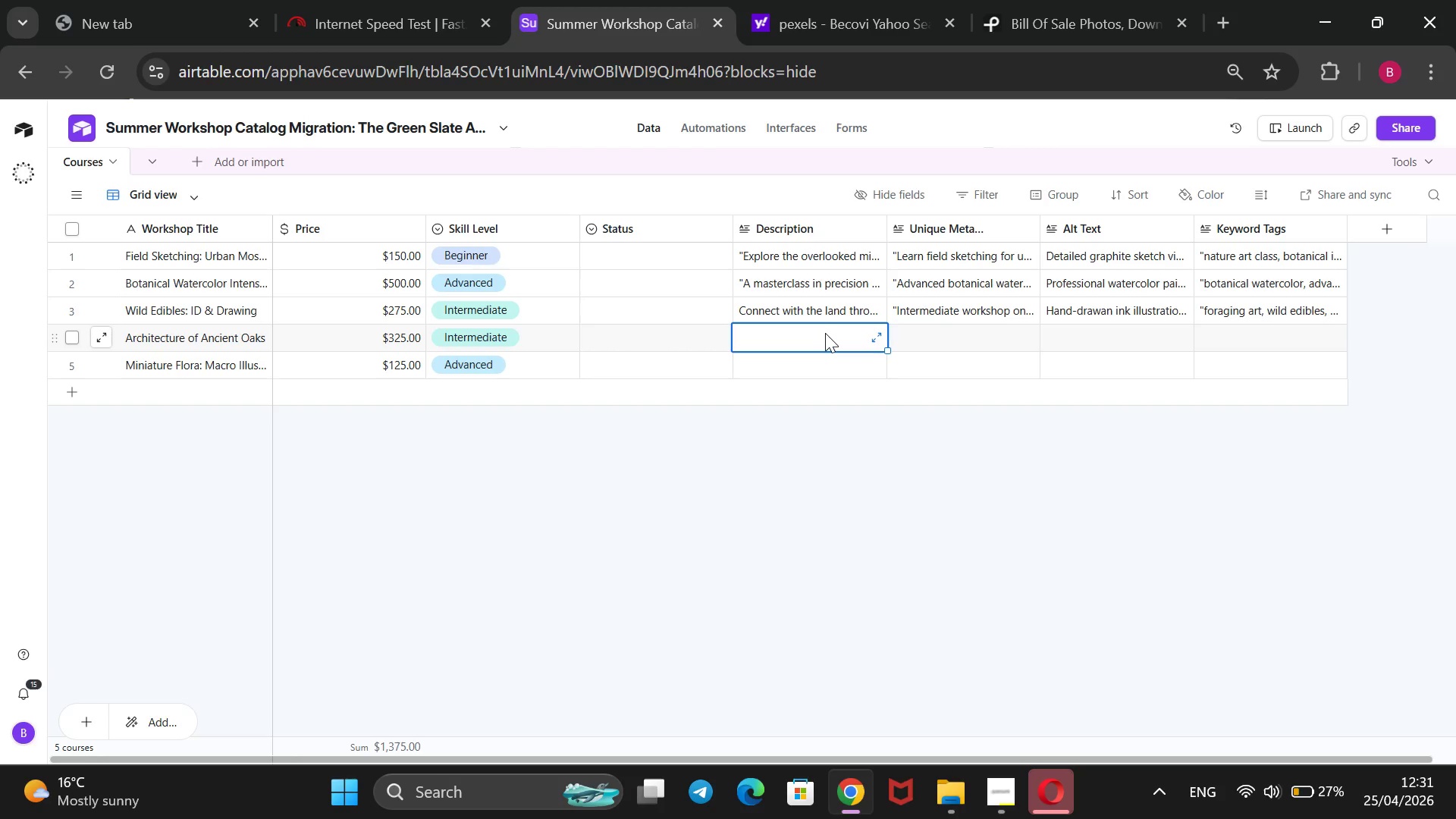 
type(Stud)
 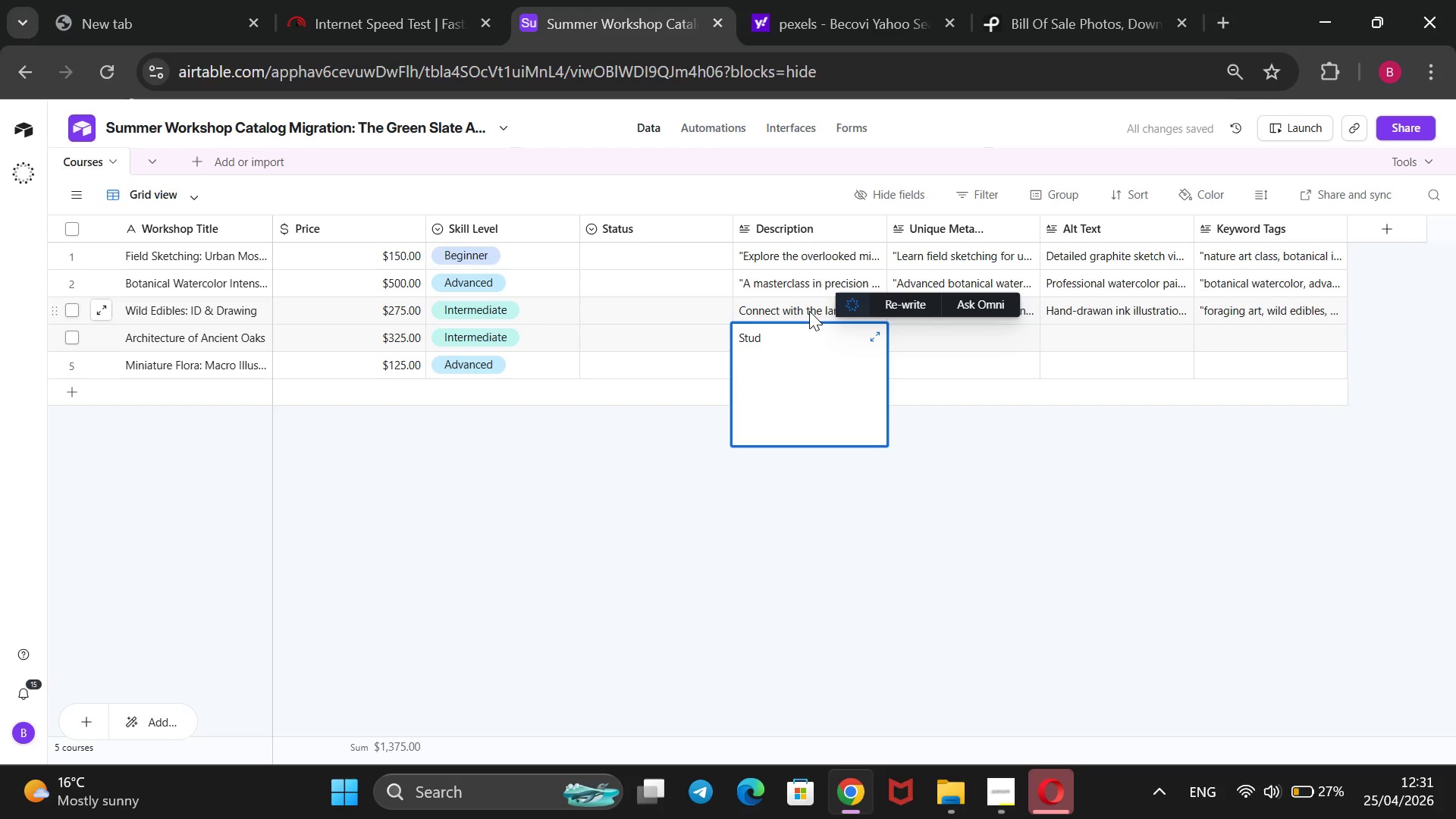 
left_click([809, 311])
 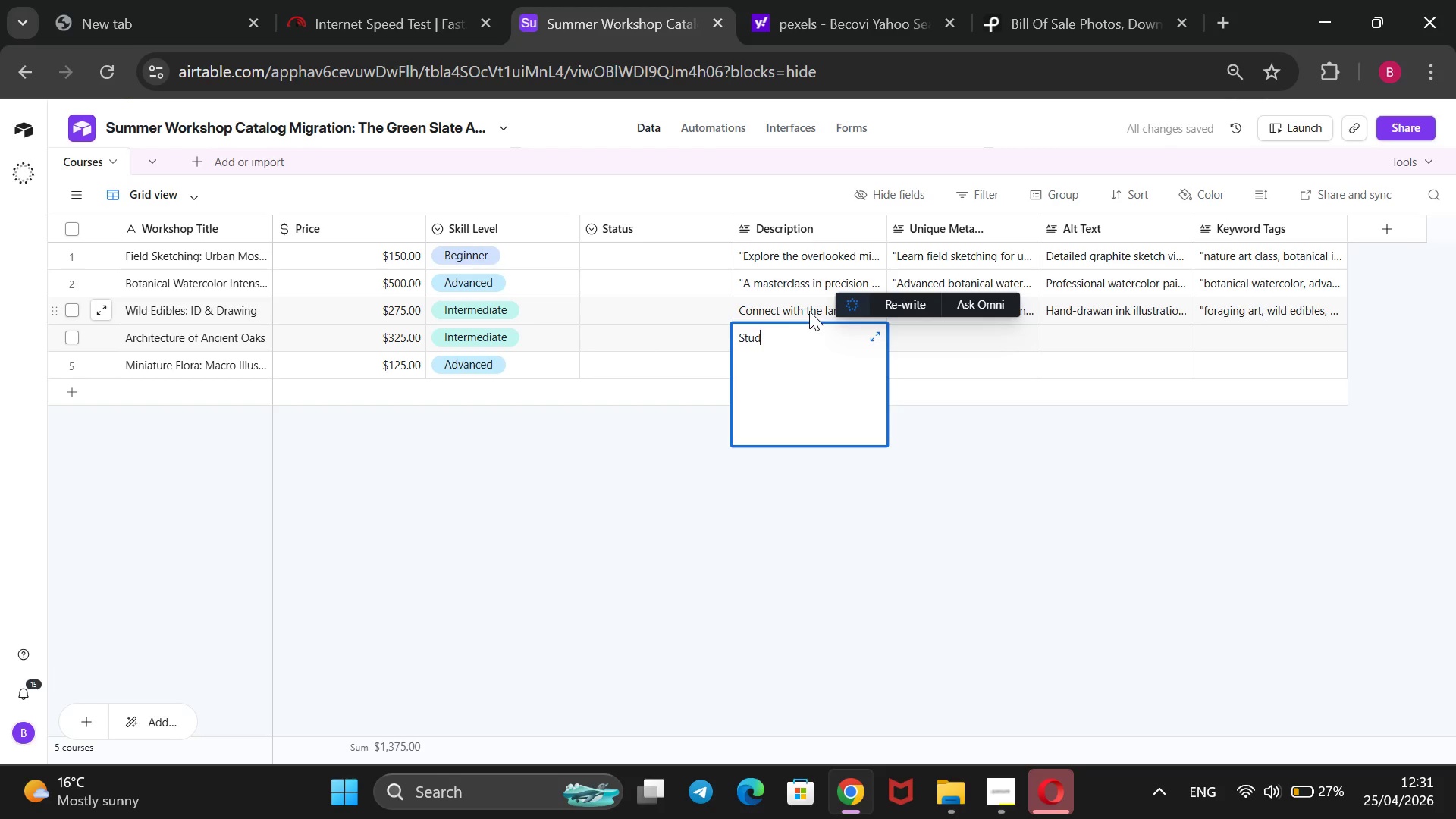 
left_click([809, 311])
 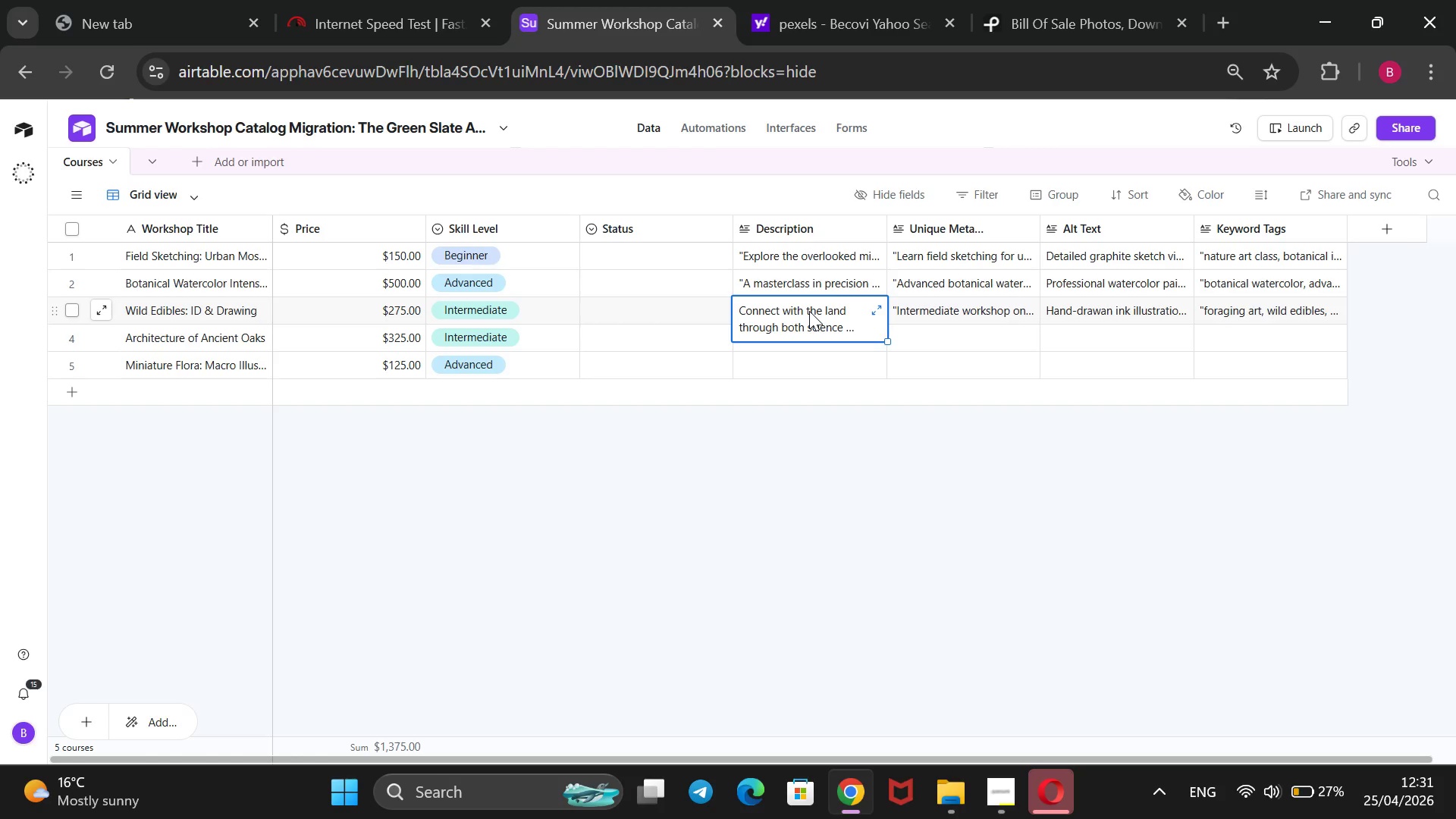 
double_click([809, 311])
 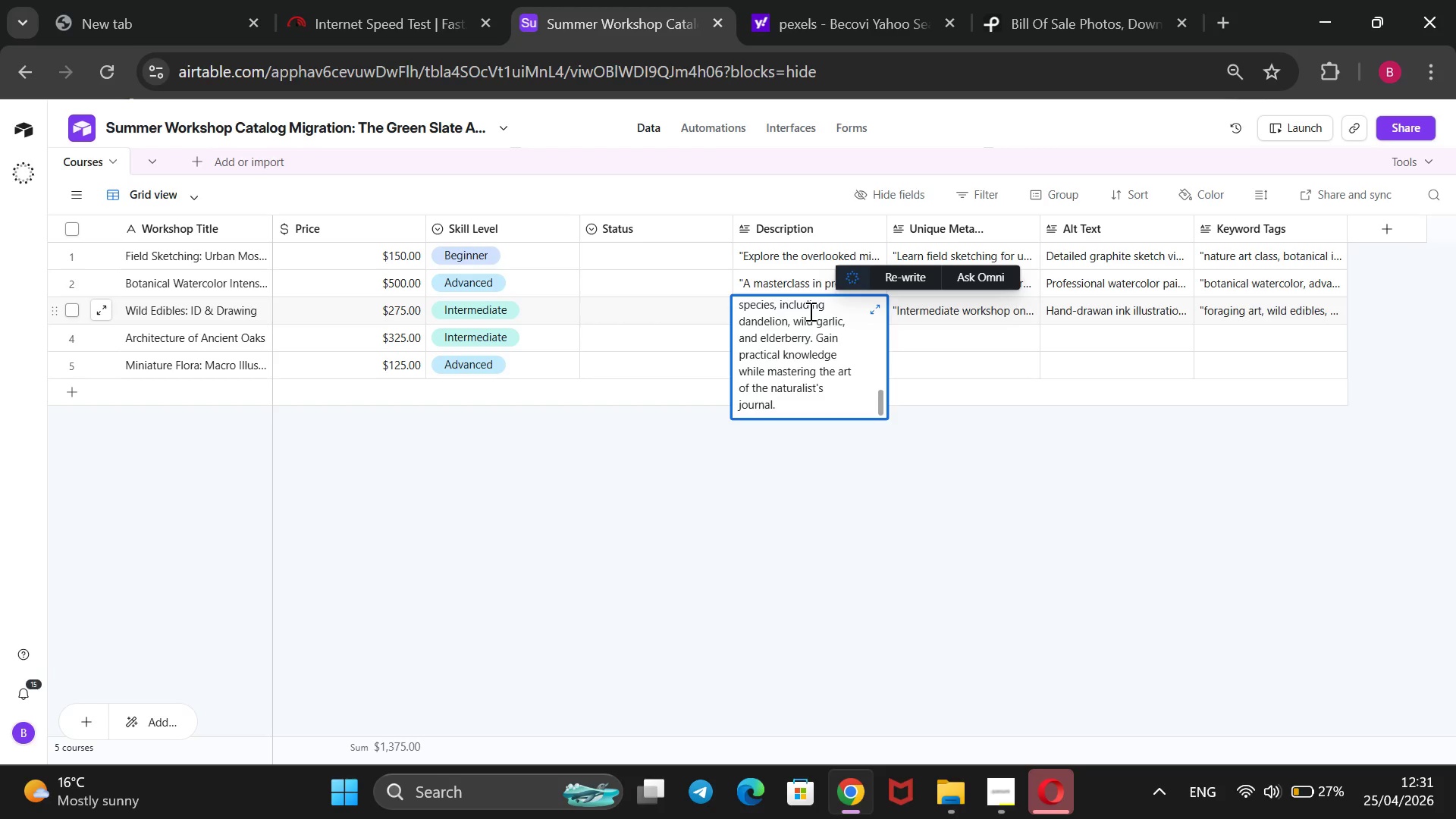 
wait(5.89)
 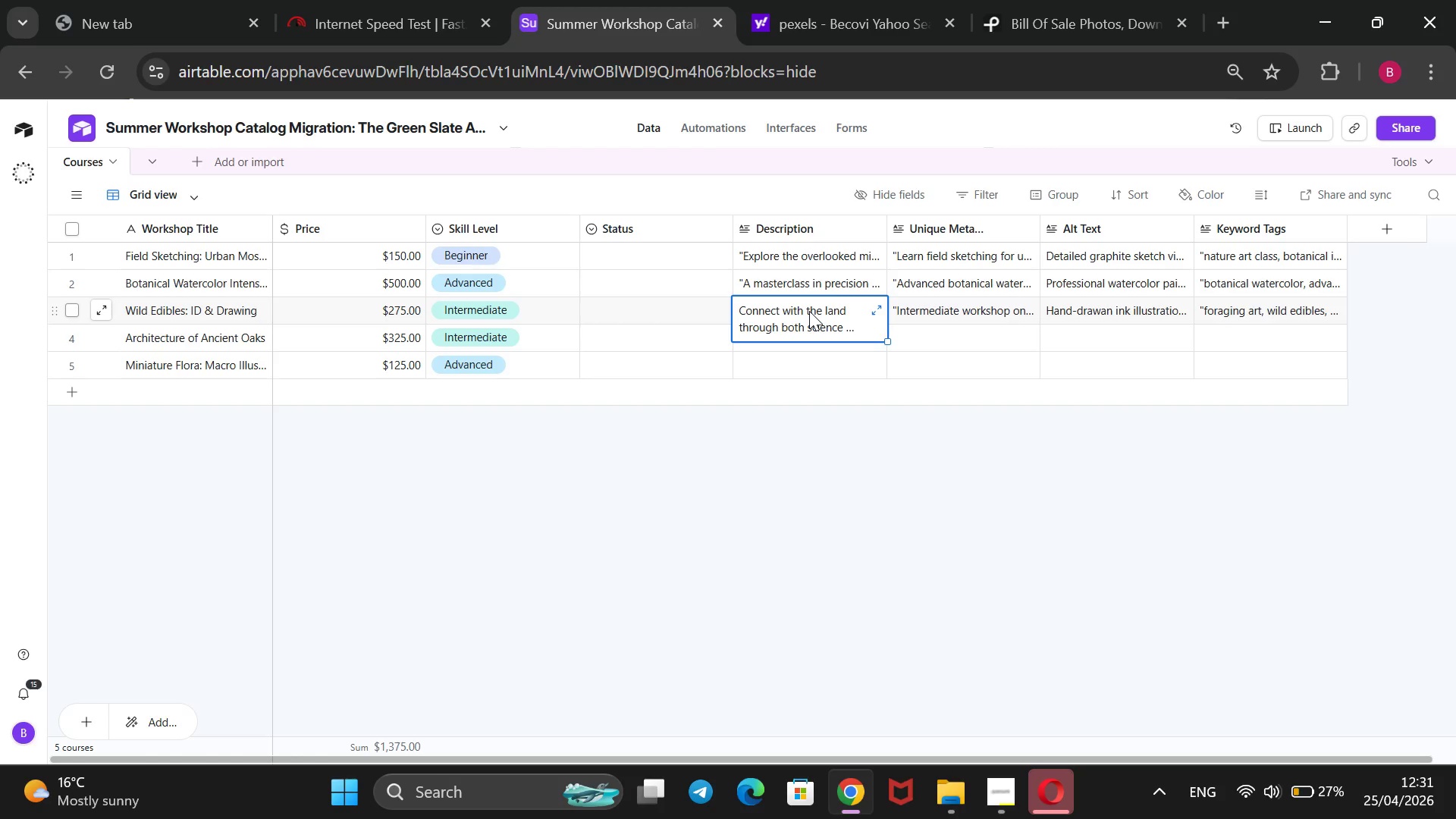 
key(Shift+2)
 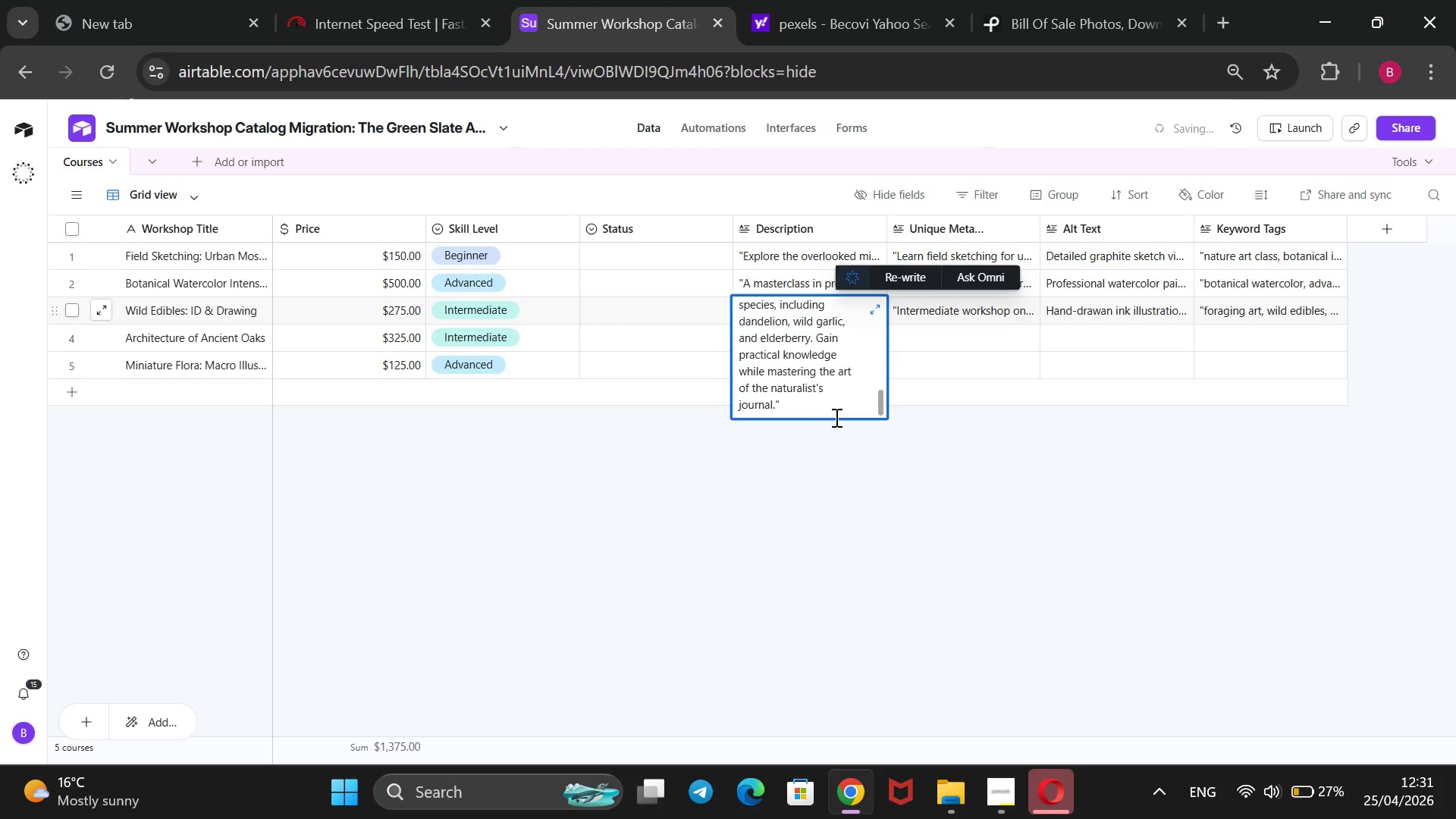 
hold_key(key=ArrowUp, duration=1.5)
 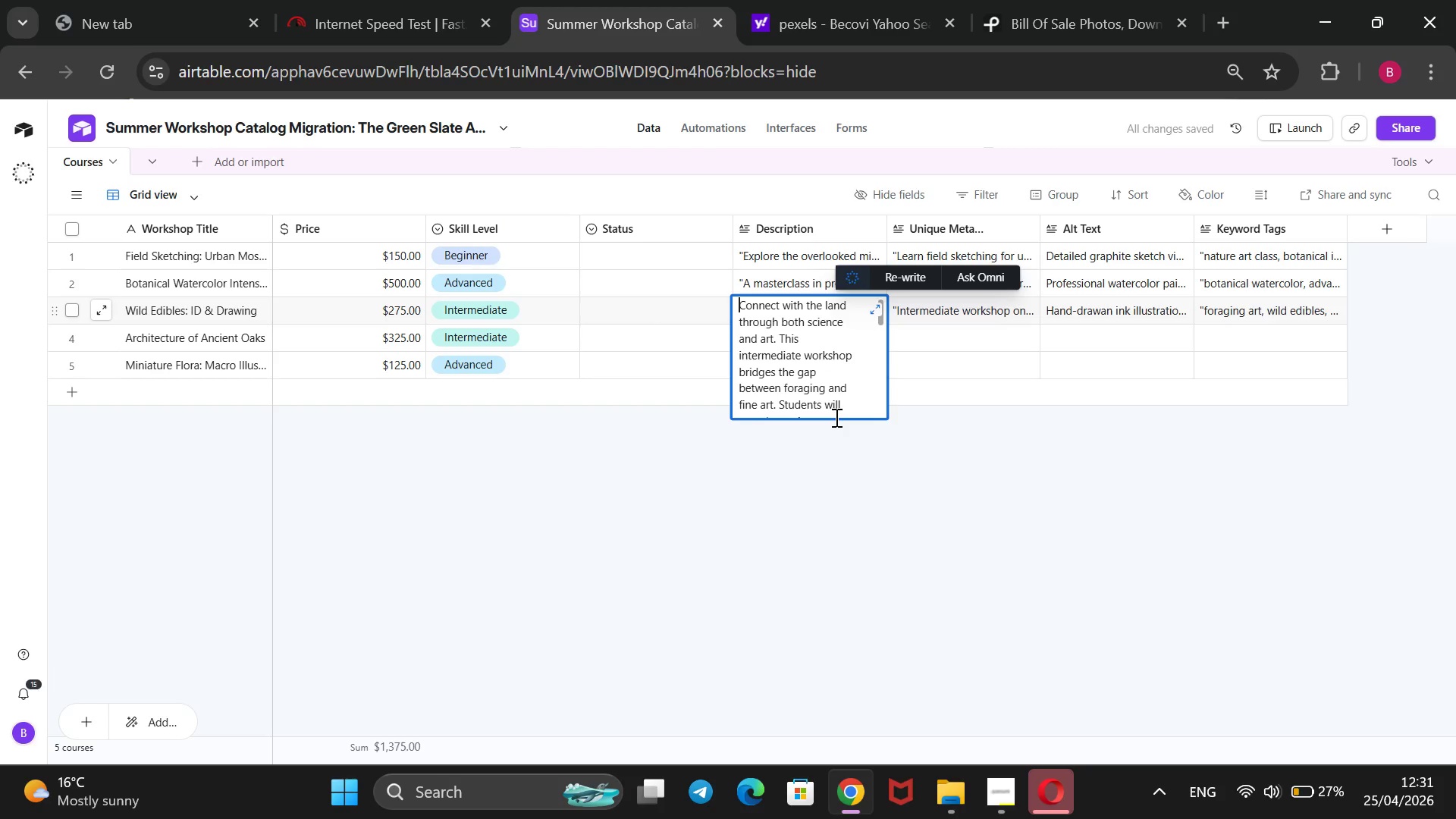 
hold_key(key=ArrowUp, duration=0.75)
 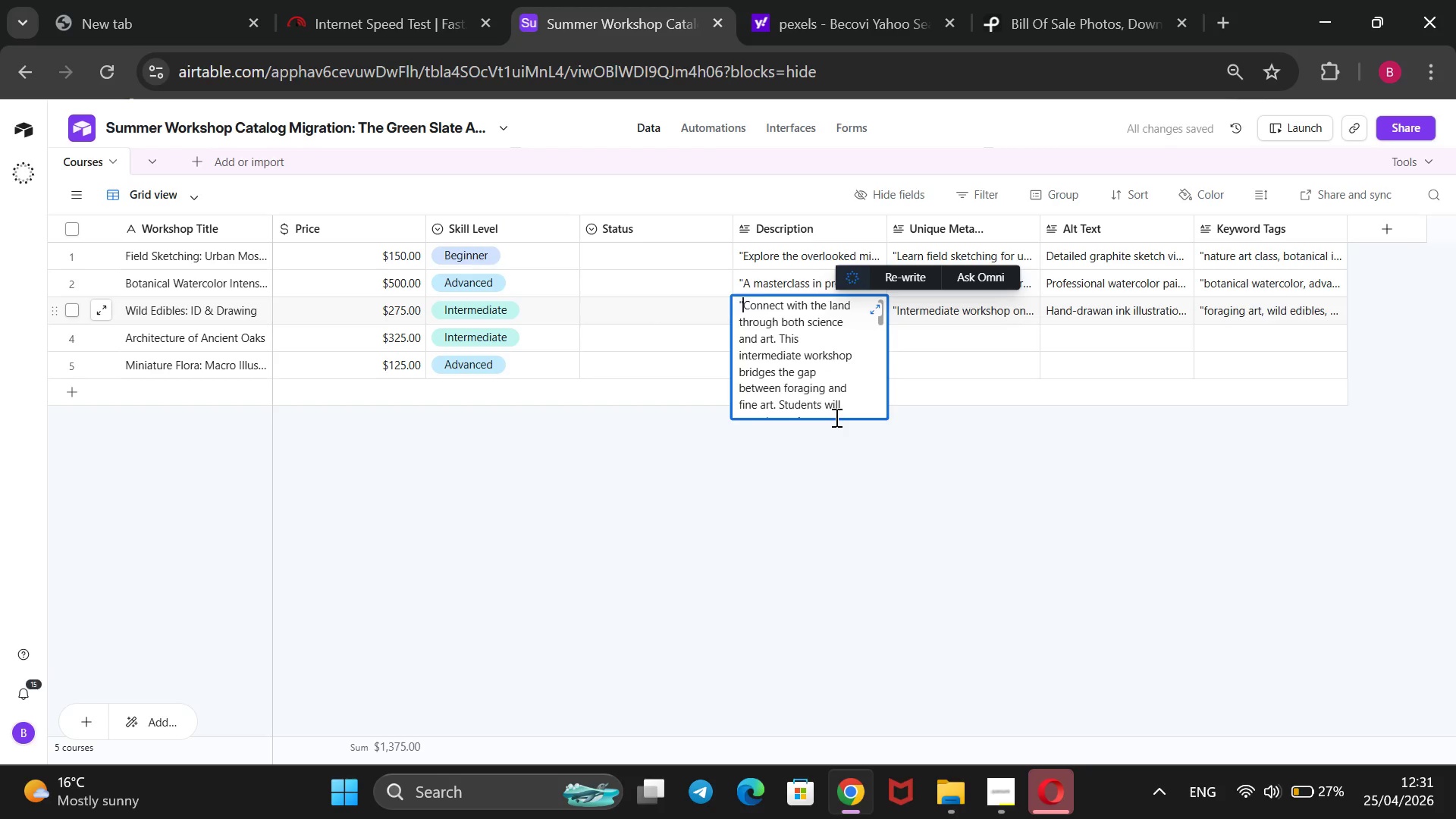 
key(Shift+2)
 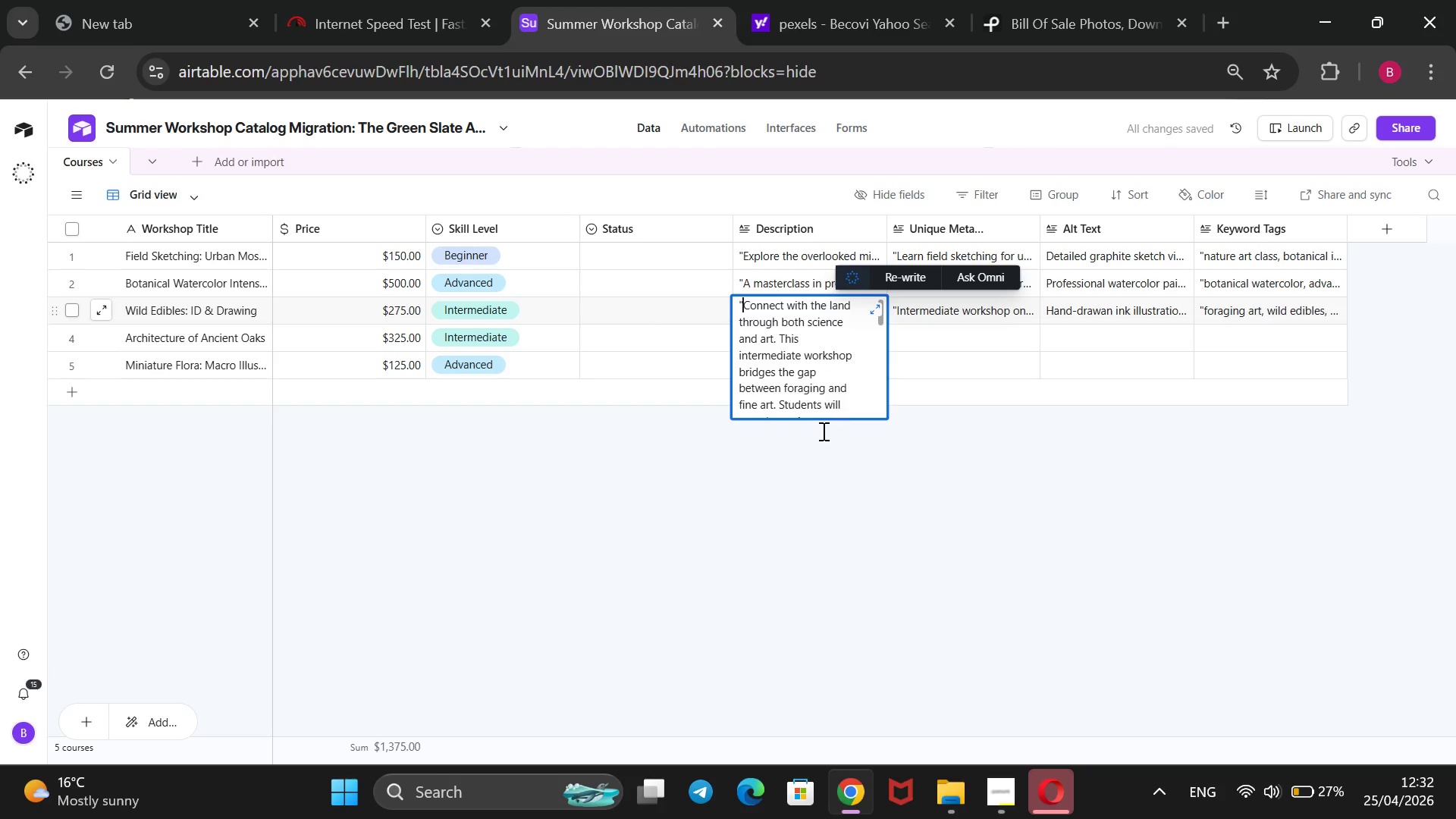 
left_click([742, 478])
 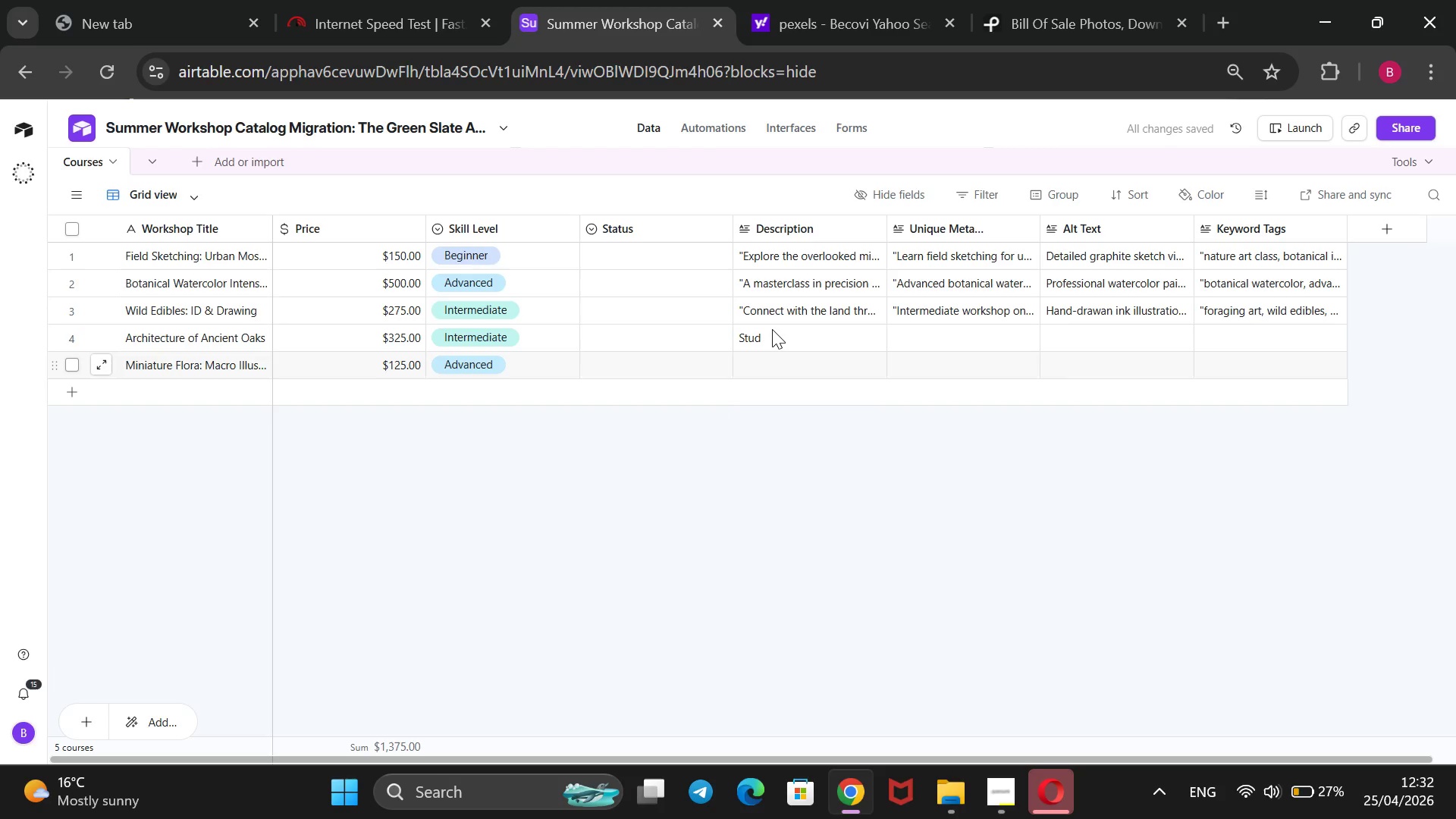 
left_click([769, 329])
 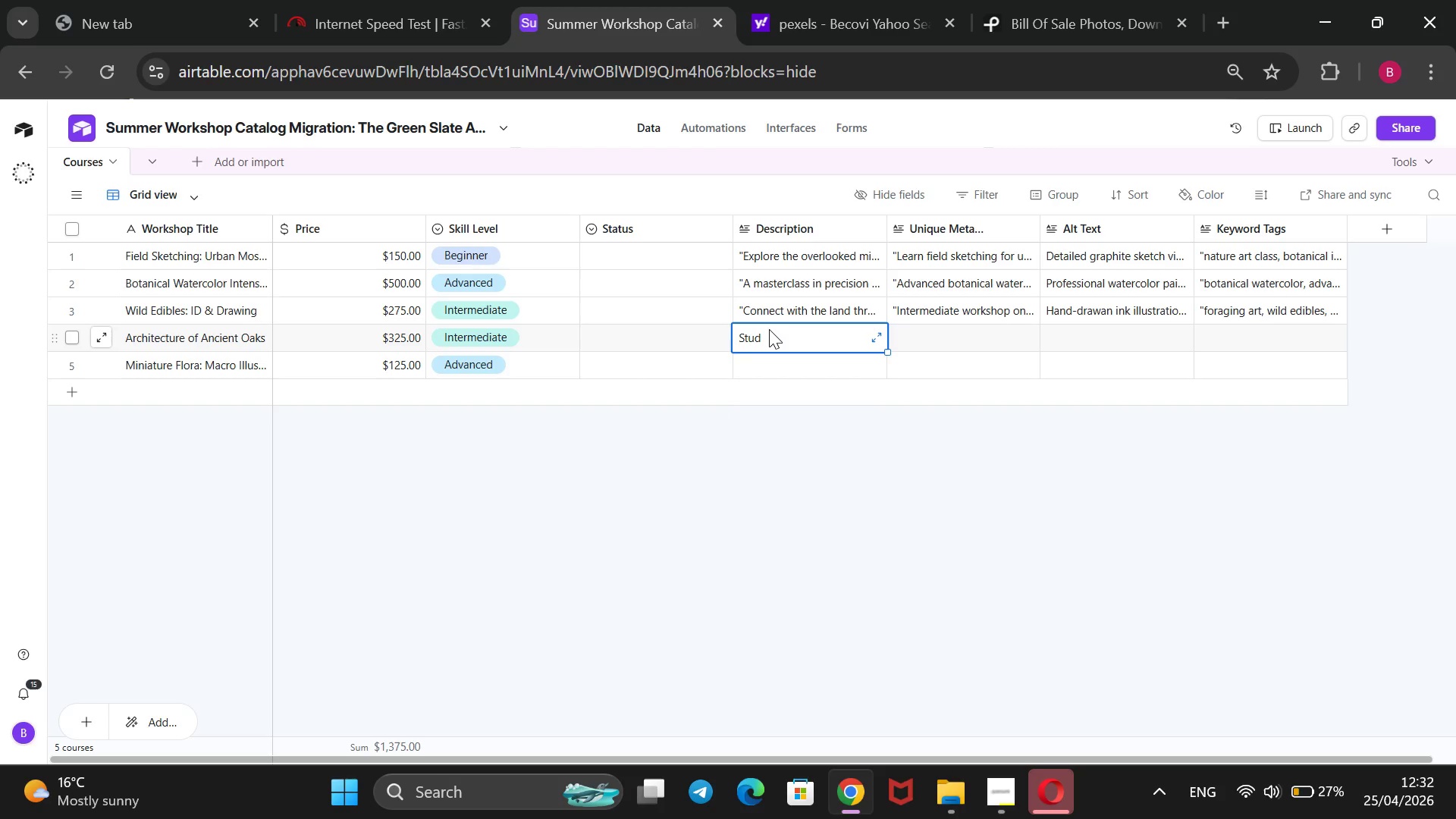 
wait(9.14)
 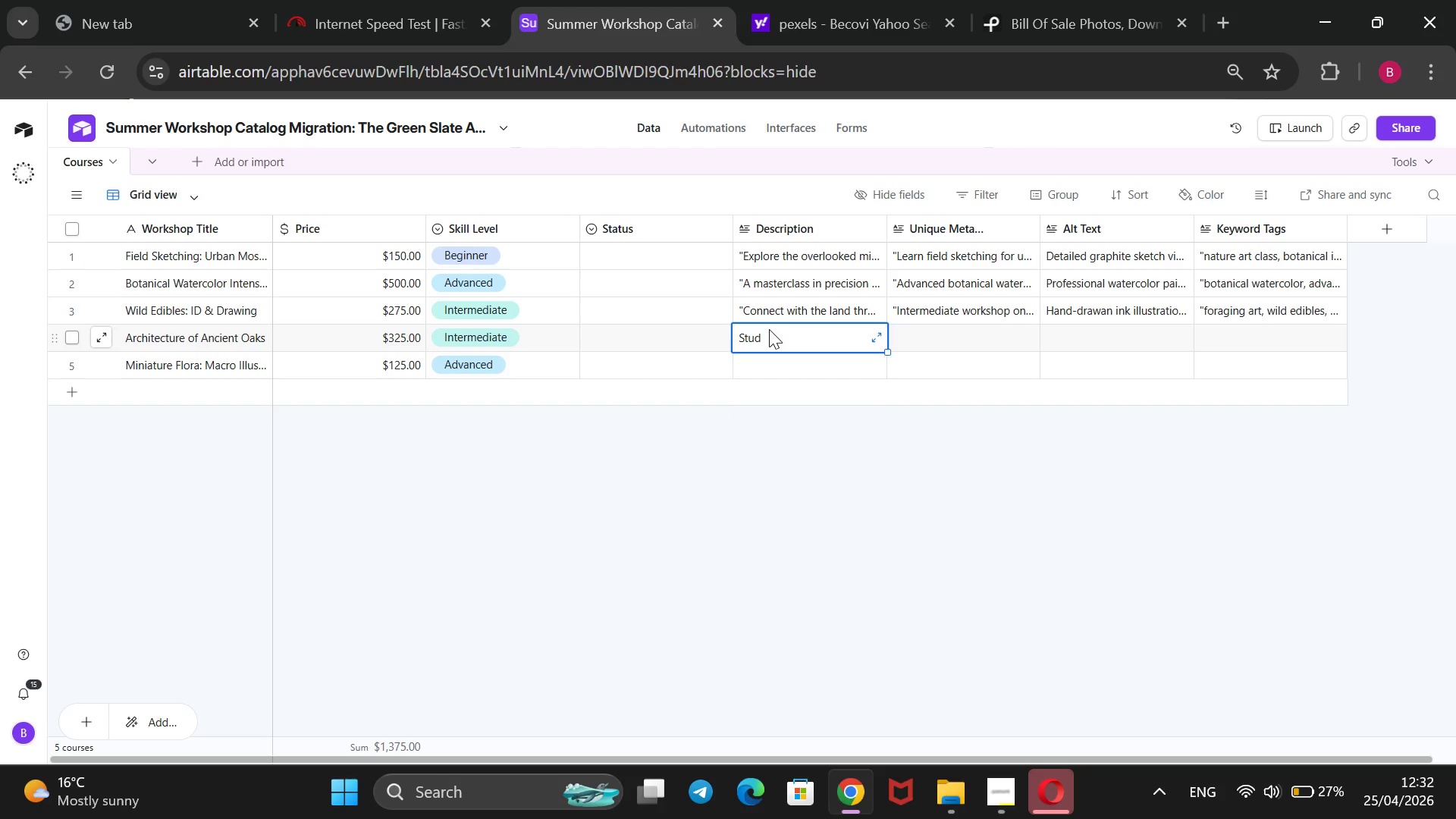 
left_click([767, 344])
 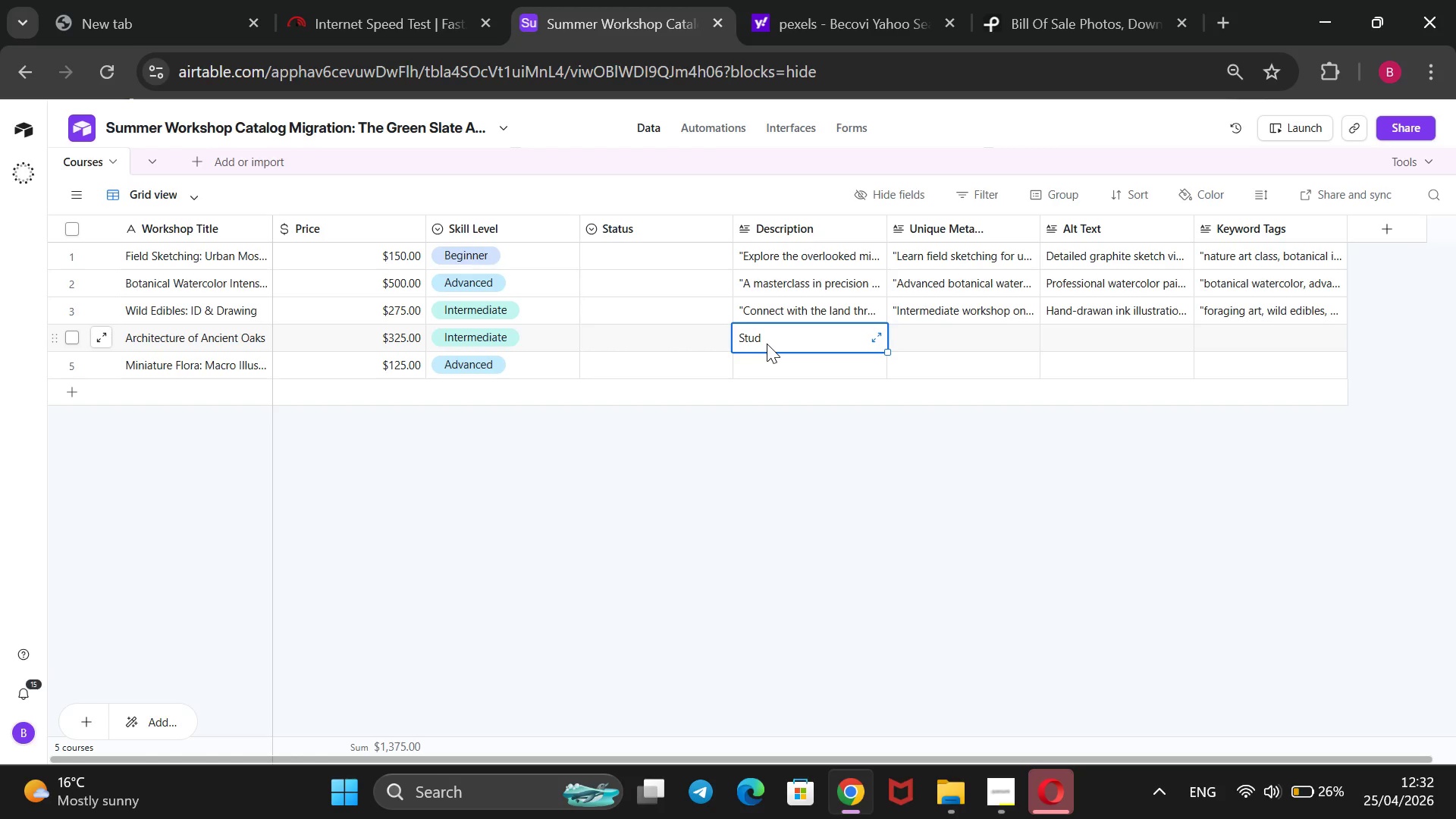 
left_click([767, 344])
 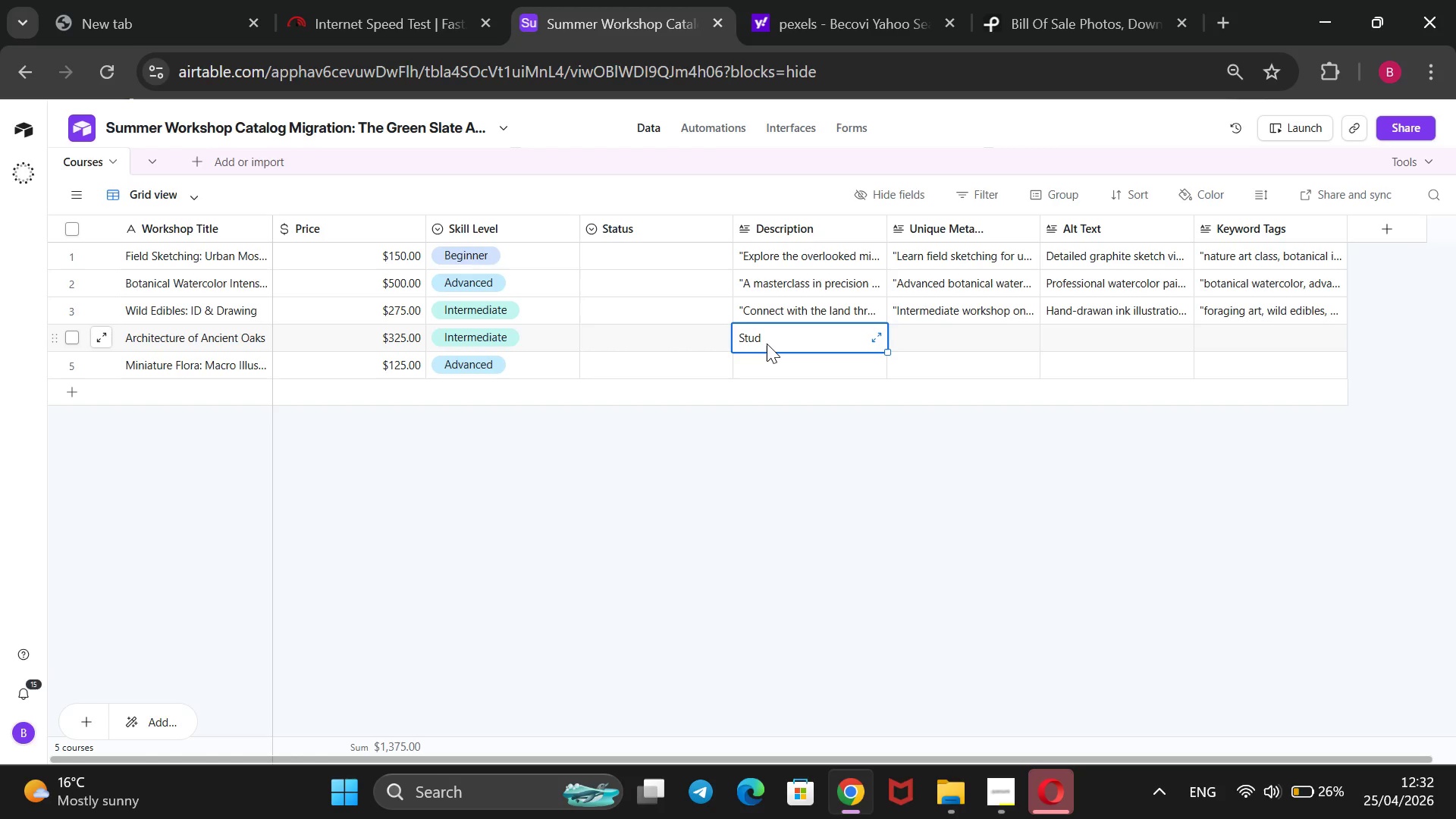 
key(ArrowLeft)
 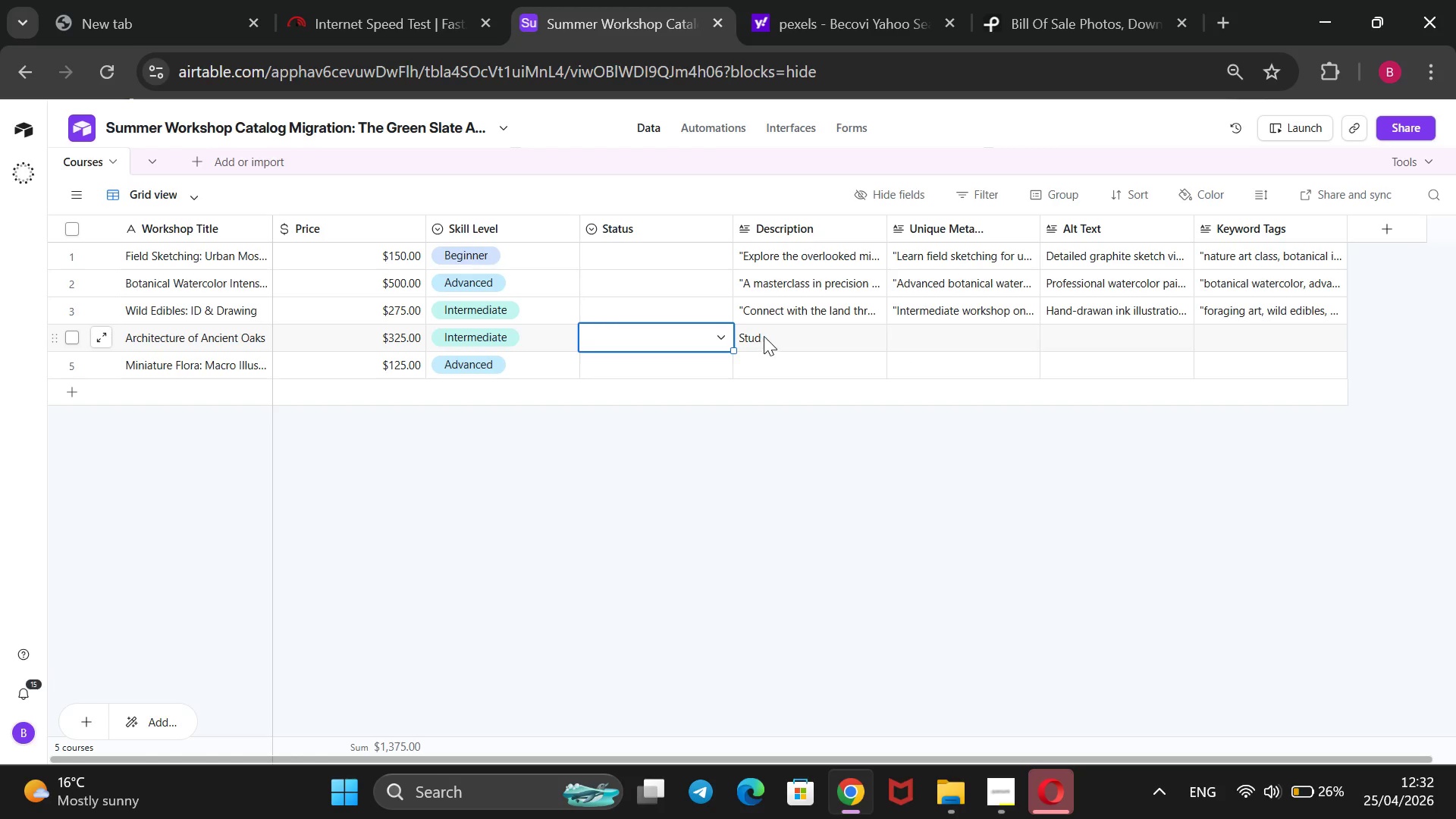 
left_click([778, 334])
 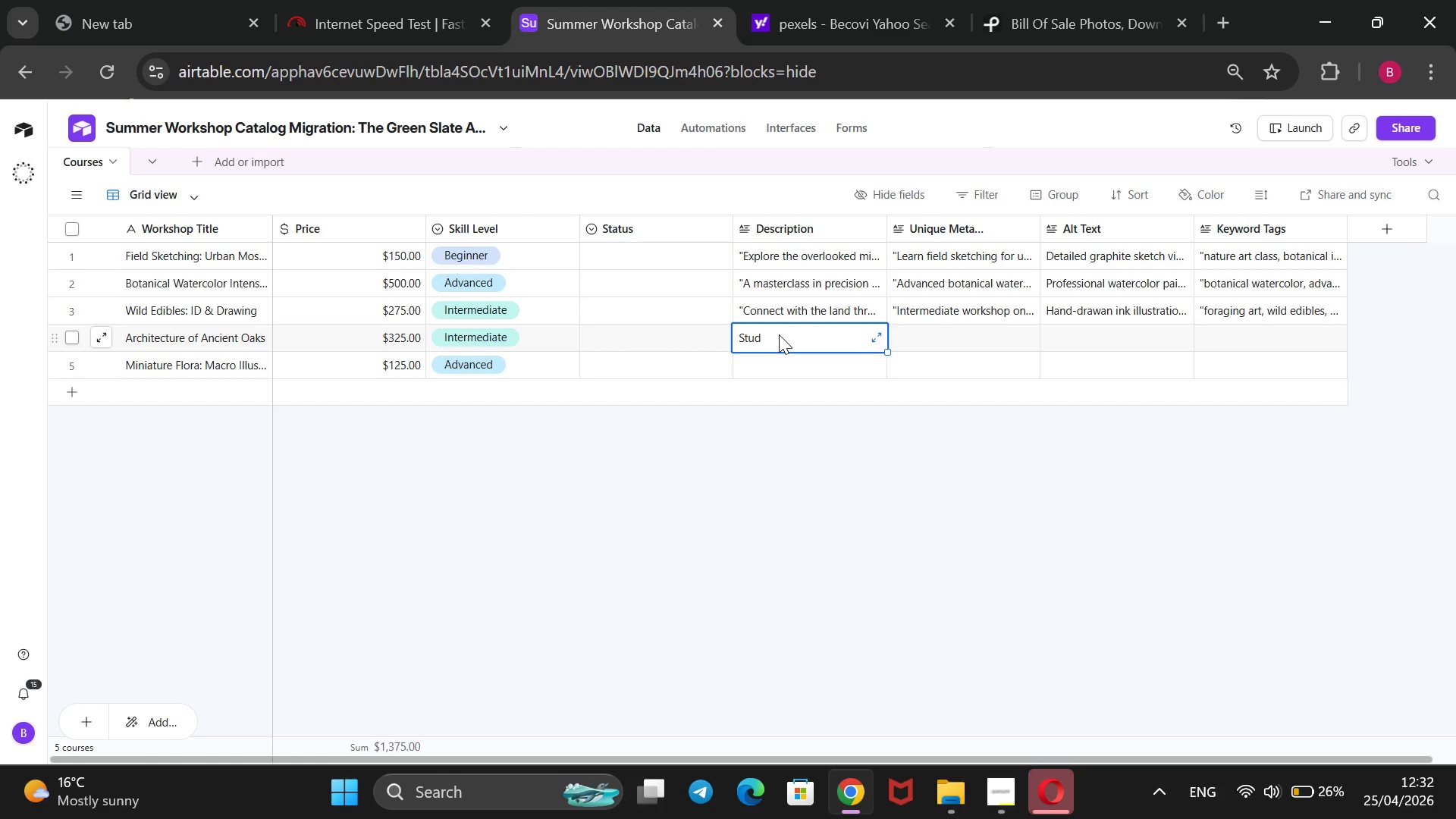 
double_click([779, 334])
 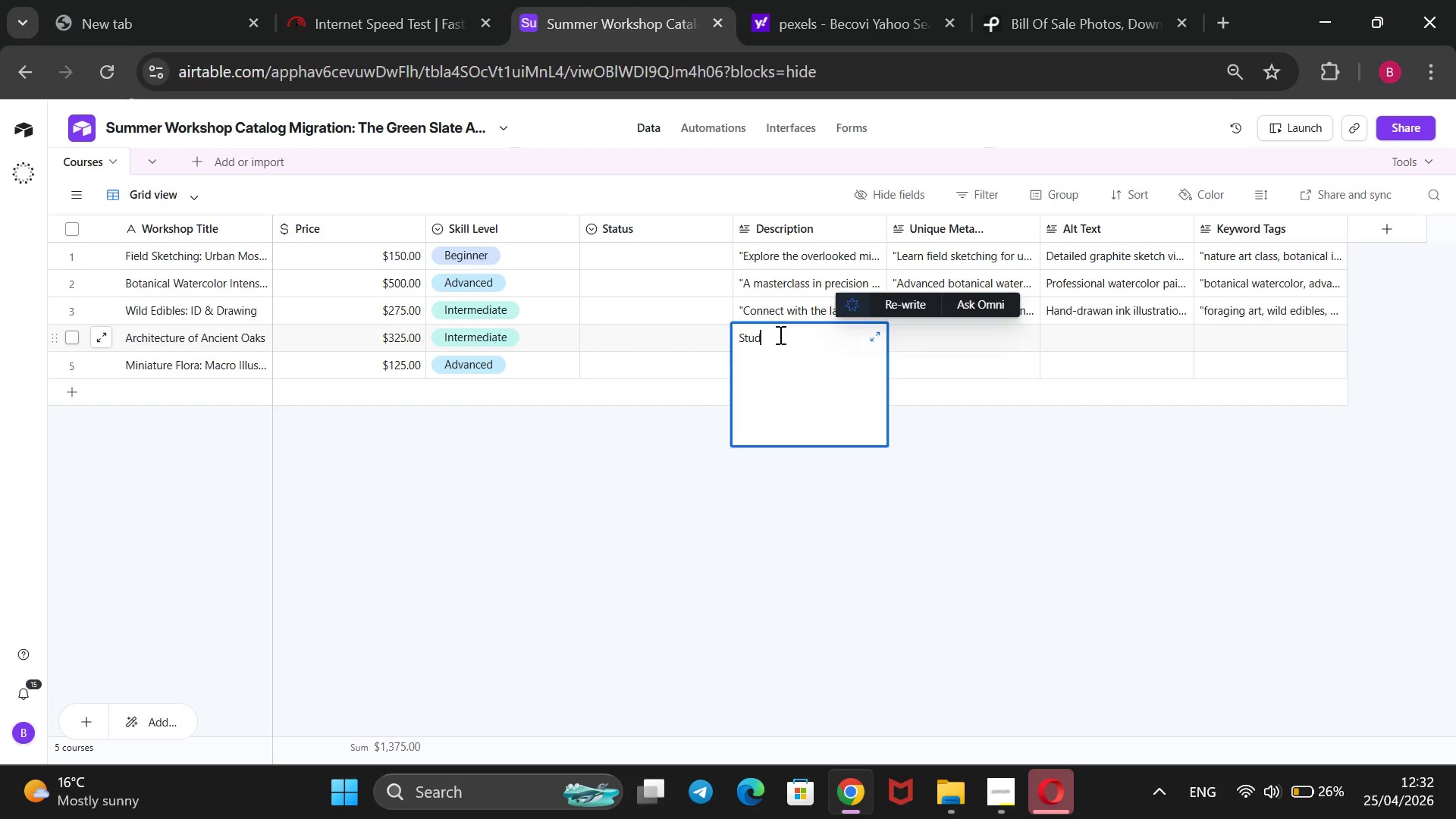 
left_click([779, 334])
 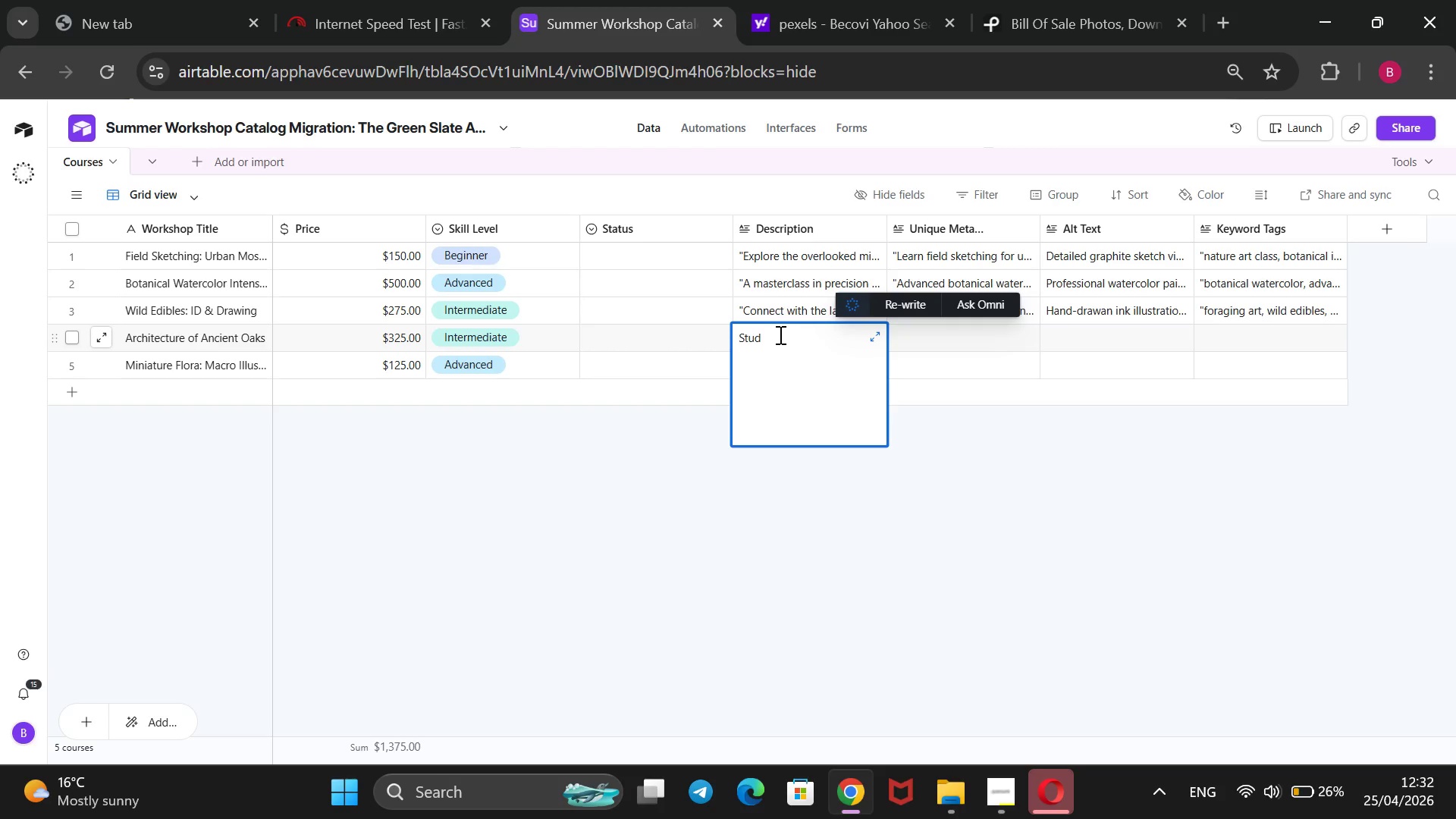 
key(ArrowLeft)
 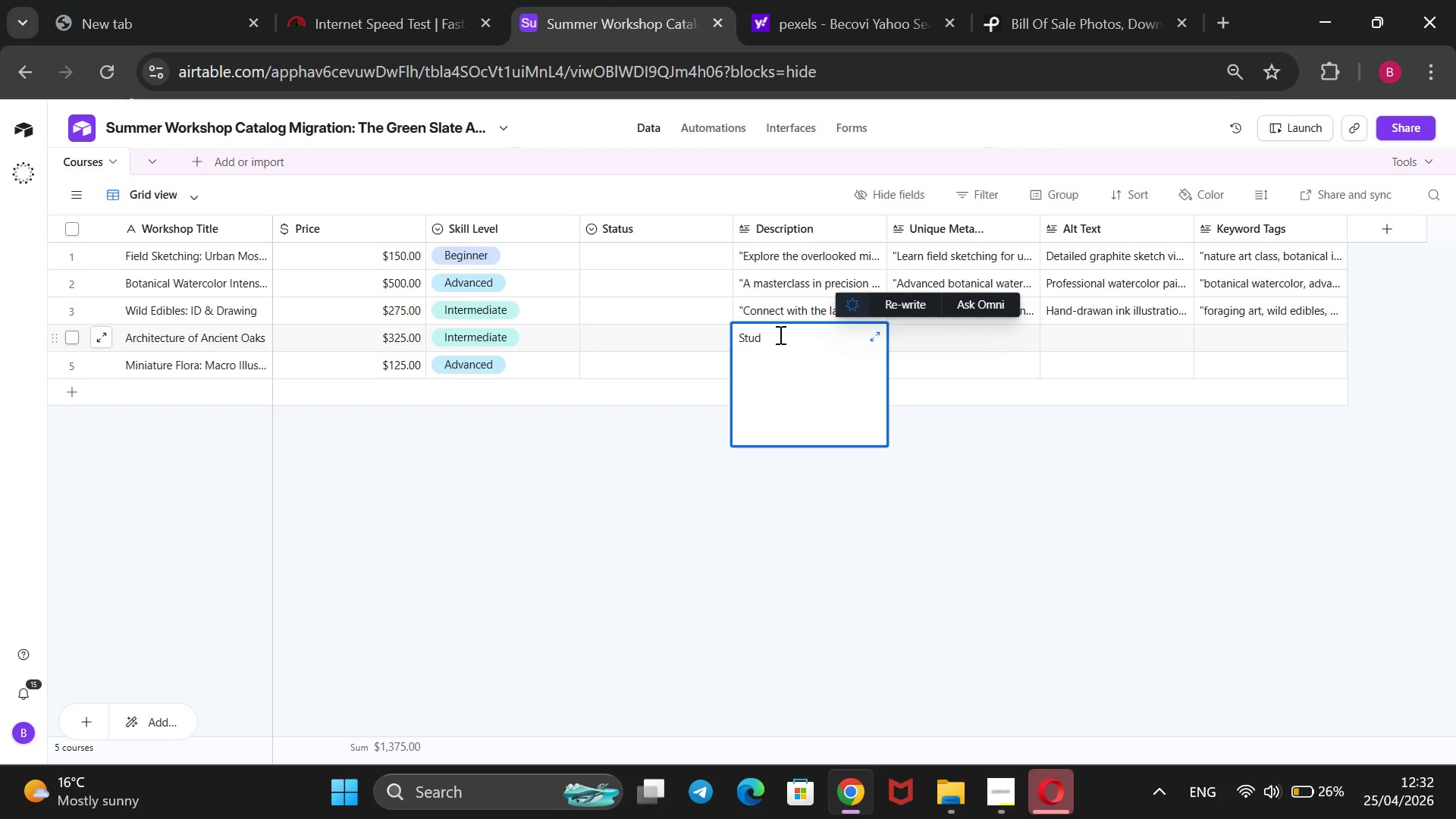 
key(ArrowLeft)
 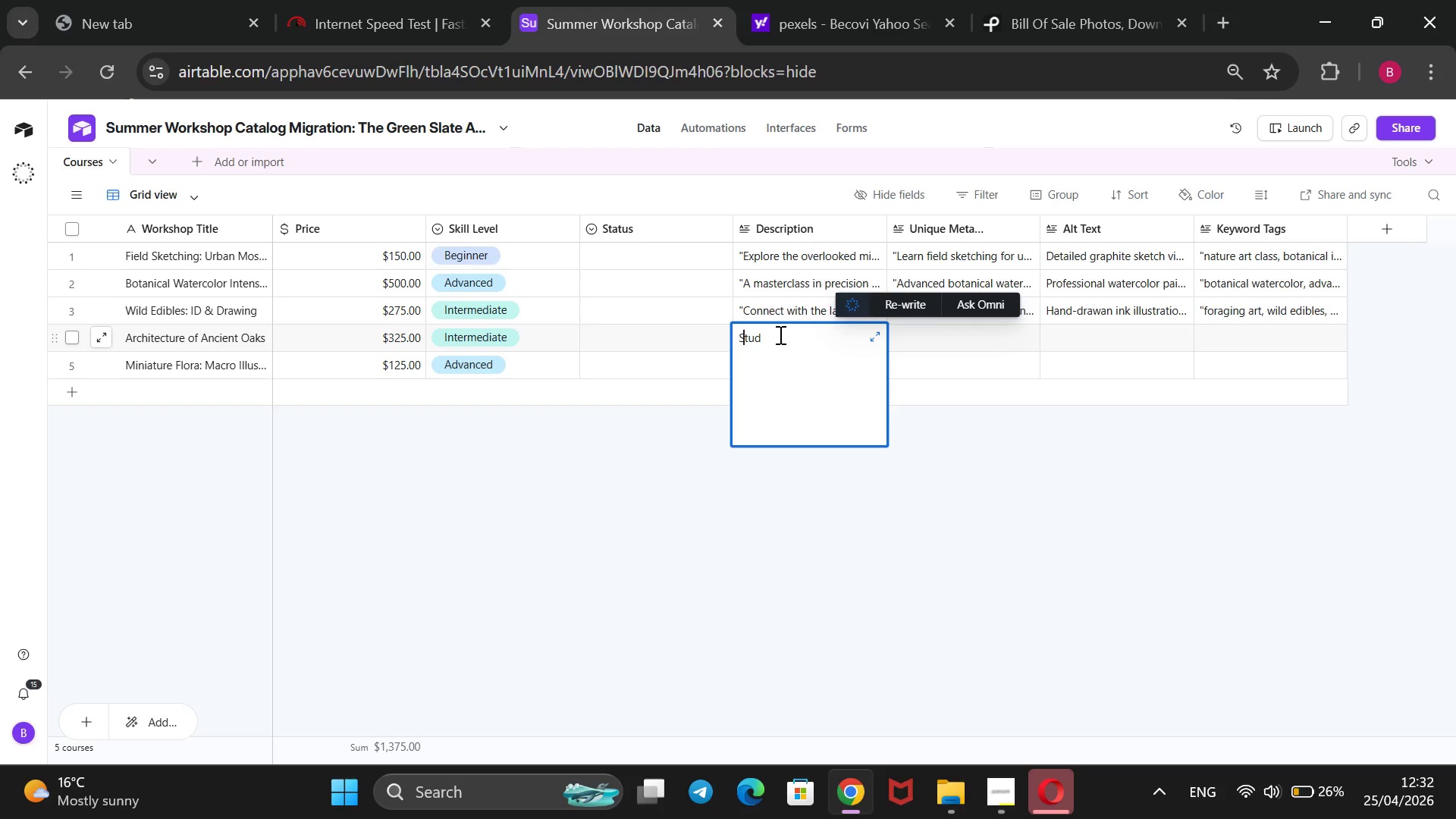 
key(ArrowLeft)
 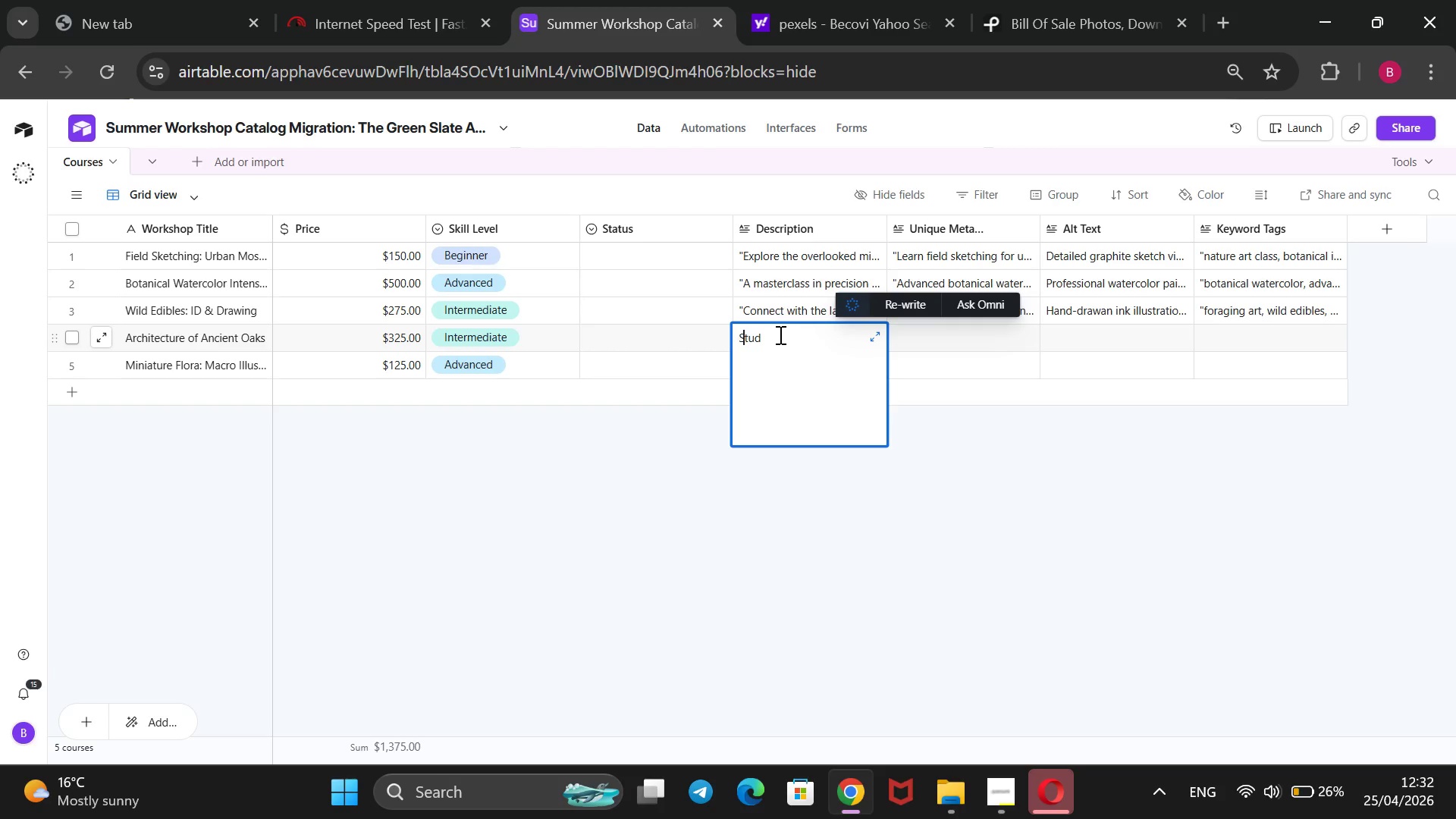 
key(ArrowLeft)
 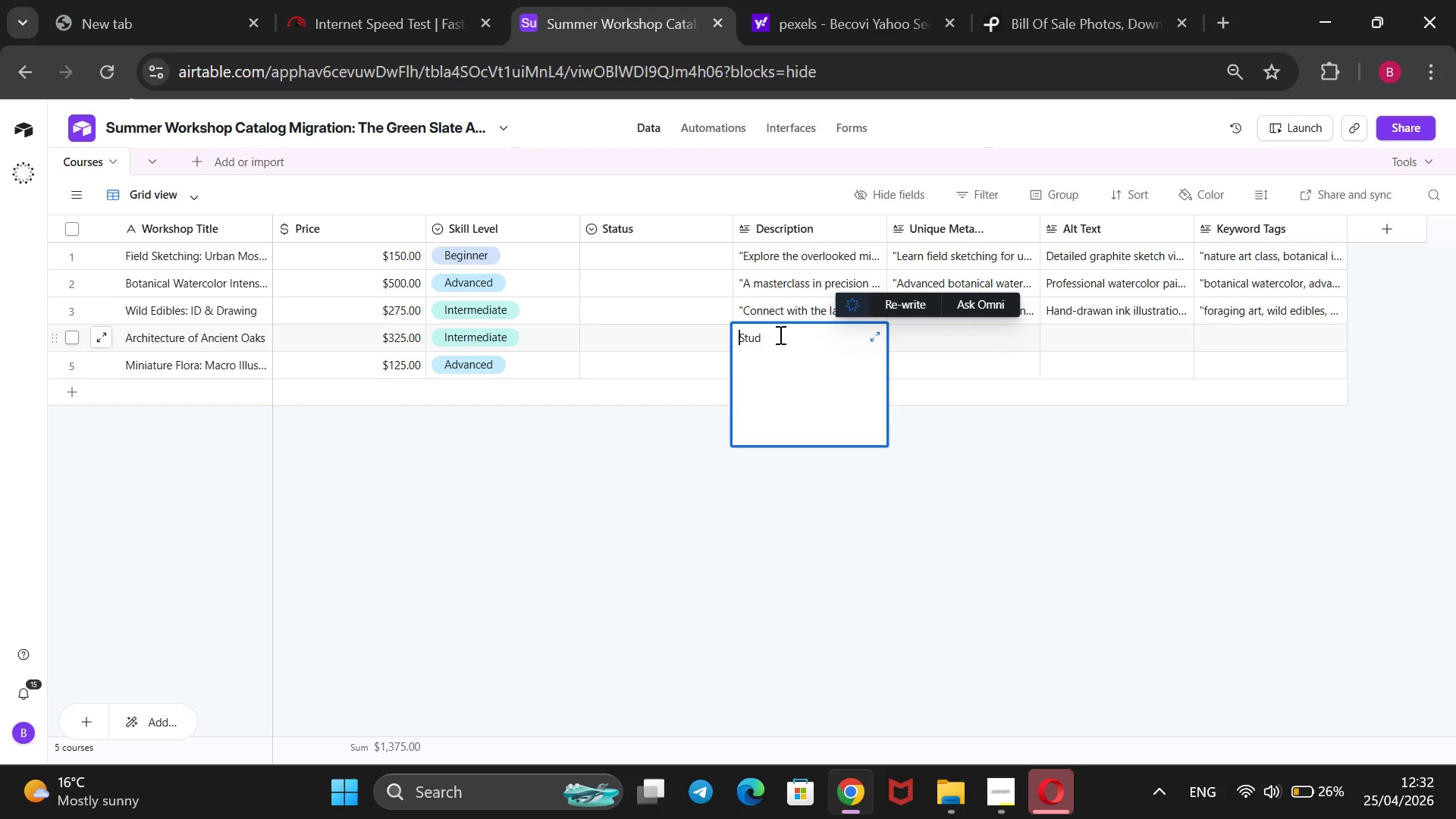 
key(Shift+ShiftRight)
 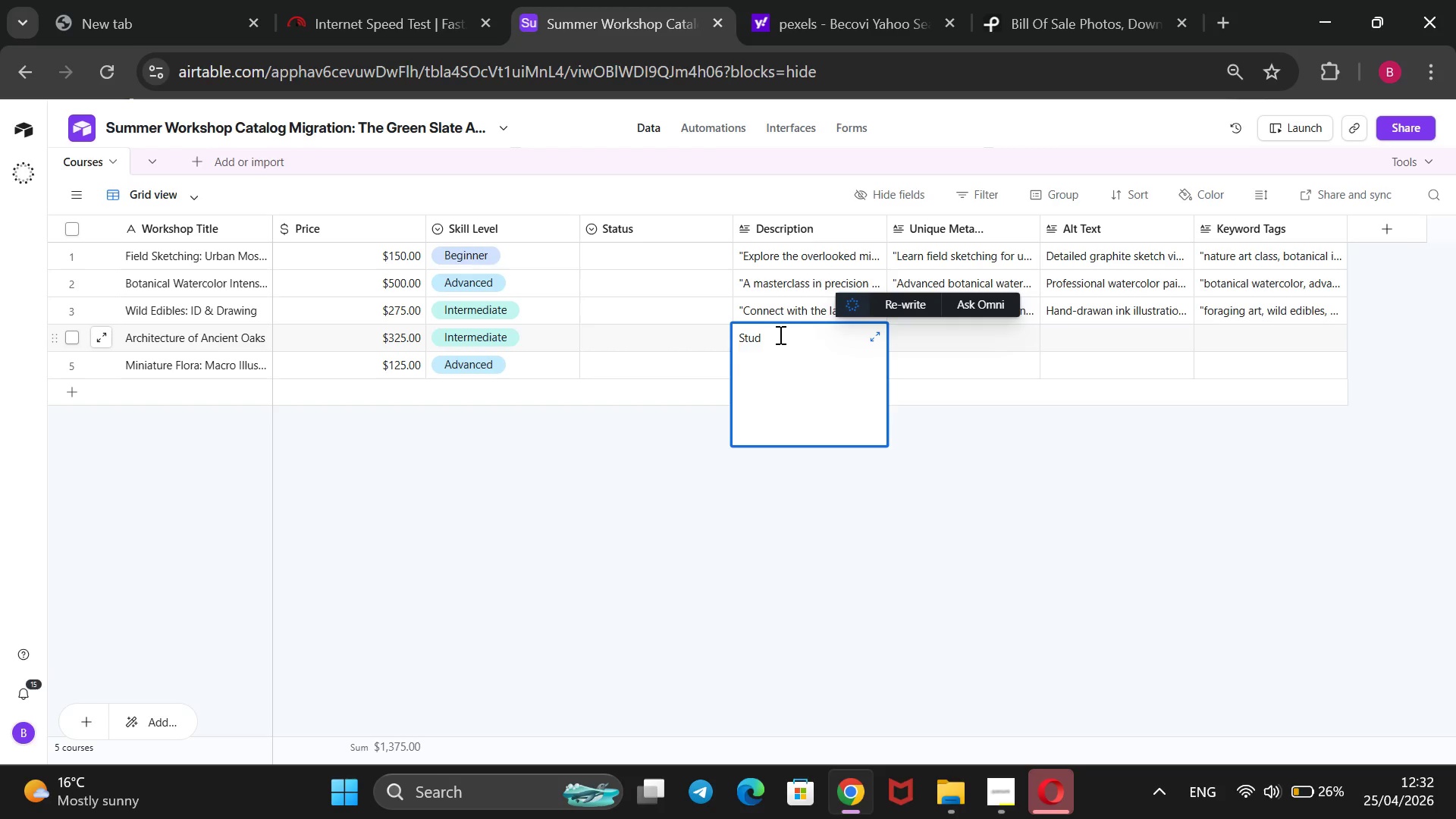 
key(Shift+2)
 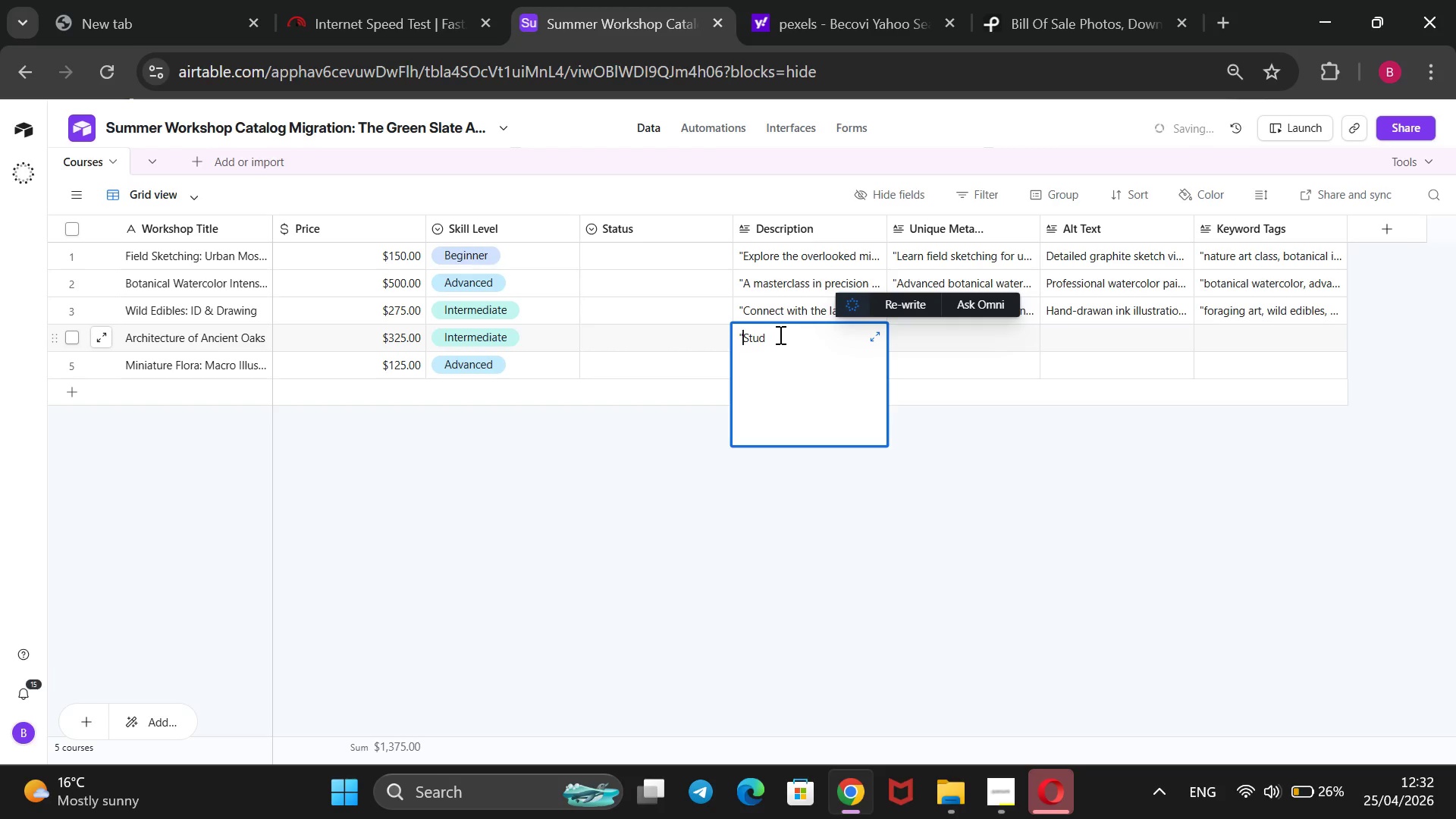 
key(ArrowRight)
 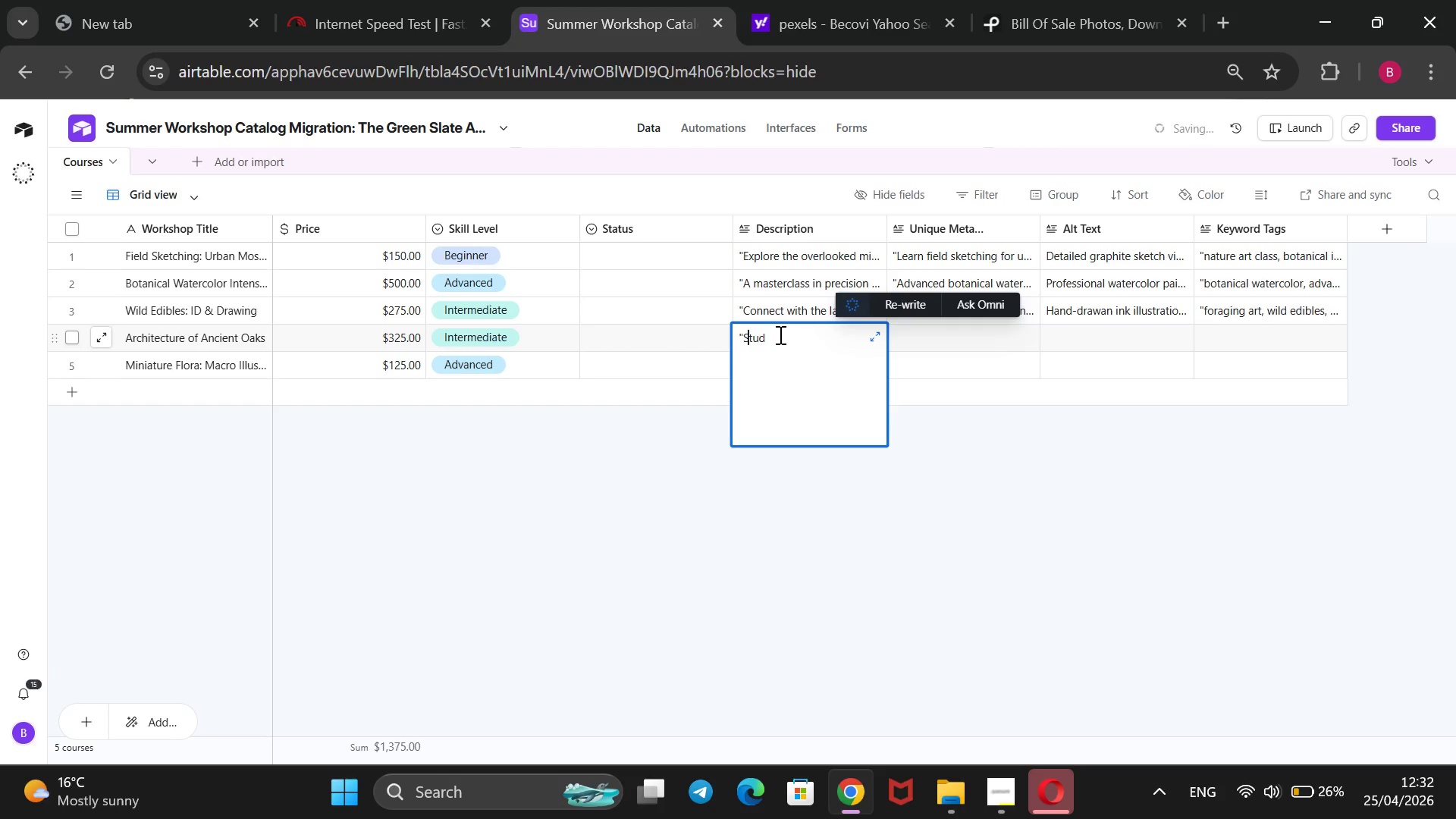 
key(ArrowRight)
 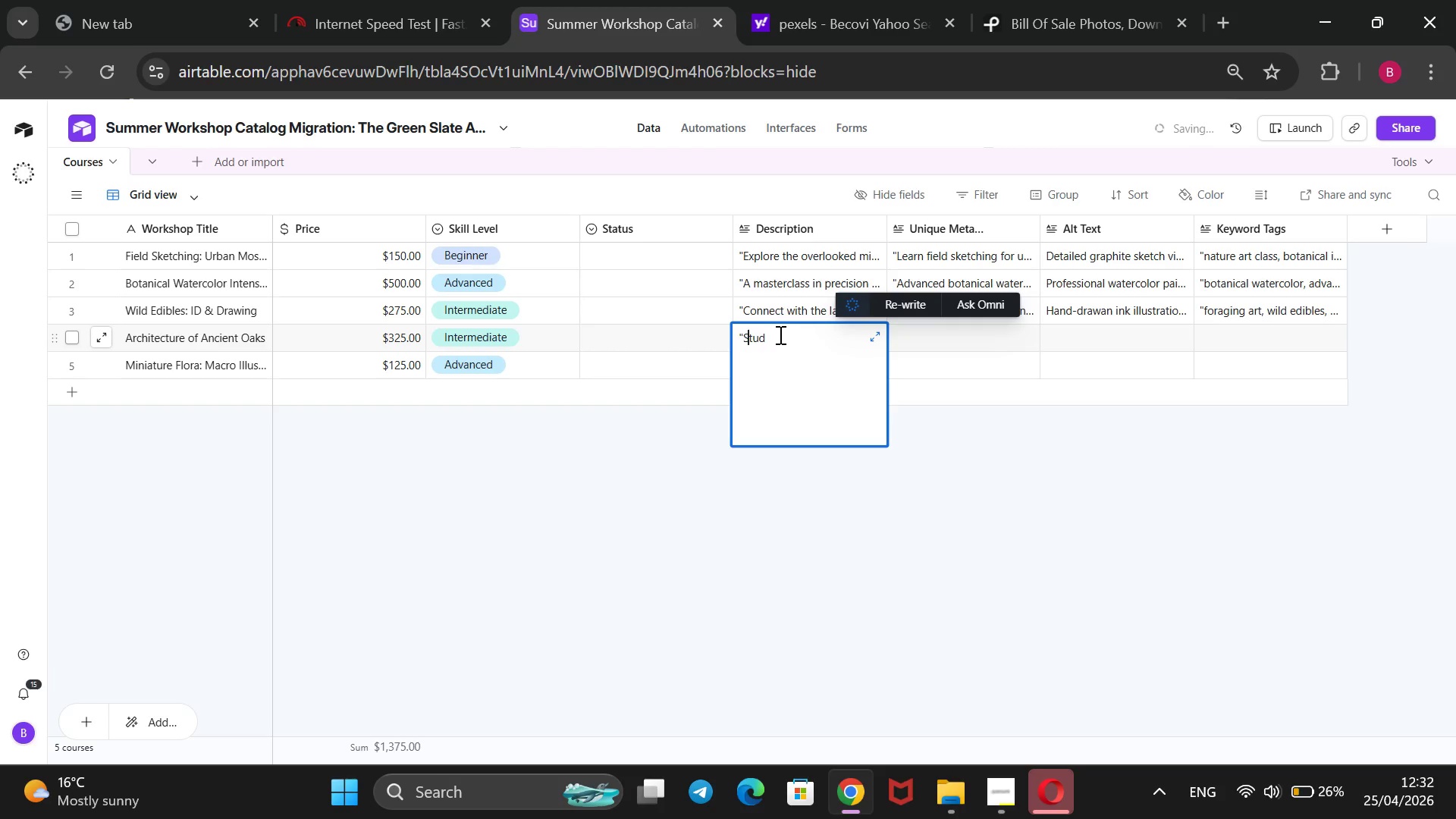 
key(ArrowRight)
 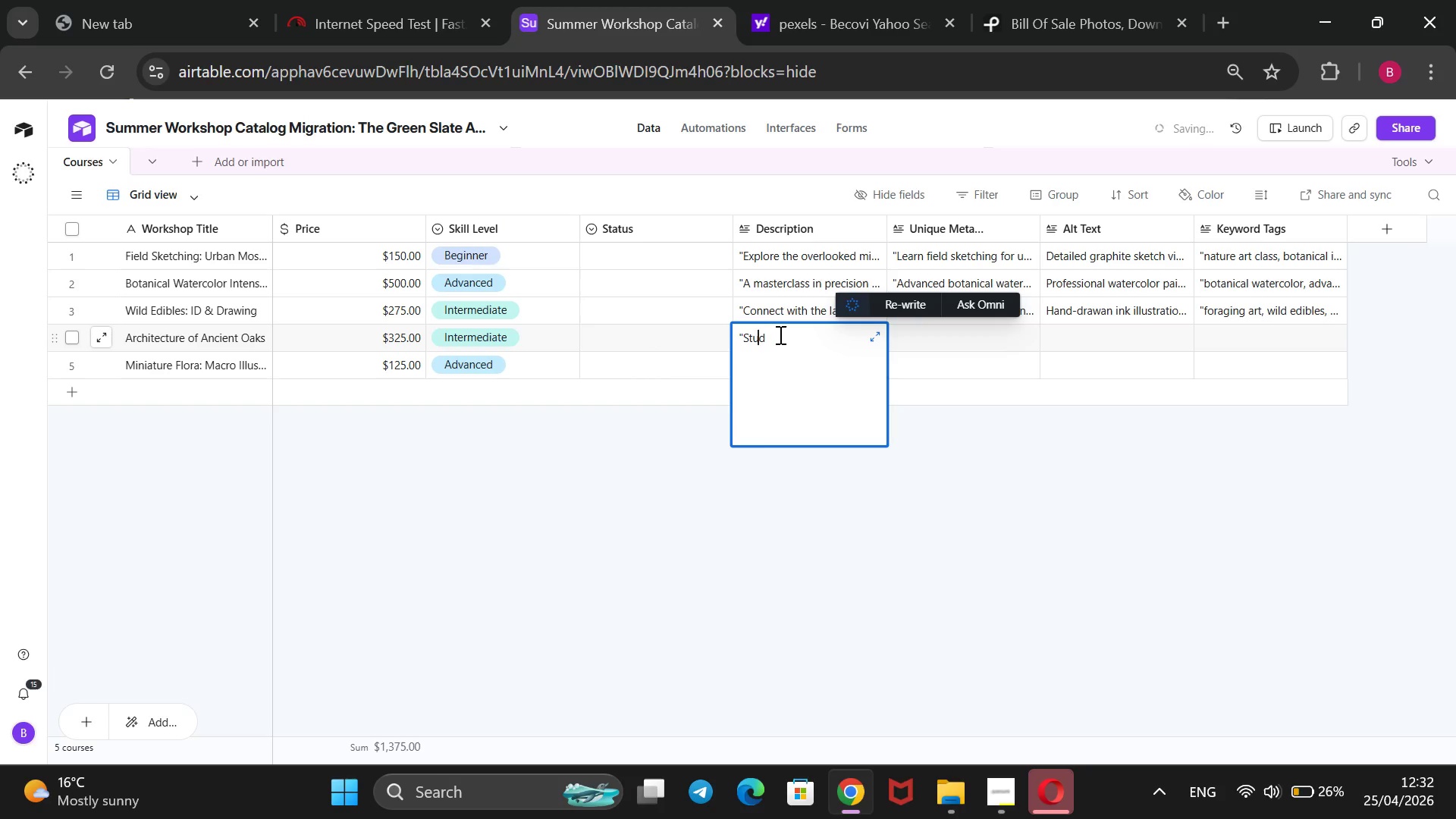 
key(ArrowRight)
 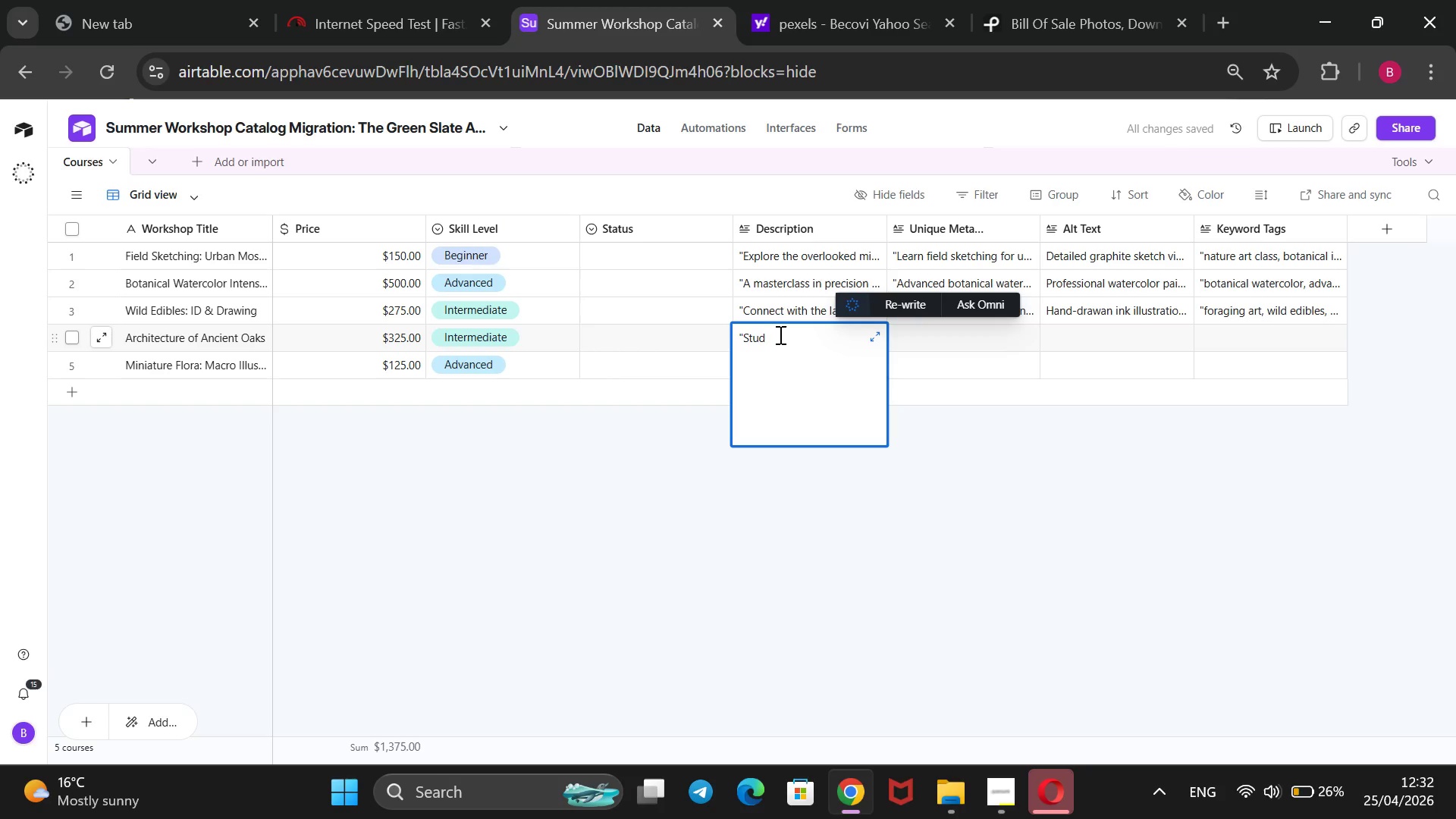 
type(y the structure majesty of the forst`s of)
key(Backspace)
type(ldest)
 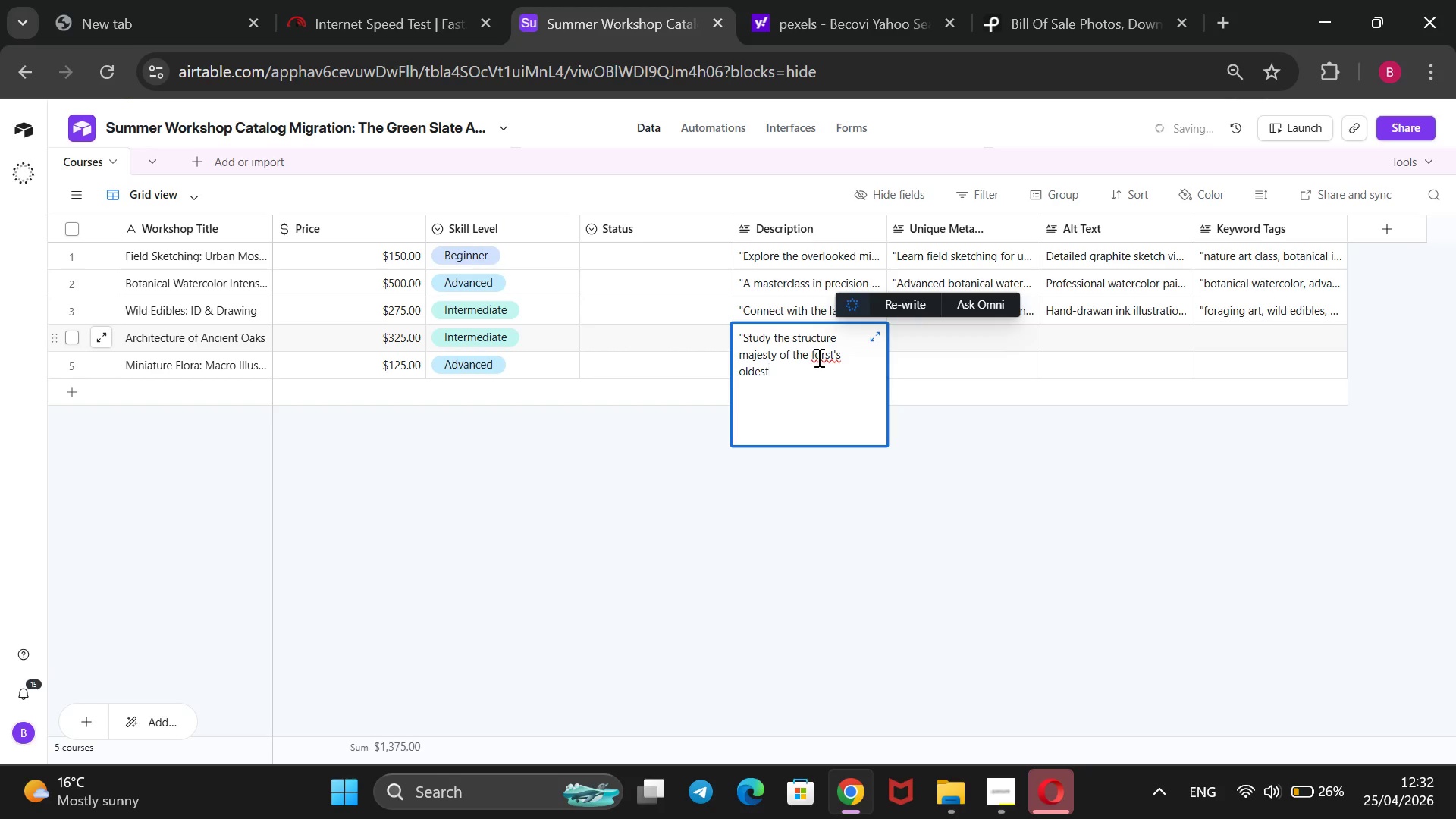 
left_click([823, 357])
 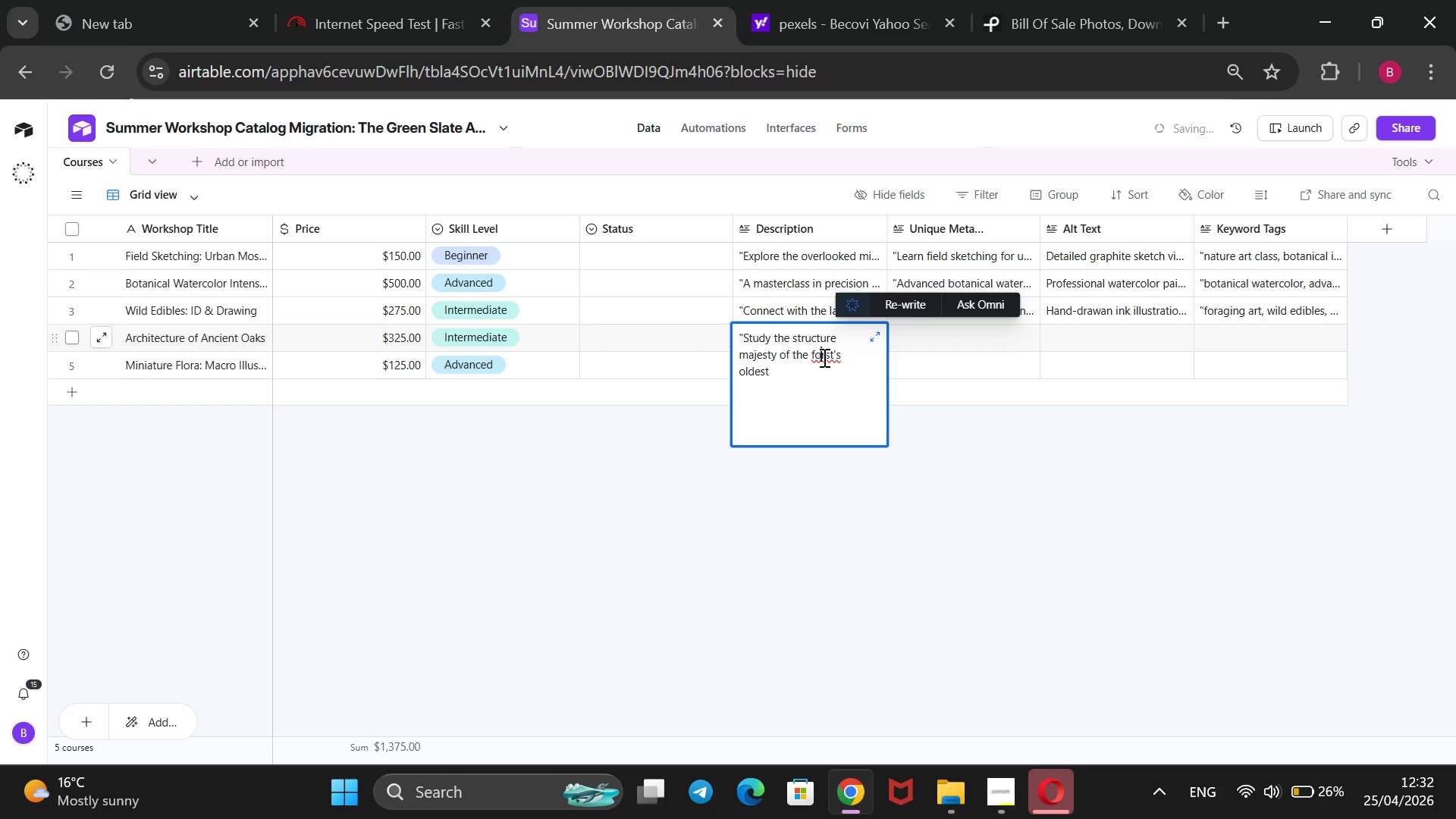 
key(ArrowRight)
 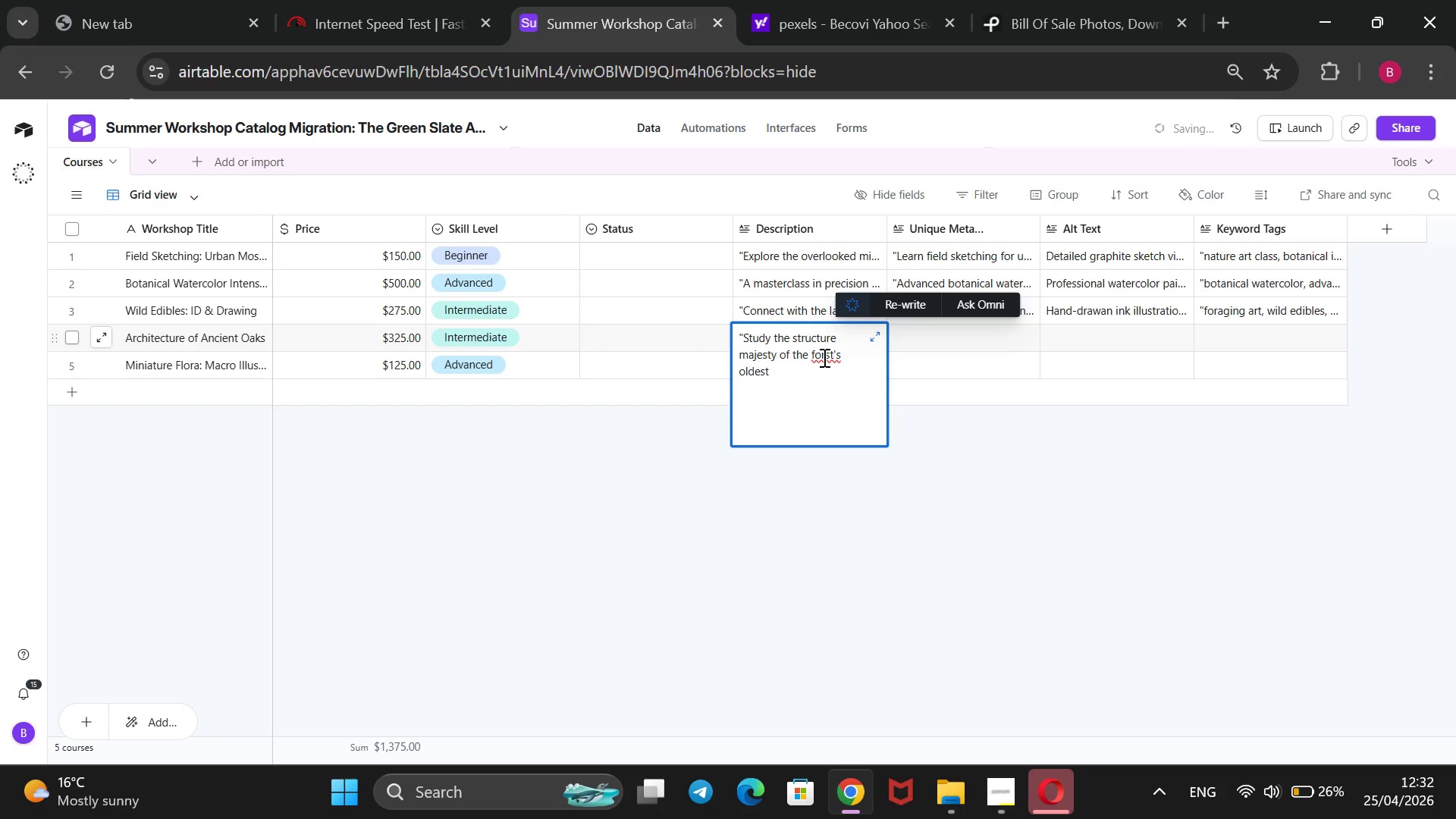 
key(E)
 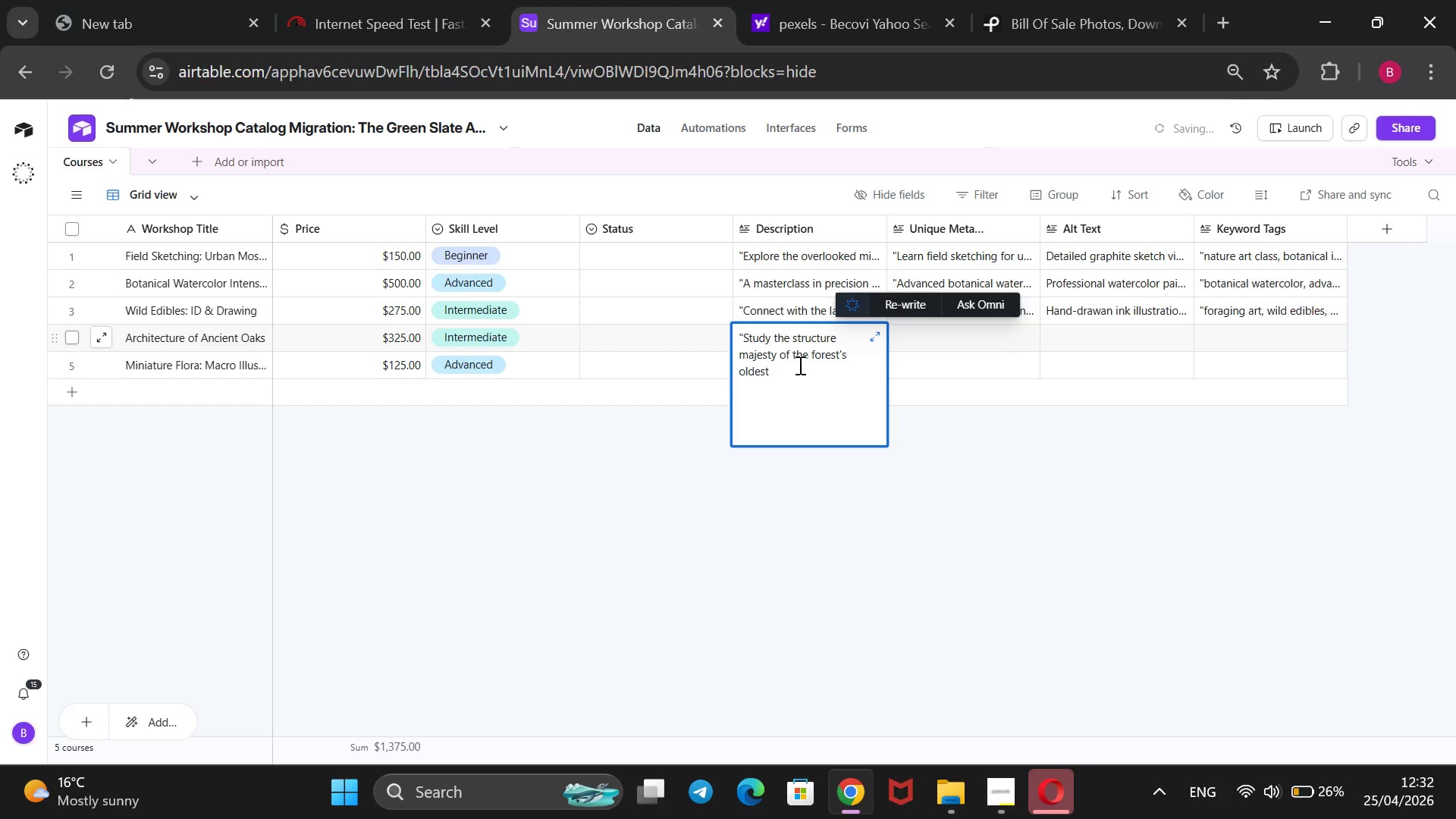 
left_click([781, 373])
 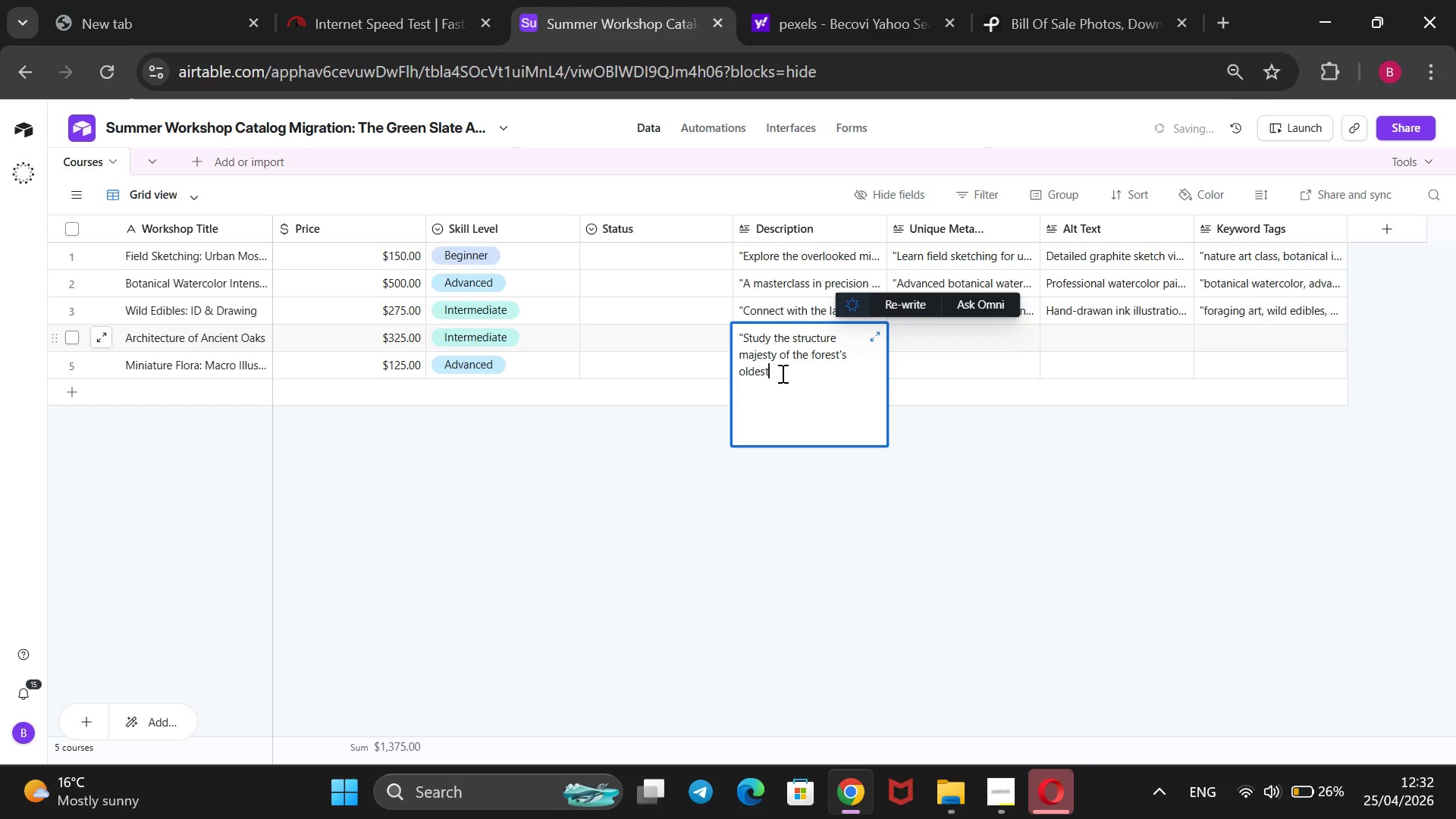 
type( residents )
key(Backspace)
type(. This workshop focuses on the a)
key(Backspace)
type(complex branching pattrns)
 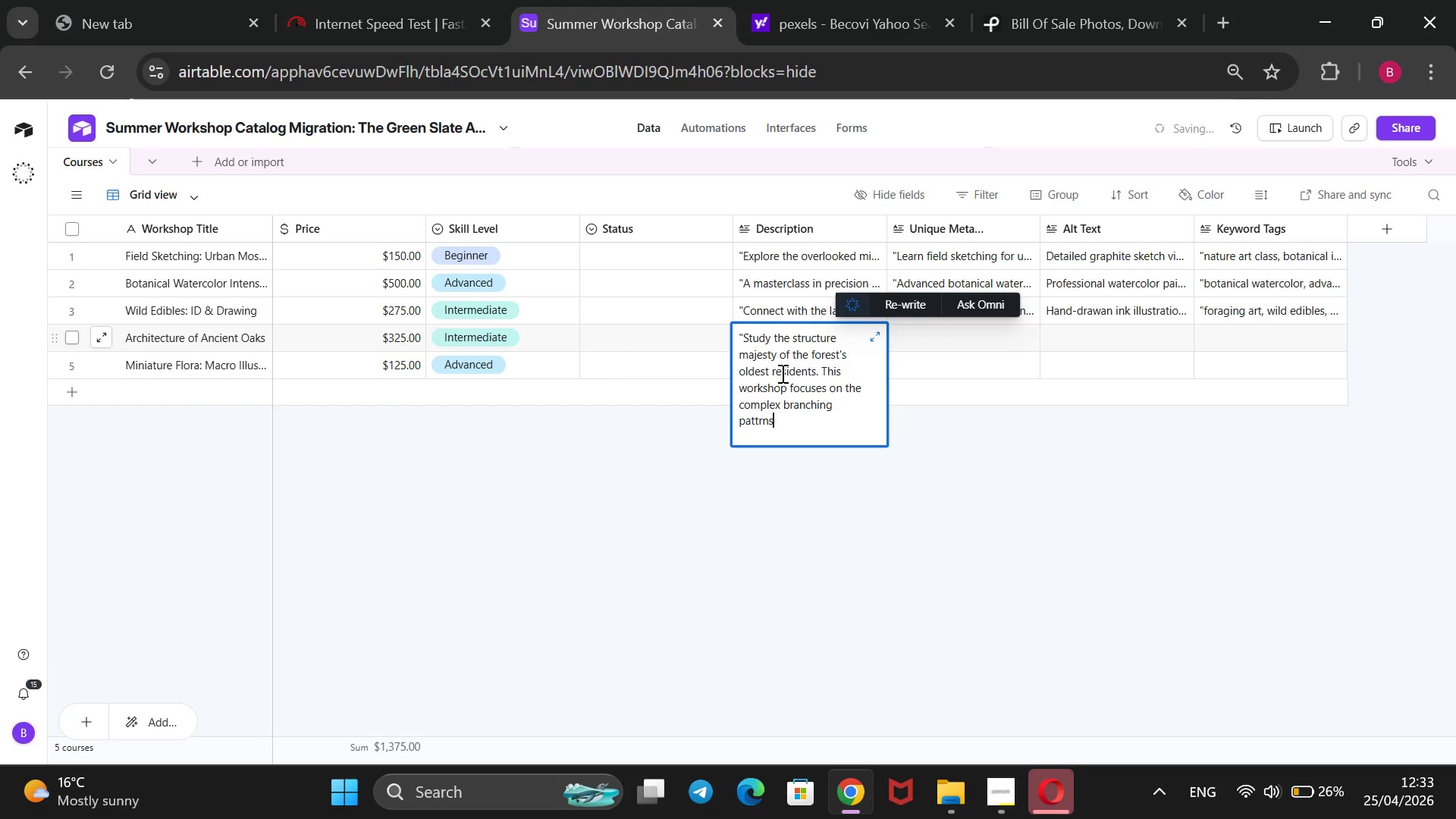 
key(ArrowLeft)
 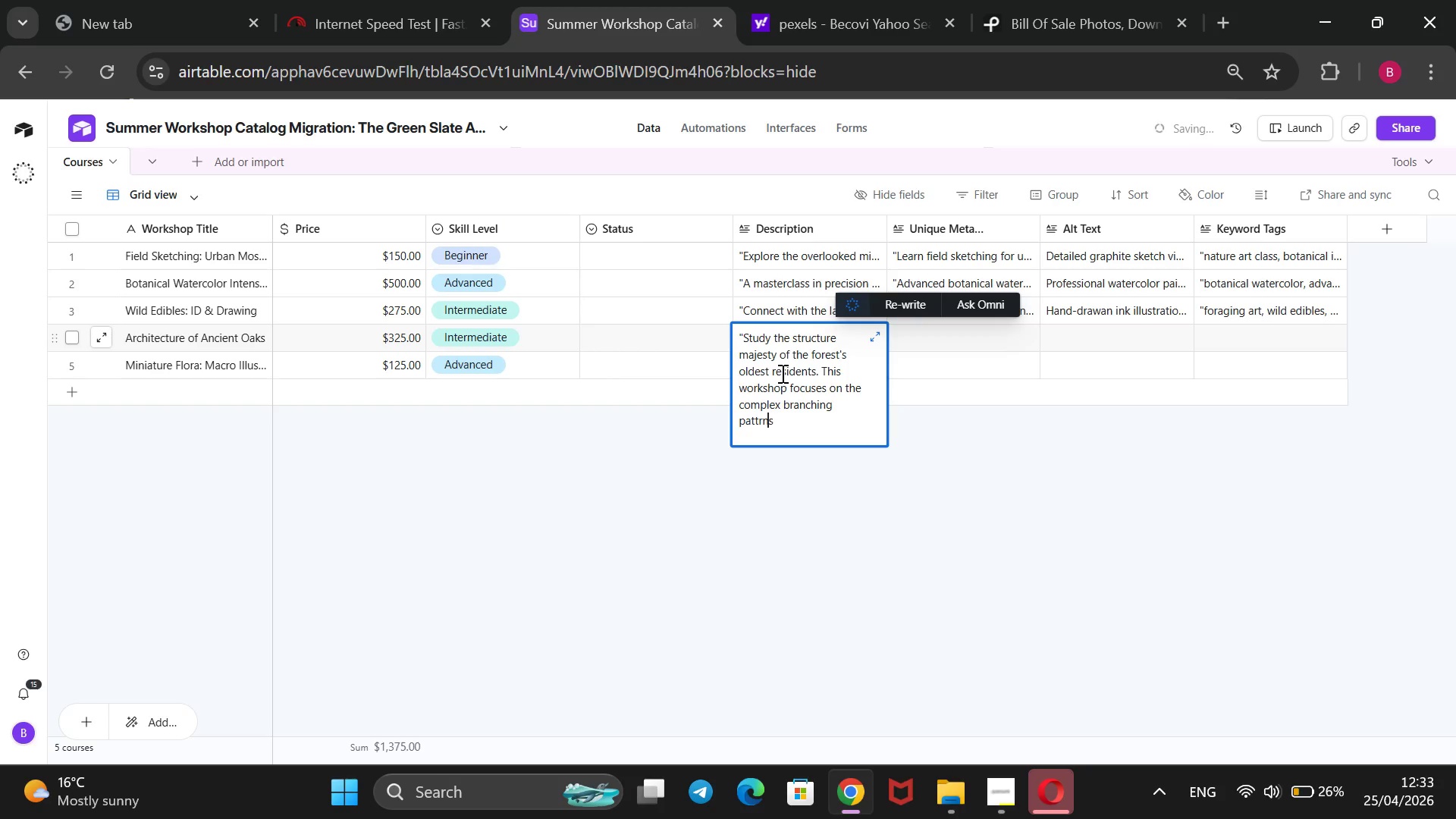 
key(ArrowLeft)
 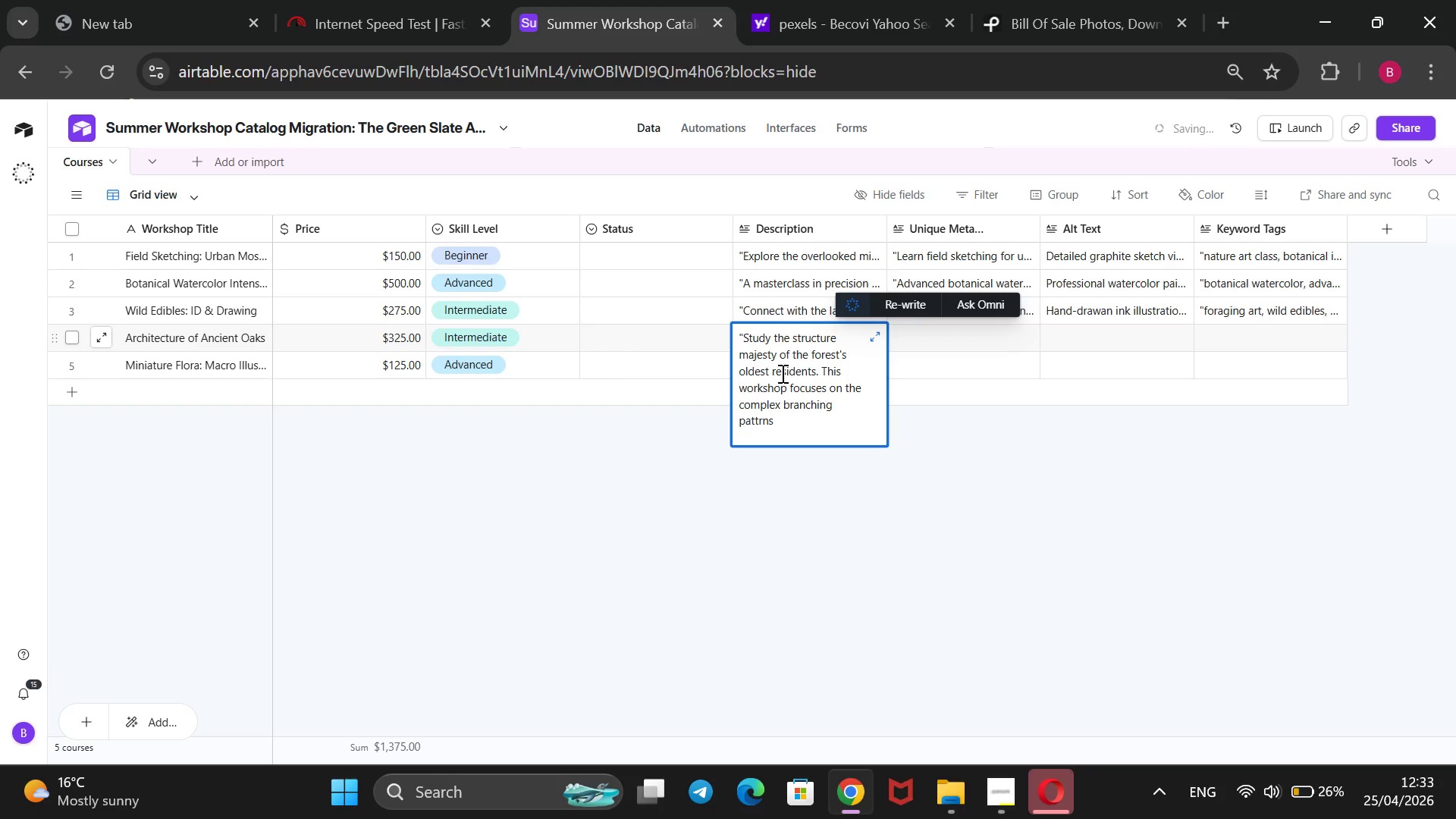 
key(ArrowLeft)
 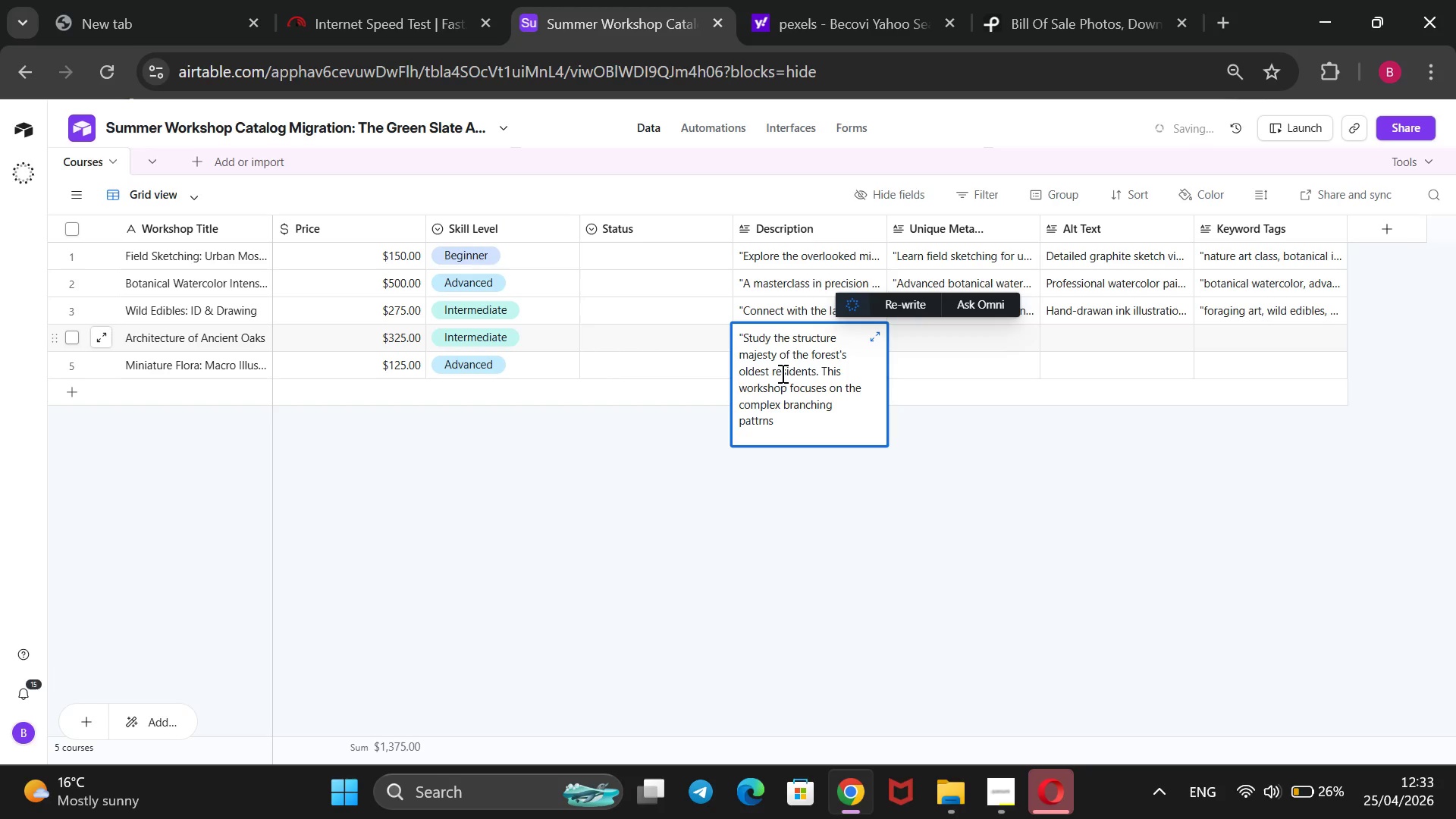 
key(ArrowRight)
 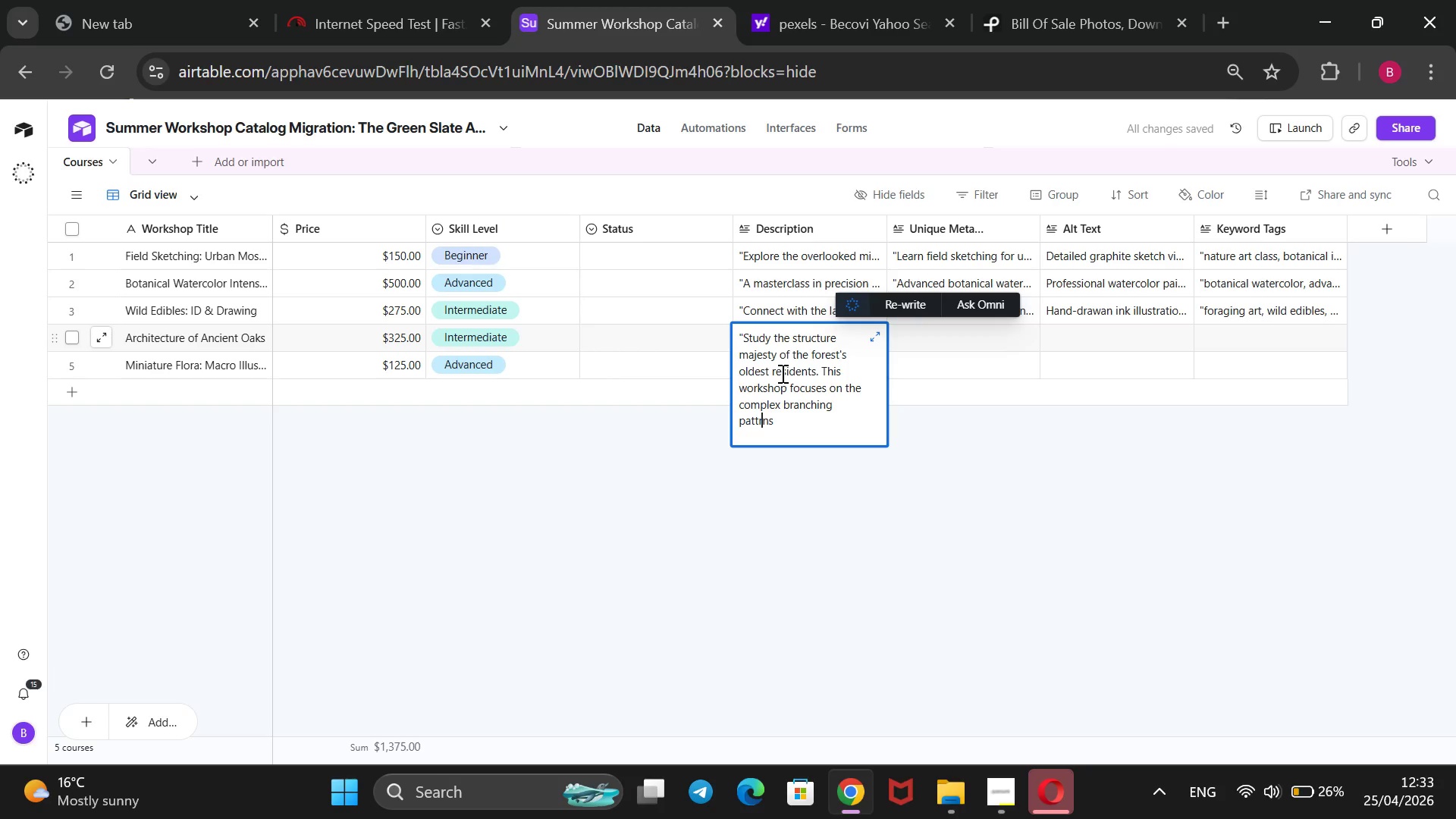 
key(ArrowLeft)
 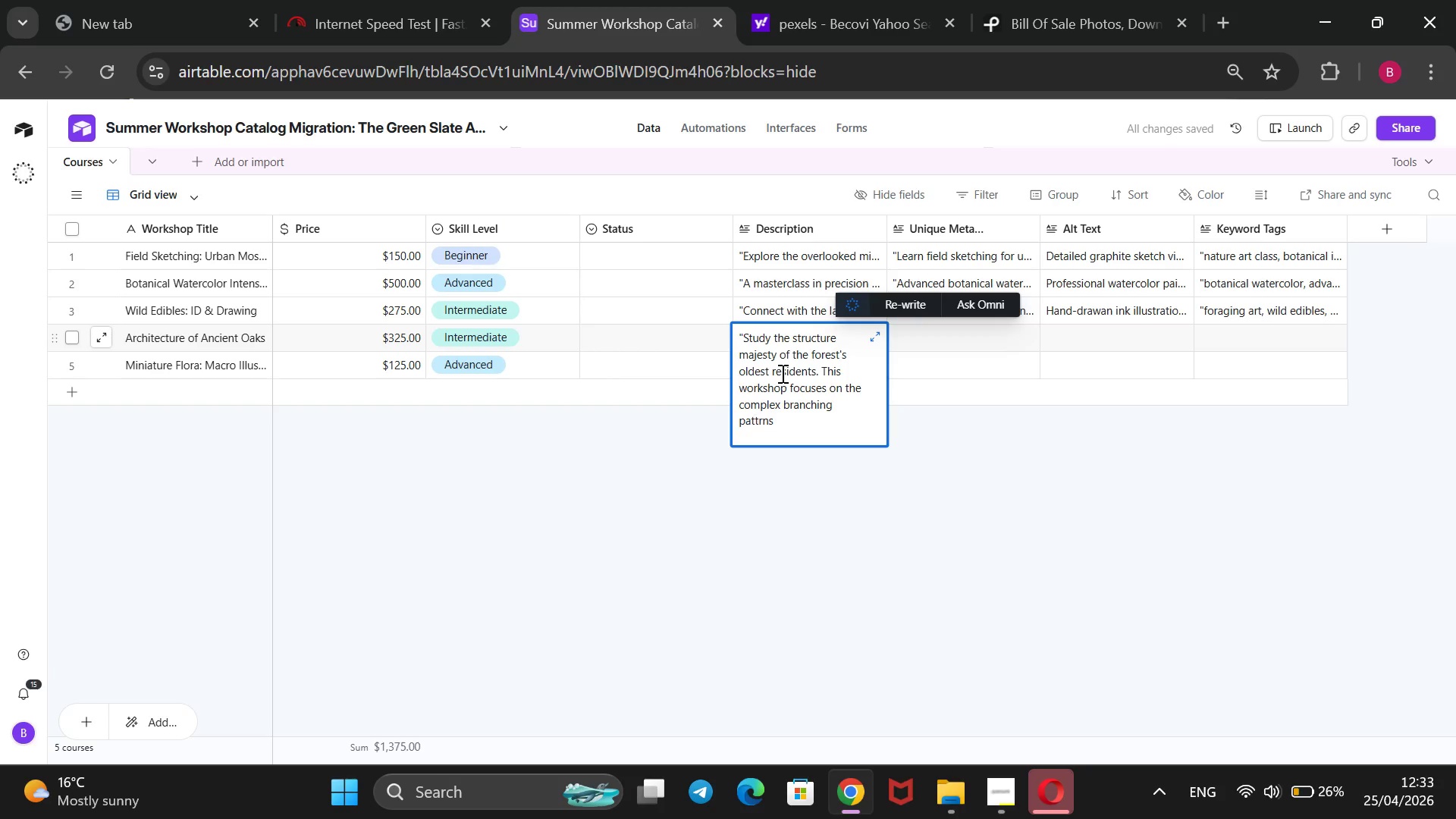 
key(E)
 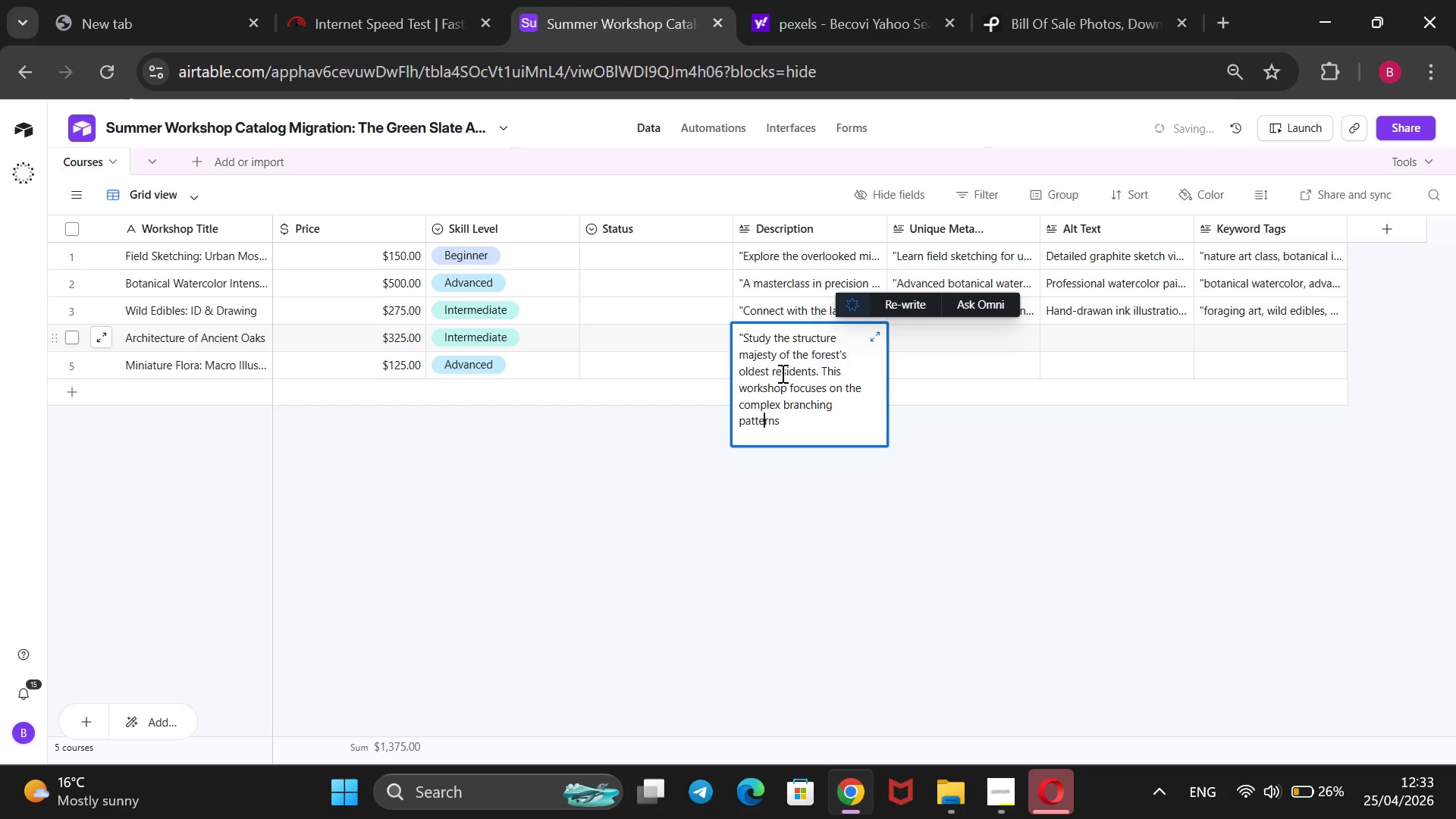 
key(ArrowRight)
 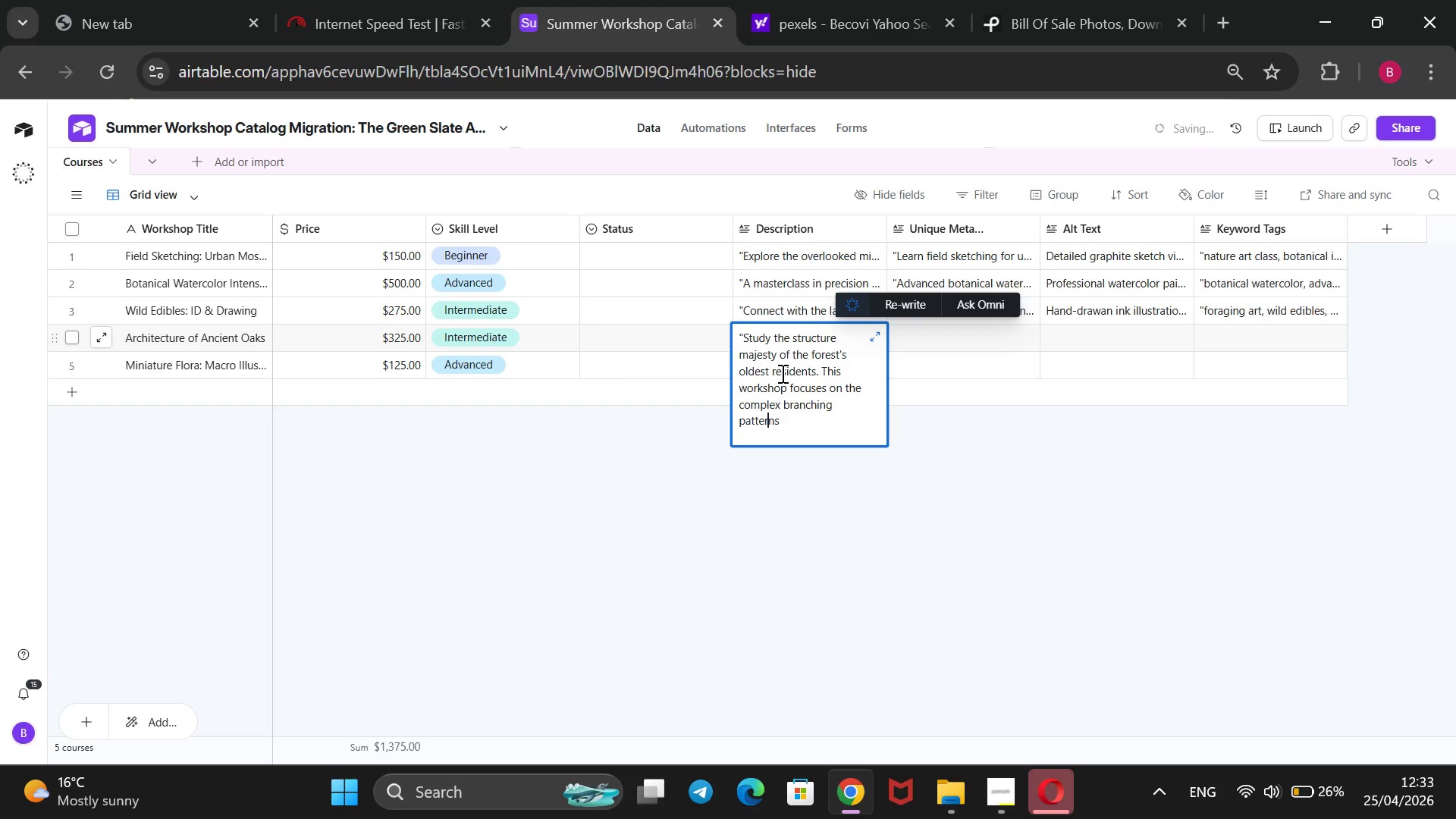 
key(ArrowRight)
 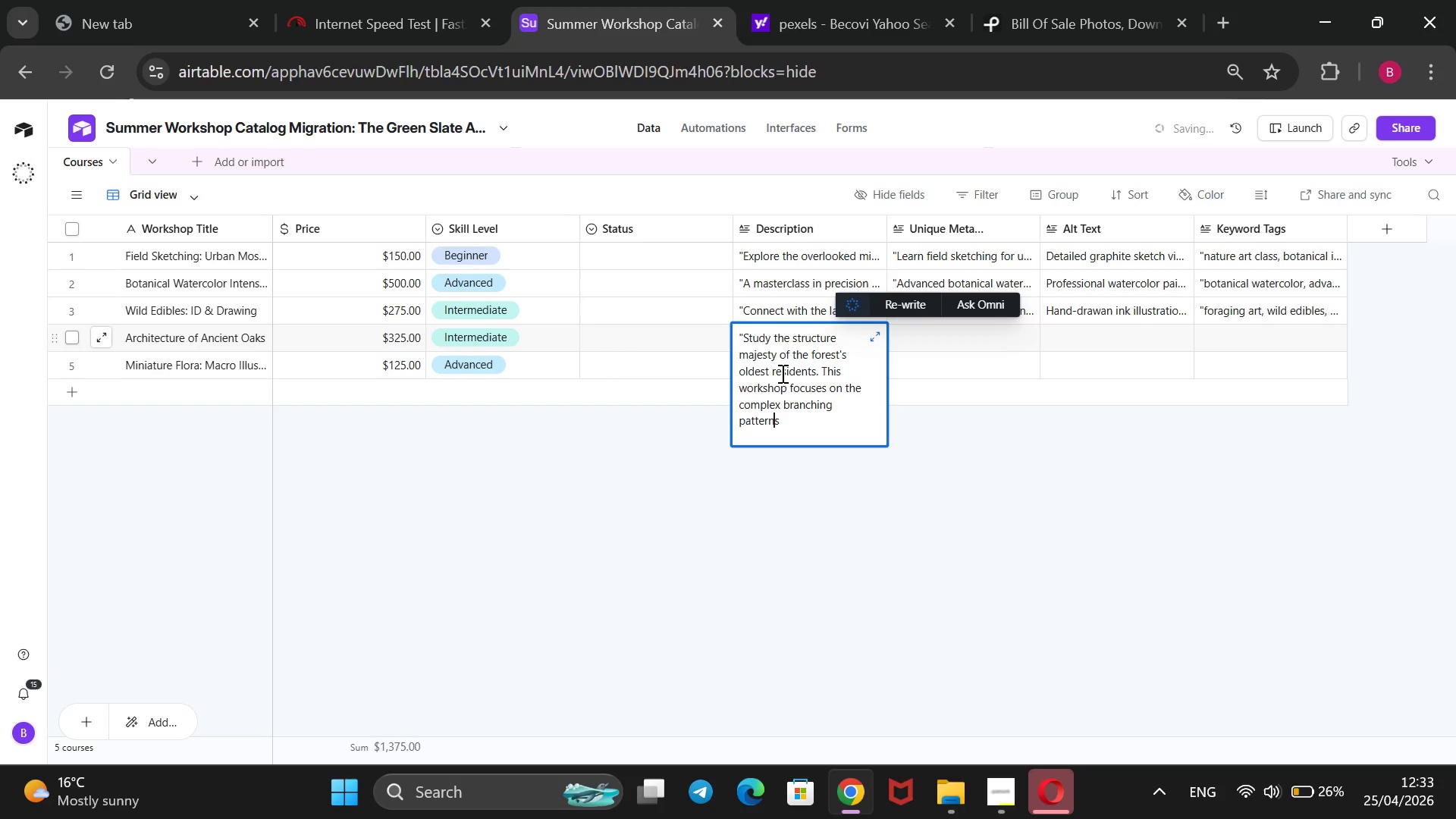 
key(ArrowRight)
 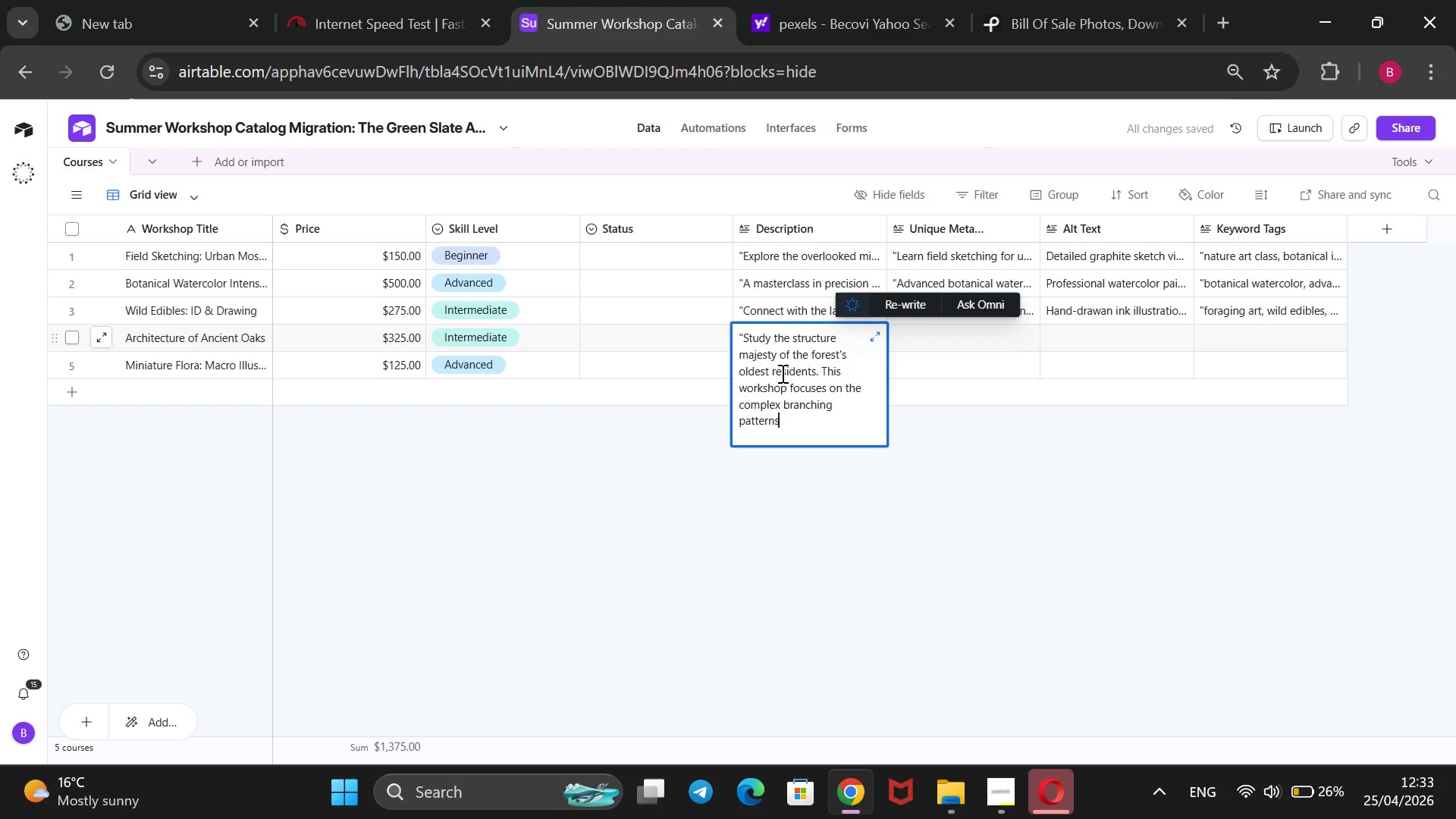 
type( and rugged bark textures of ancient oak trees. Aimed at intermedita)
key(Backspace)
type(e)
key(Backspace)
key(Backspace)
type(ate artists, the course emphazi)
key(Backspace)
key(Backspace)
 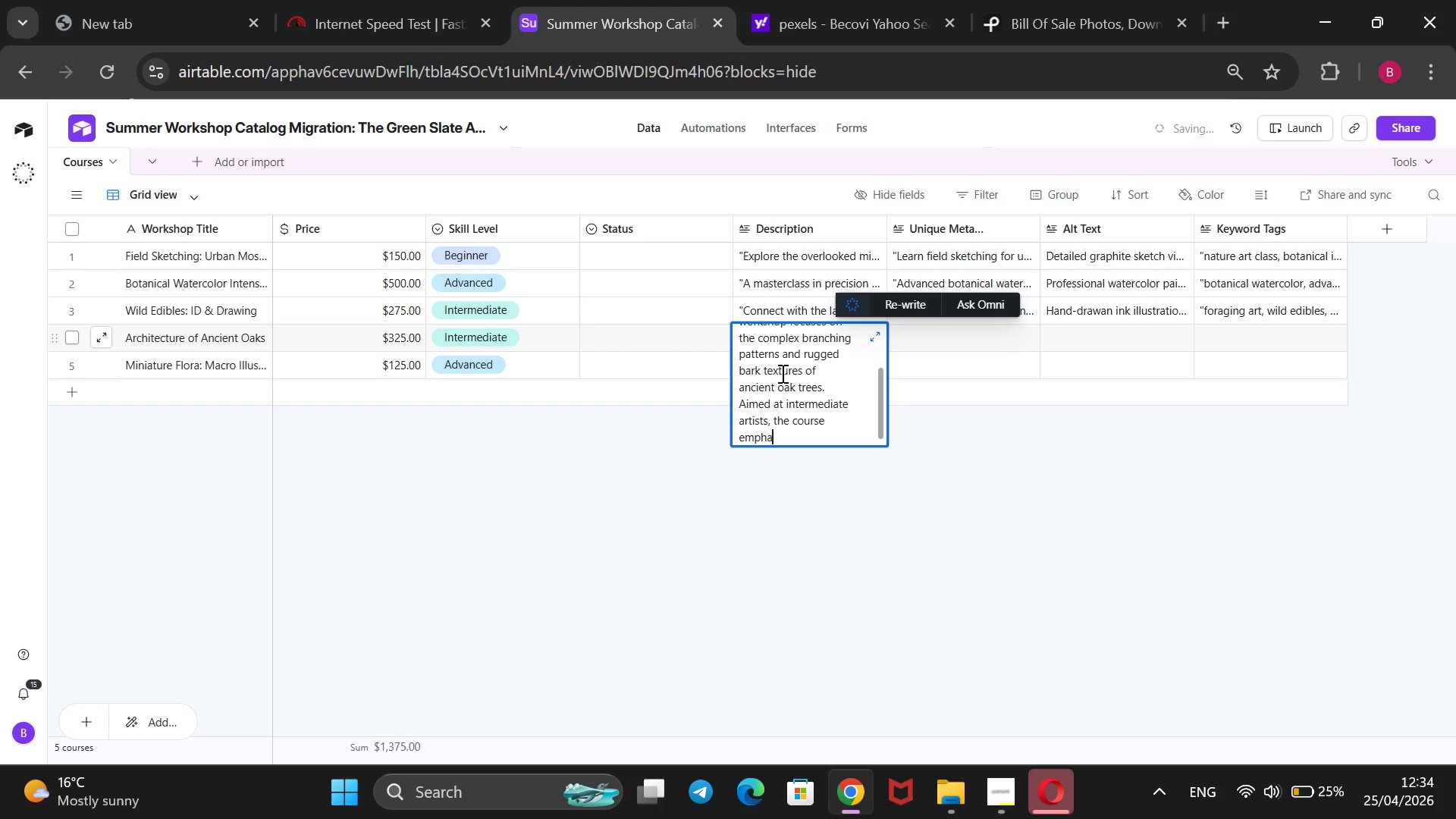 
type(sizes large-scale compostio)
 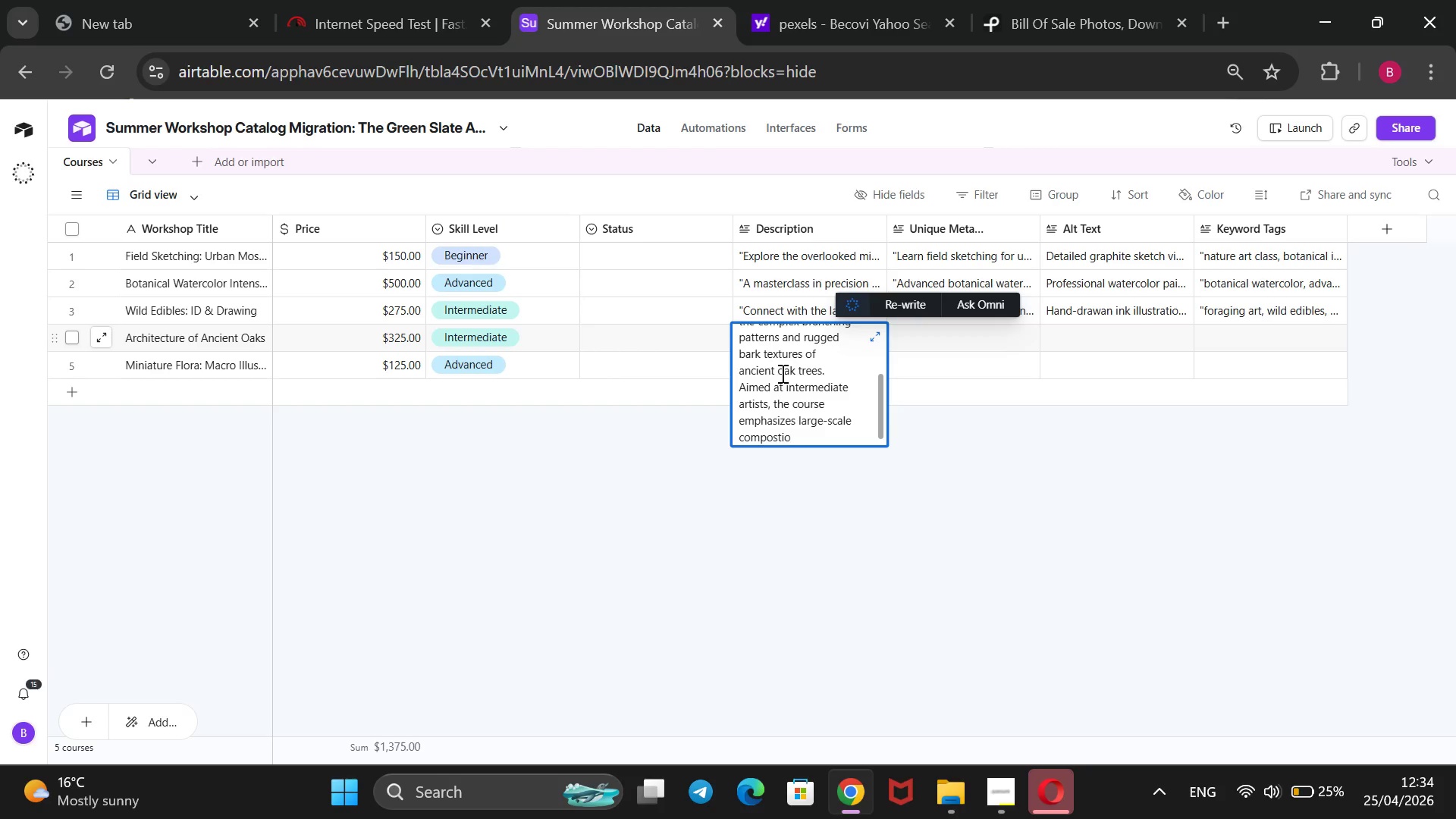 
key(Backspace)
key(Backspace)
key(Backspace)
type(ition and the use of charcol)
 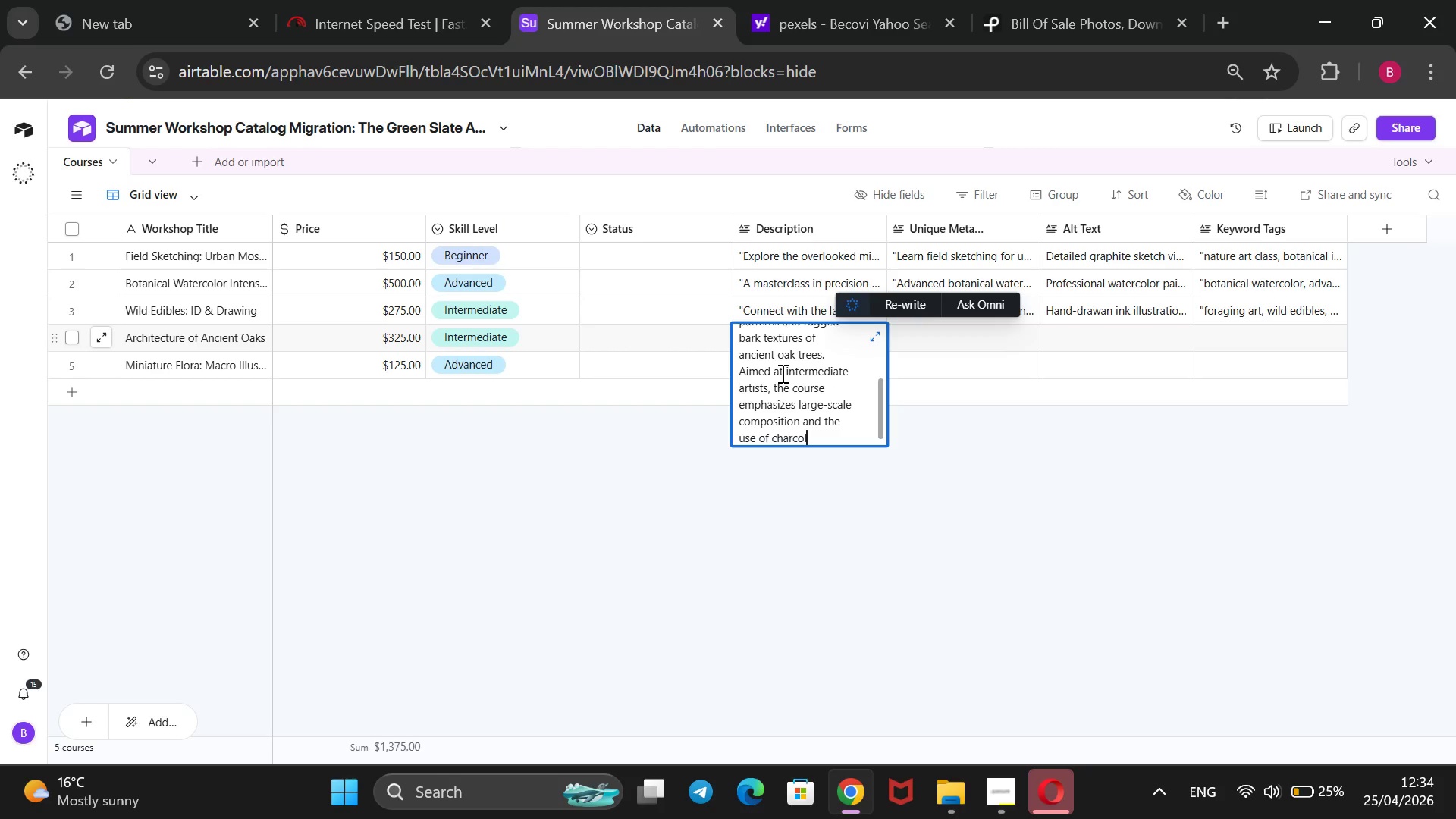 
key(ArrowLeft)
 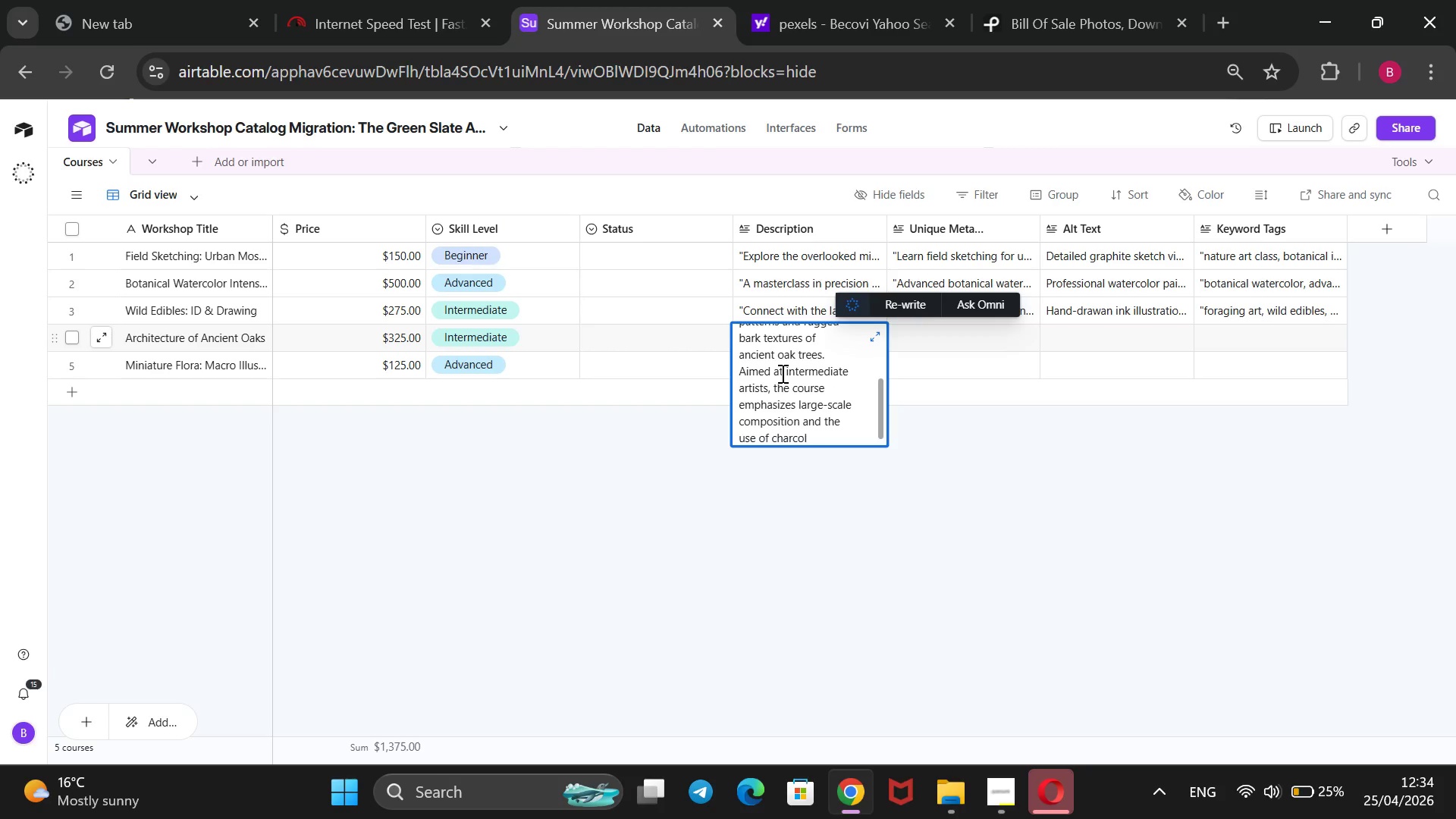 
key(A)
 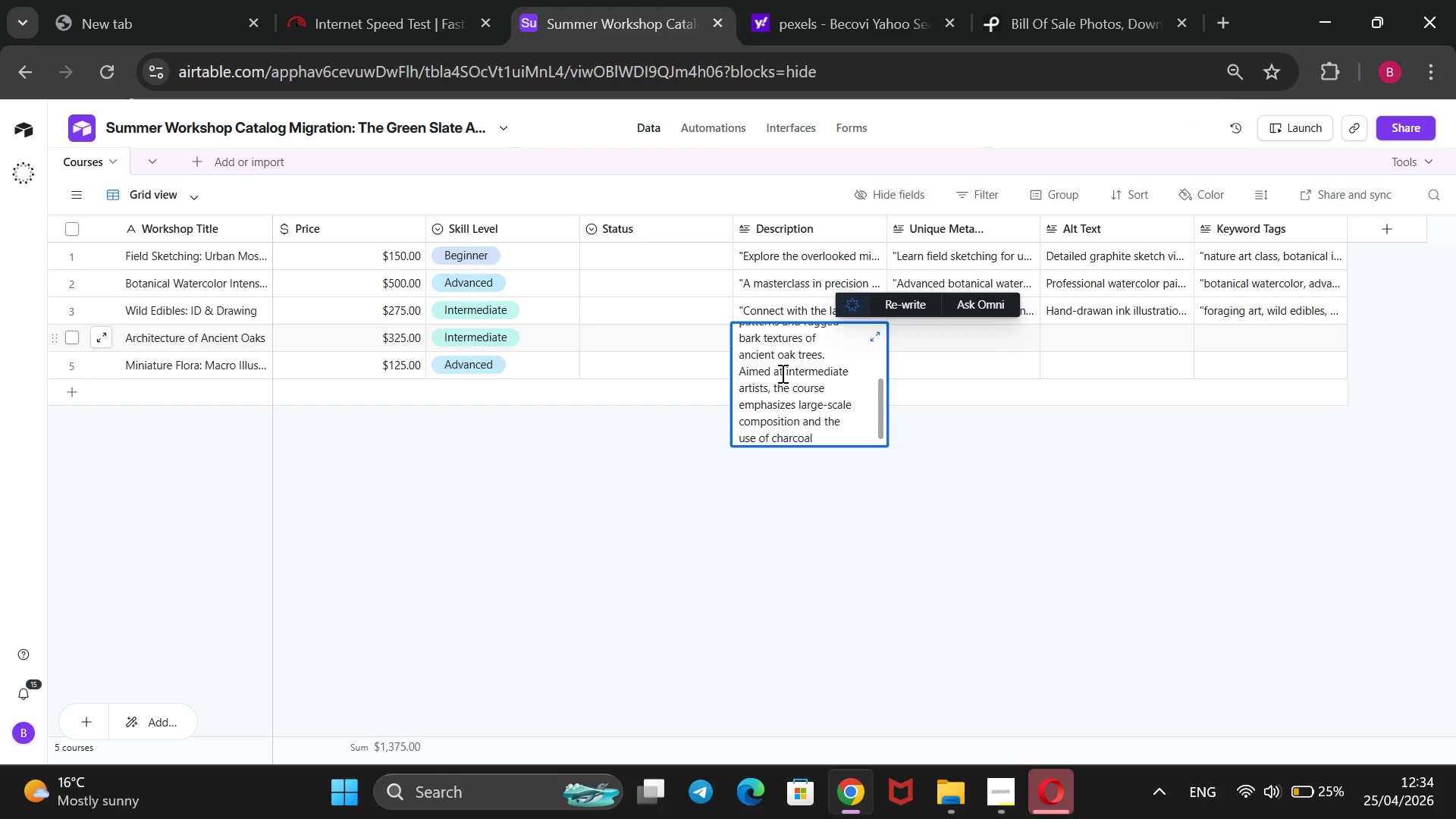 
wait(18.55)
 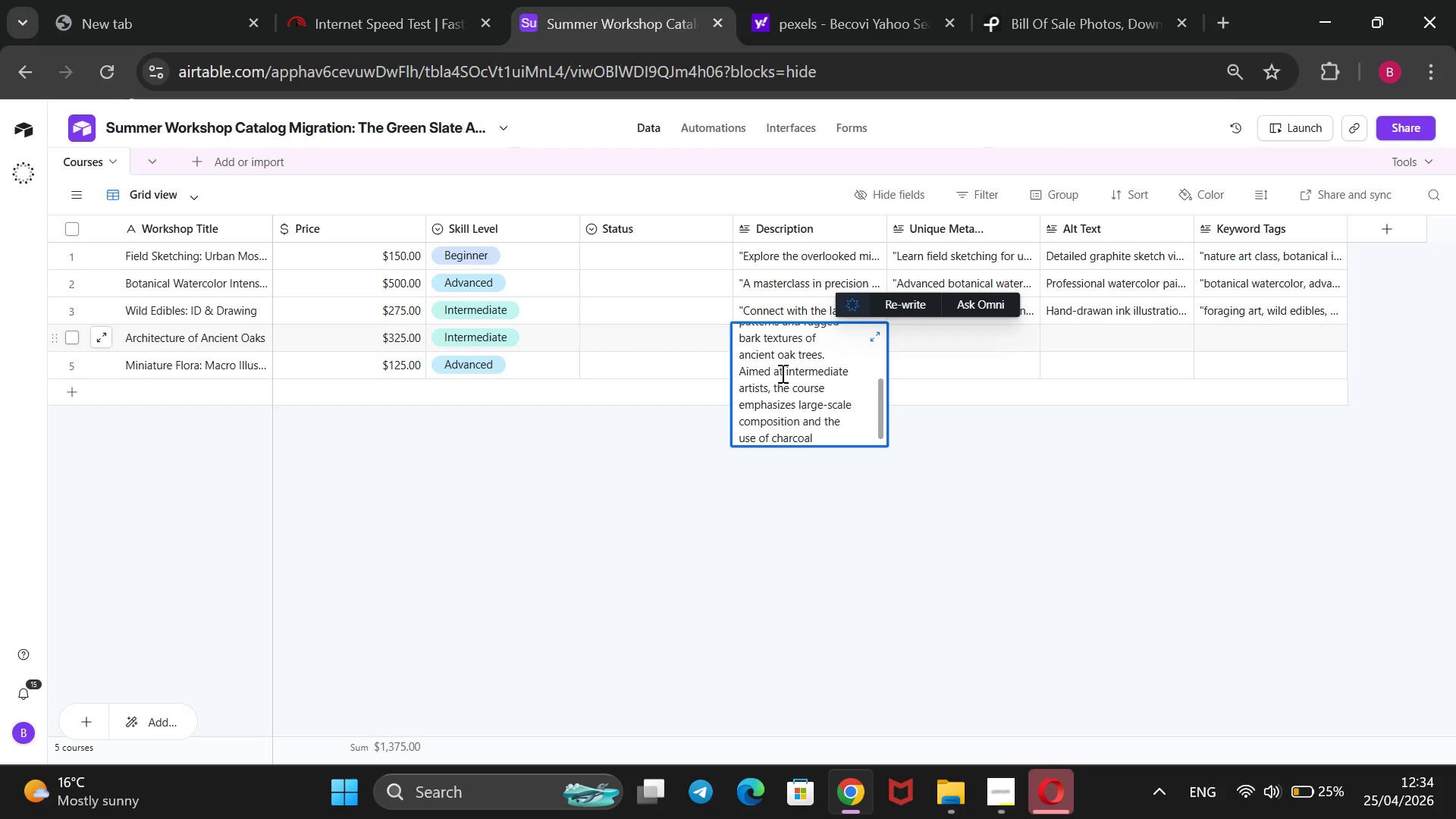 
key(ArrowRight)
 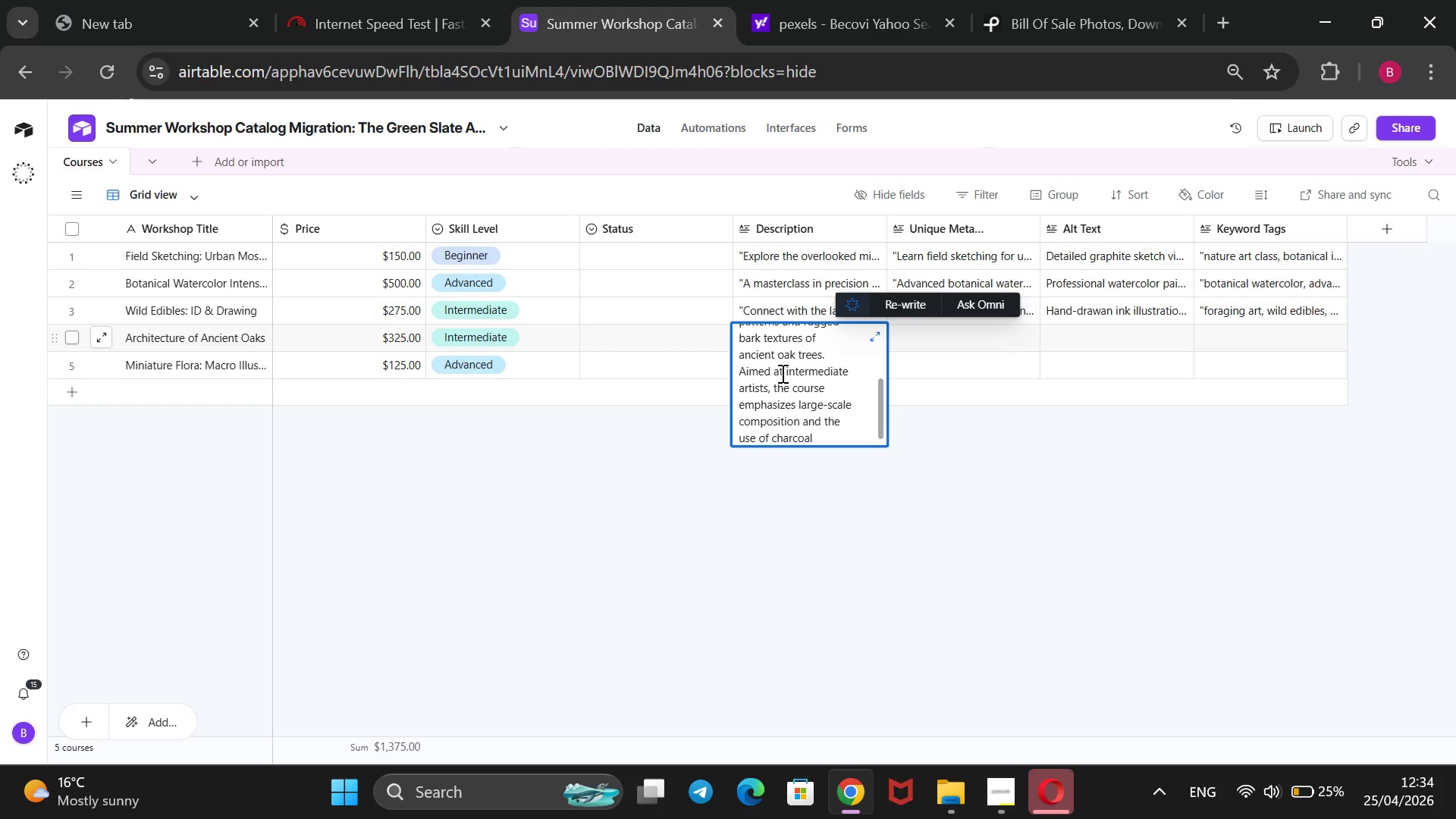 
wait(10.7)
 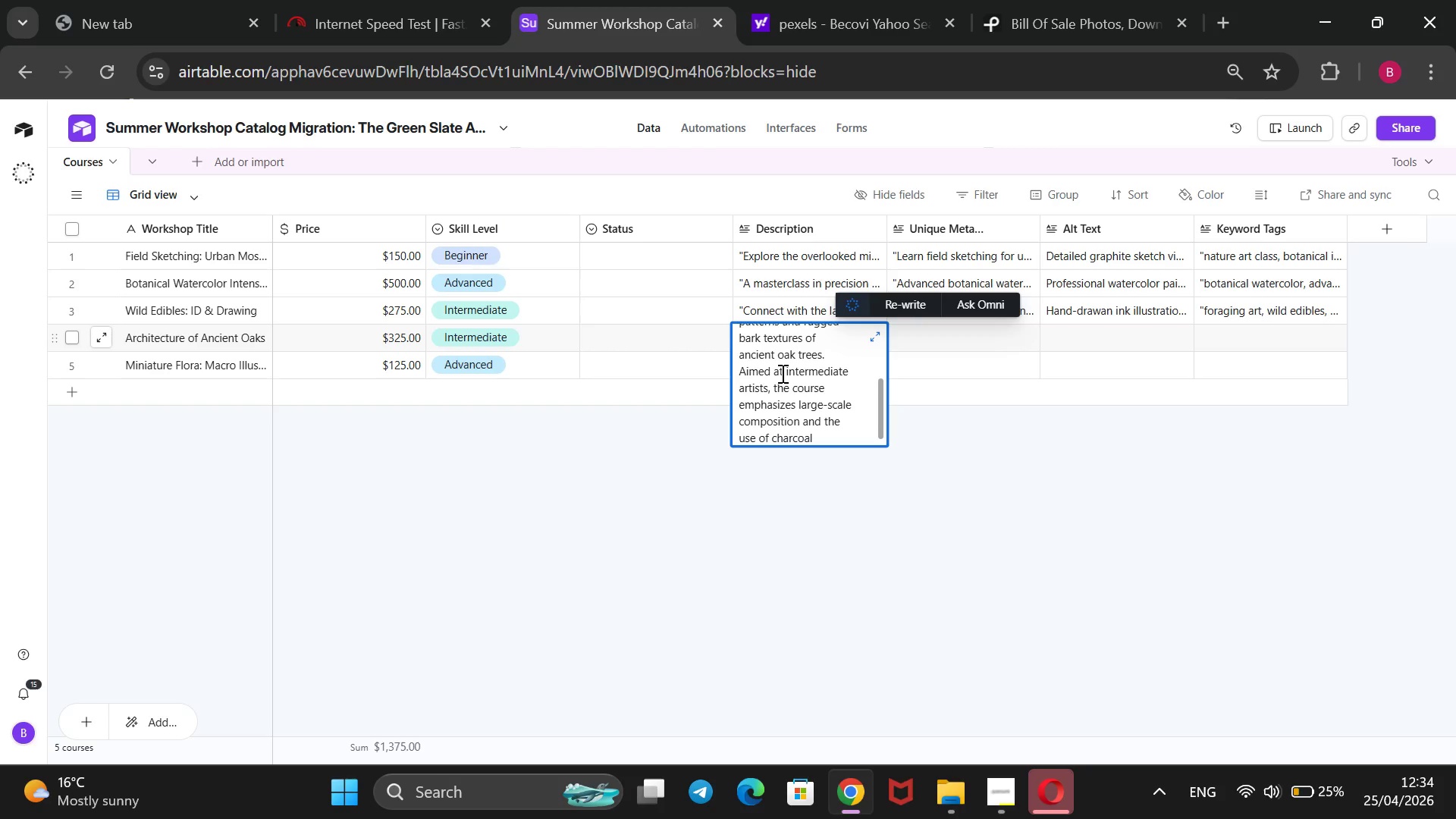 
type( to convey  mass and lighe)
key(Backspace)
type(r)
key(Backspace)
type(t. We wii)
key(Backspace)
type(ll analyze the a)
key(Backspace)
type(@@)
 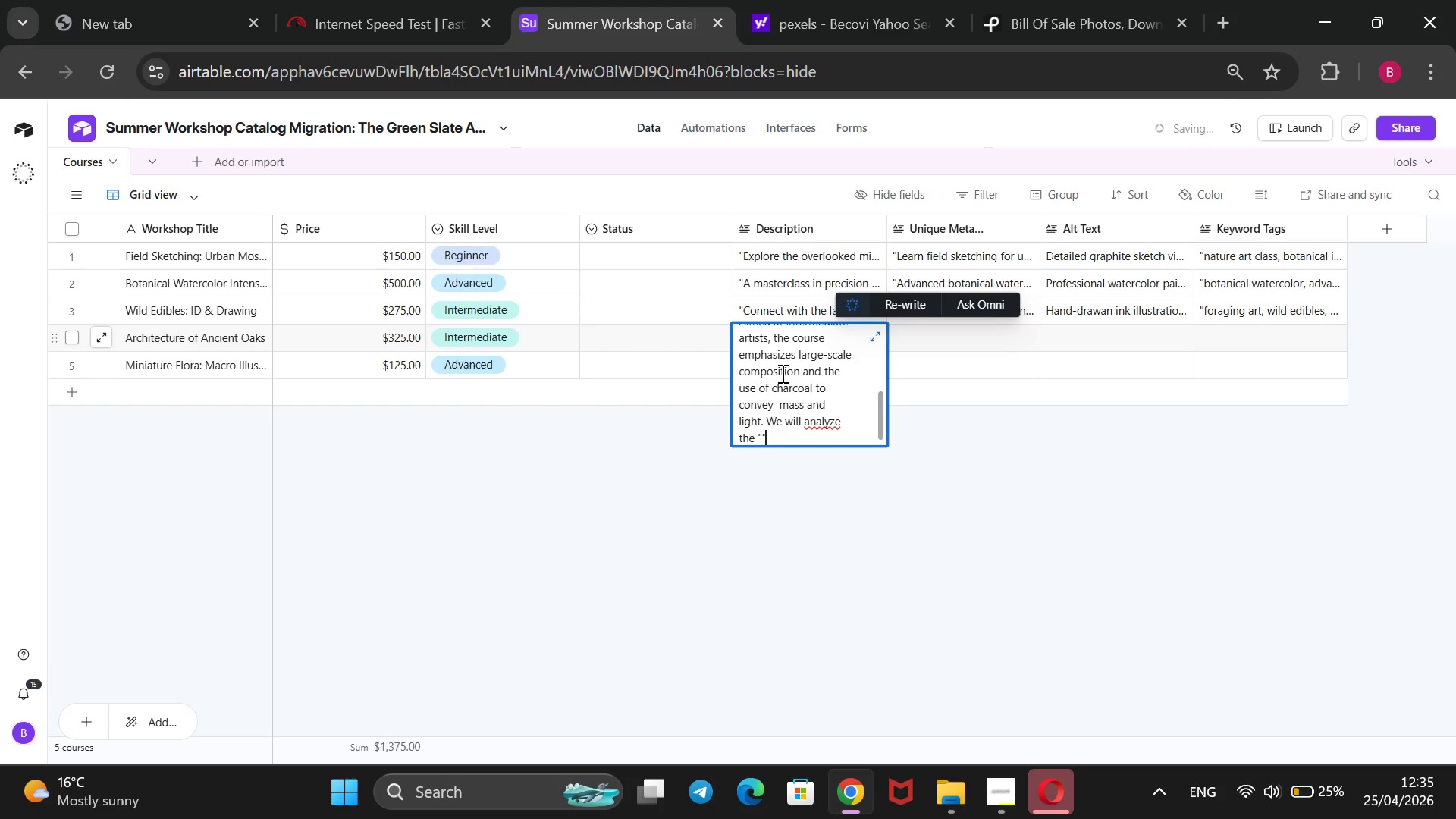 
key(ArrowLeft)
 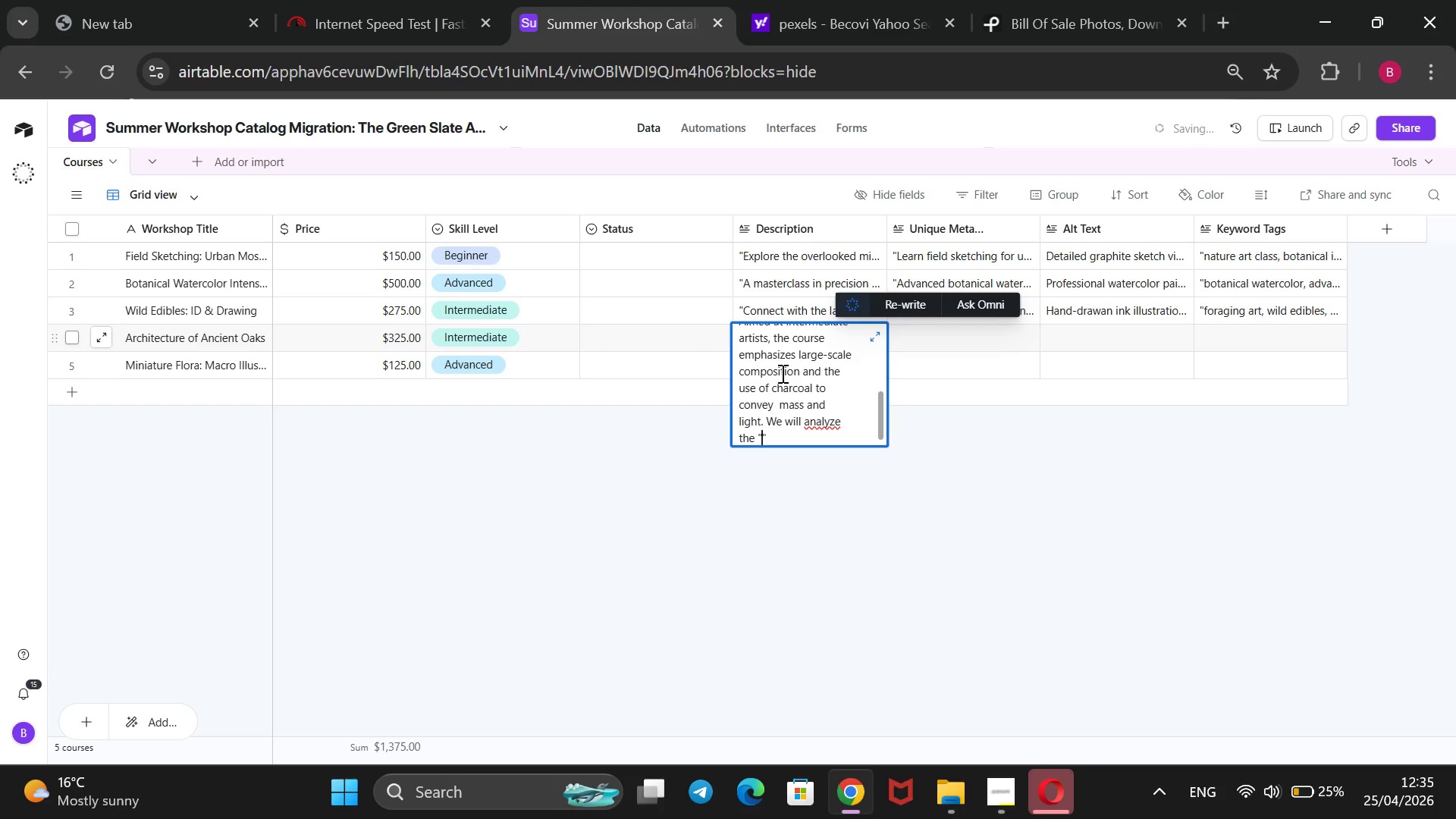 
key(ArrowUp)
 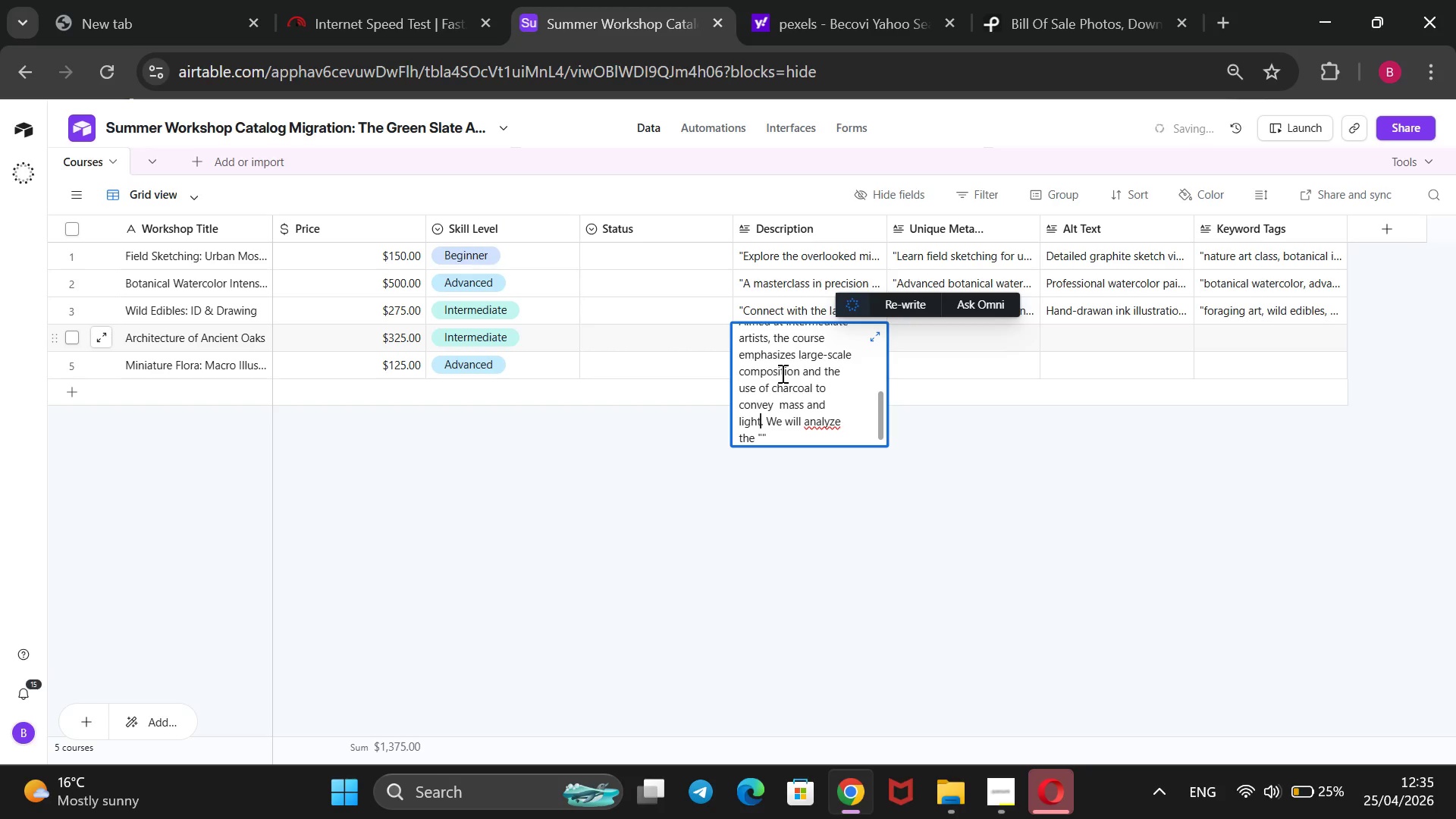 
key(ArrowRight)
 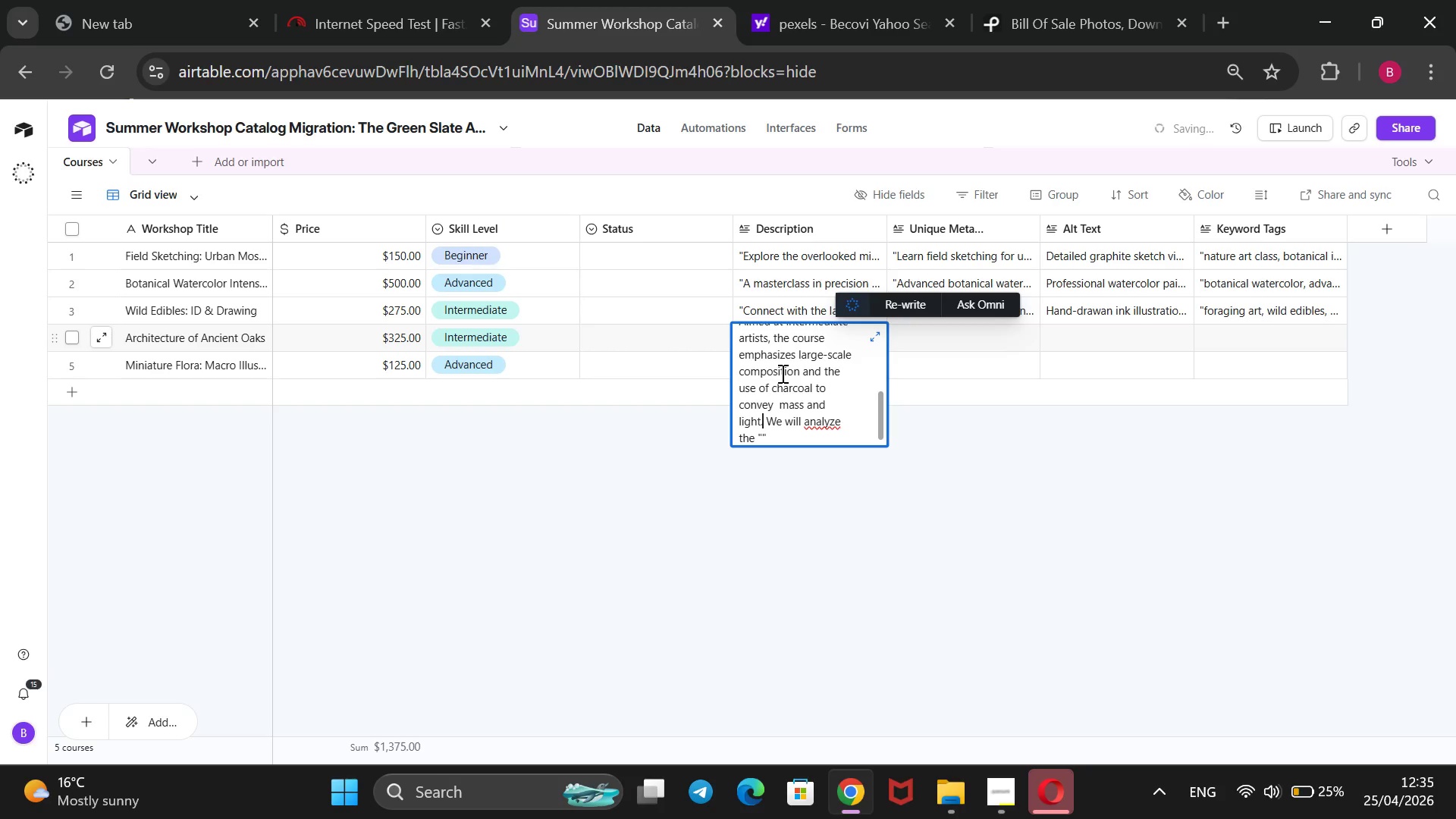 
key(ArrowRight)
 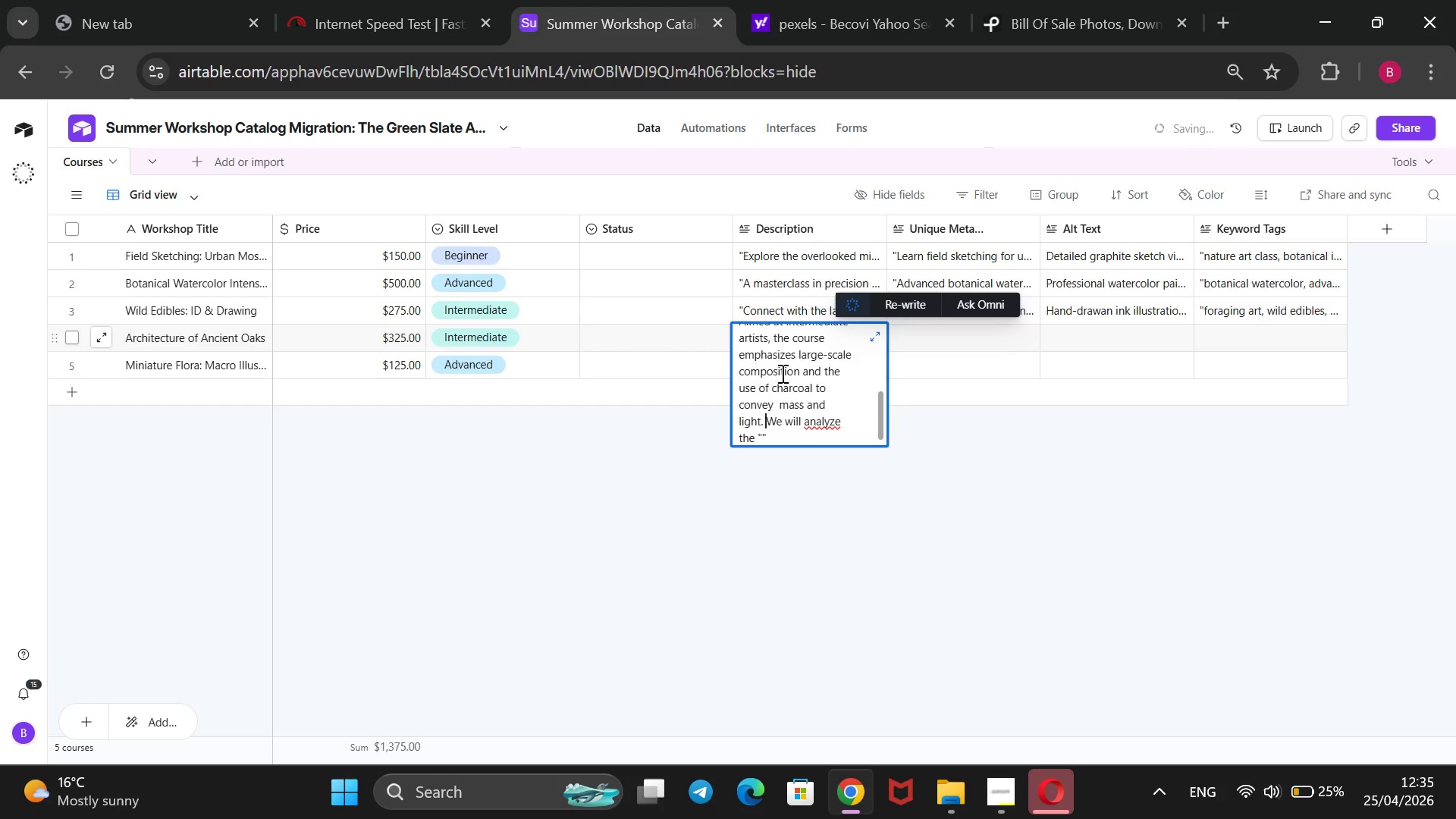 
key(ArrowRight)
 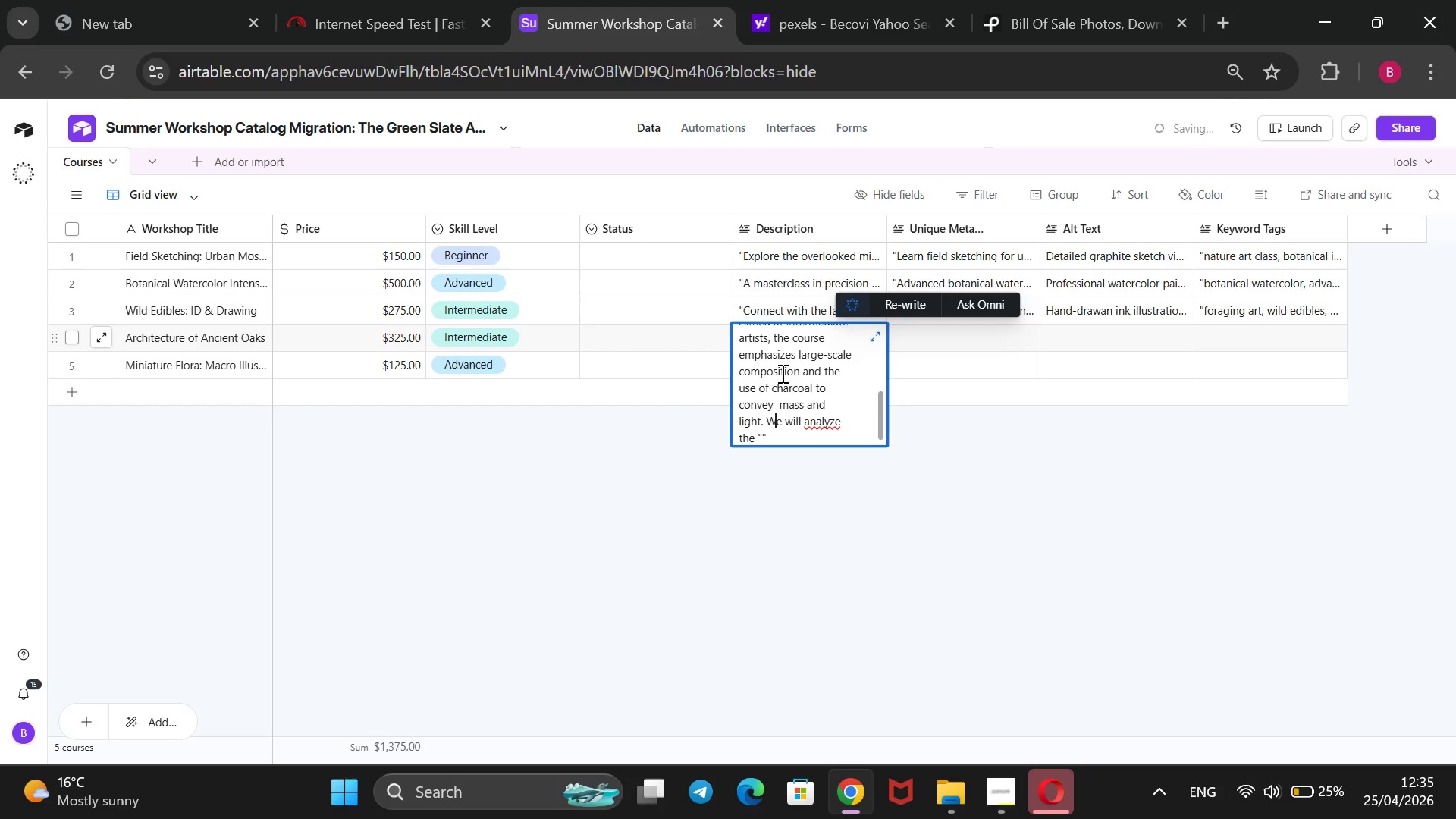 
key(ArrowRight)
 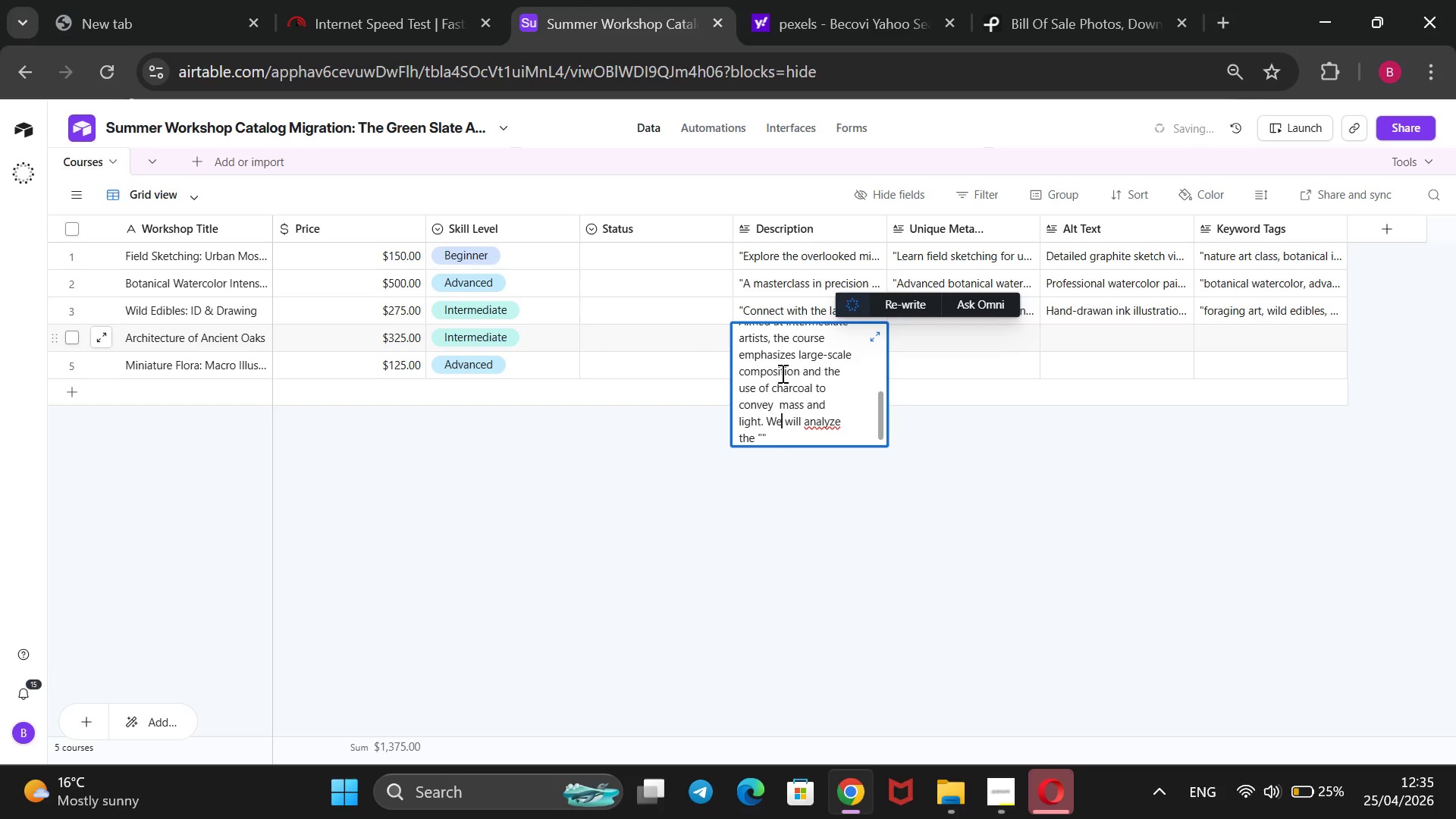 
hold_key(key=ArrowRight, duration=1.08)
 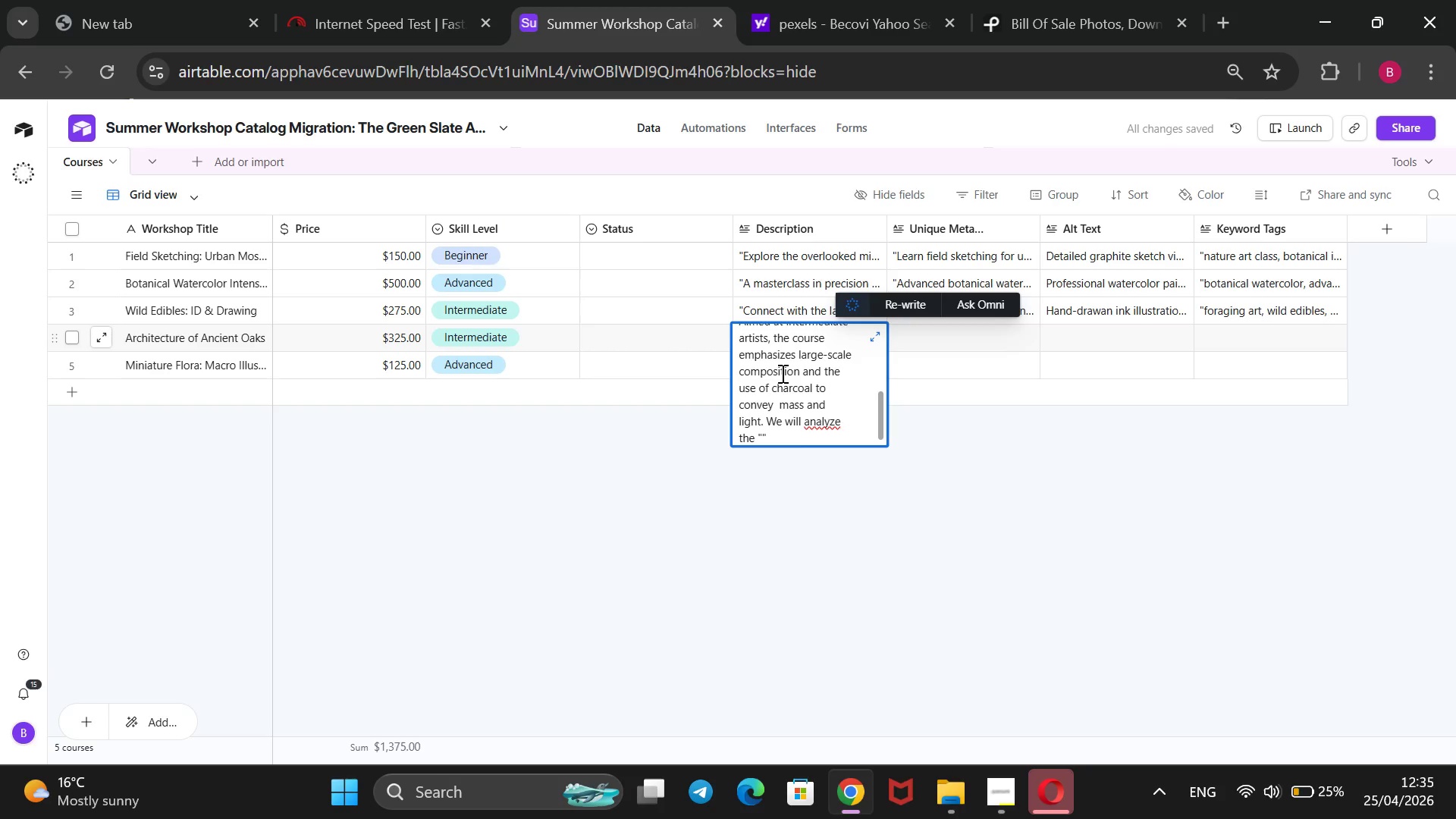 
key(Backspace)
 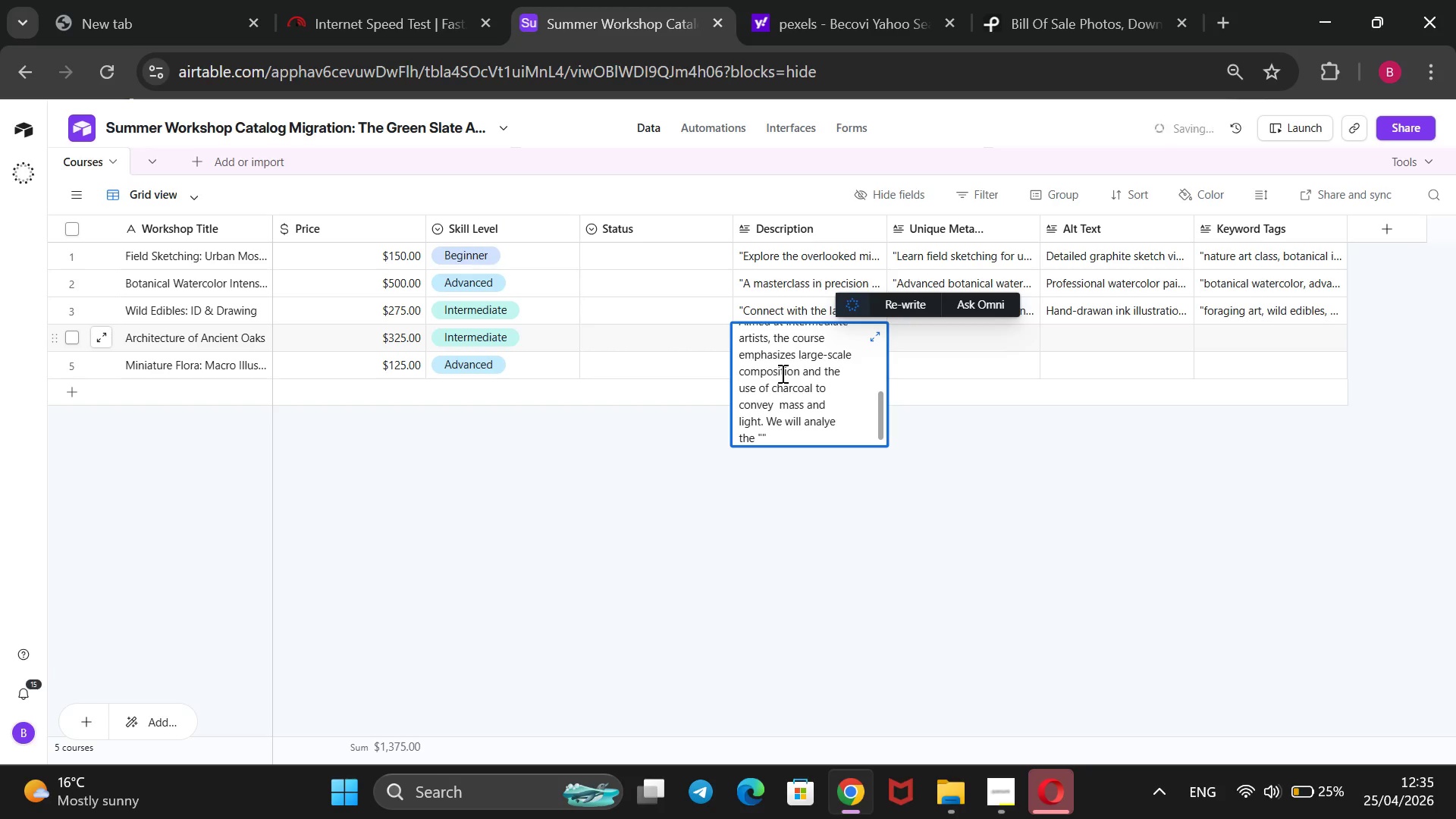 
key(S)
 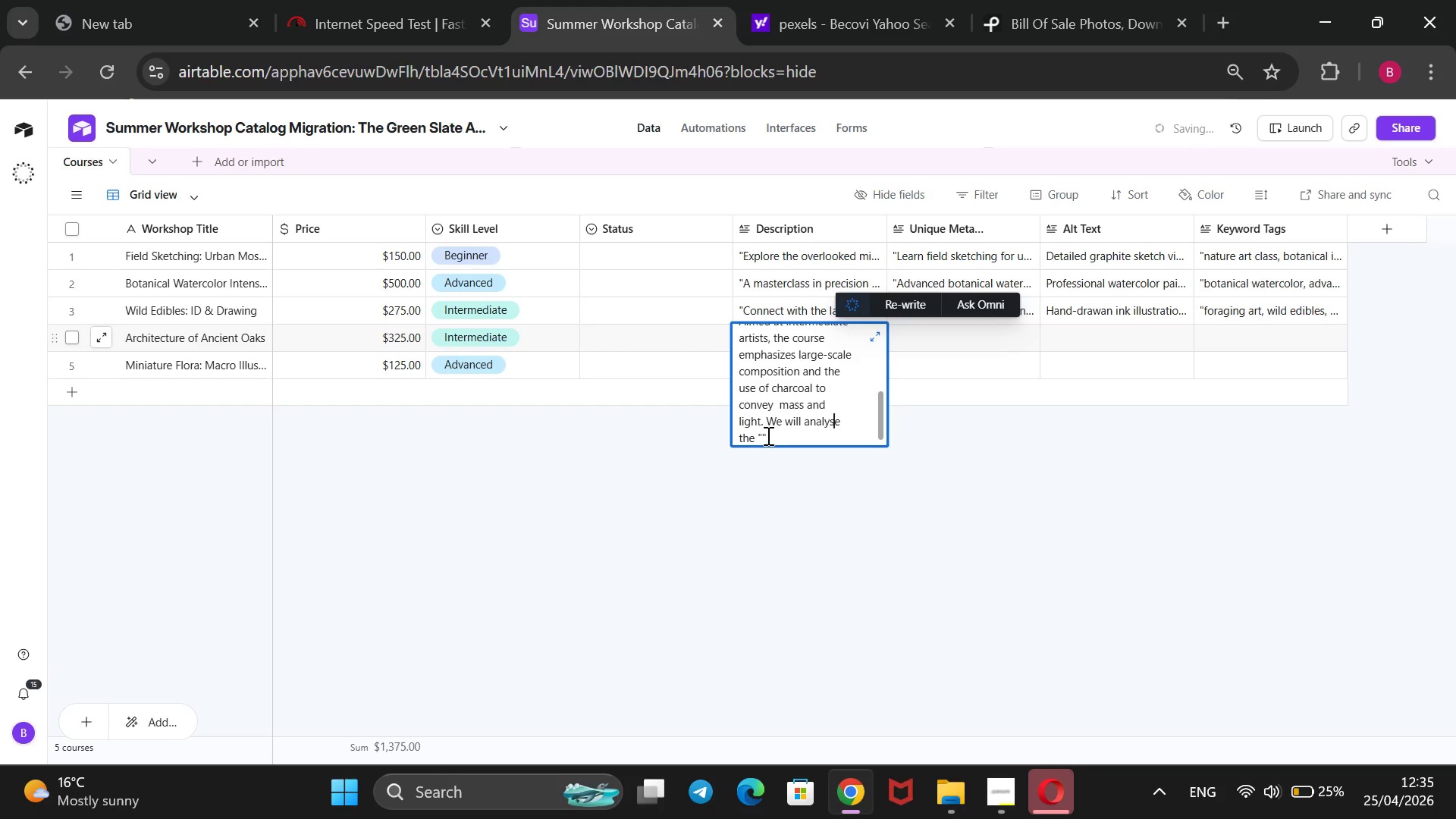 
left_click([763, 435])
 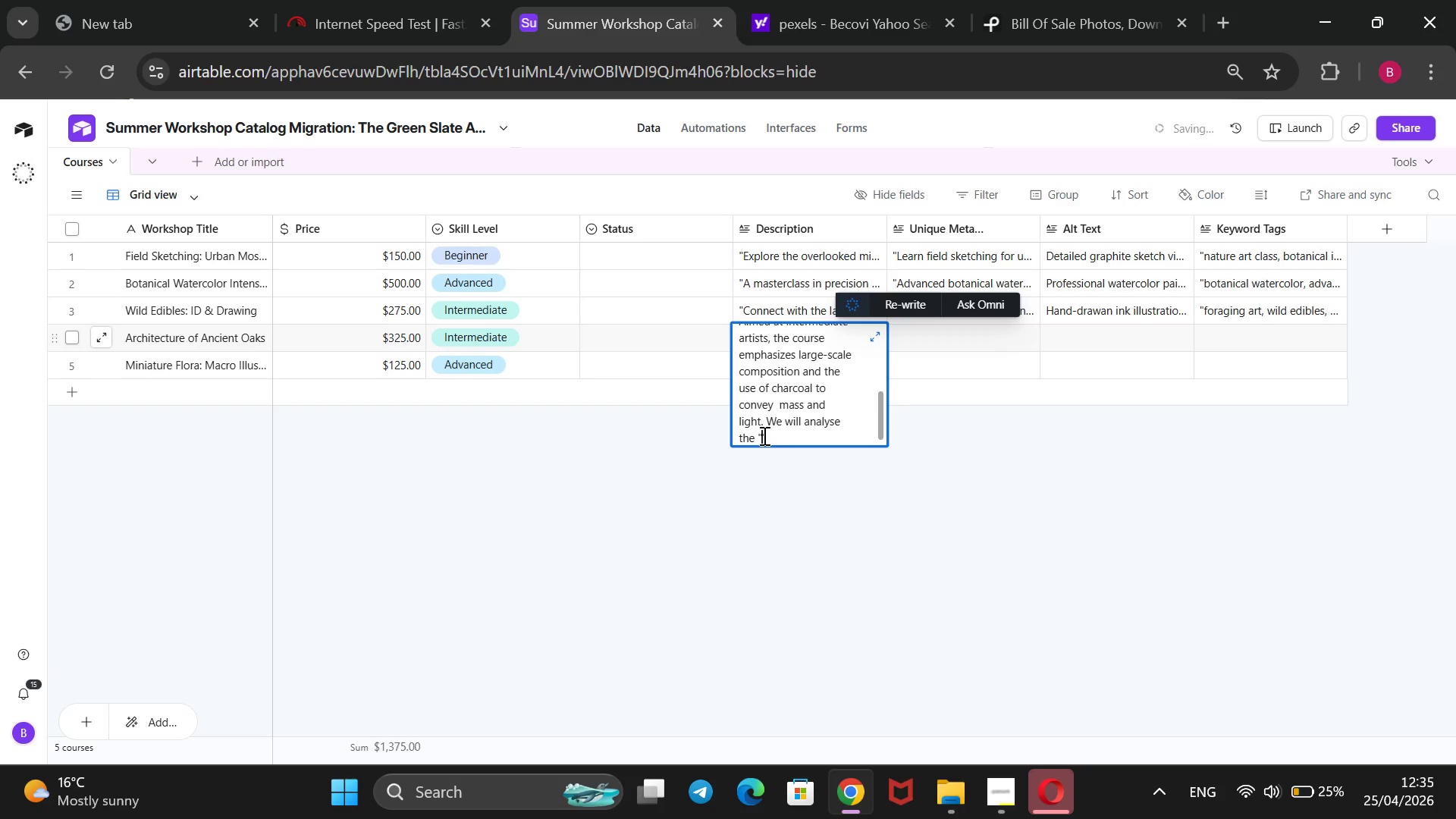 
type(ar)
 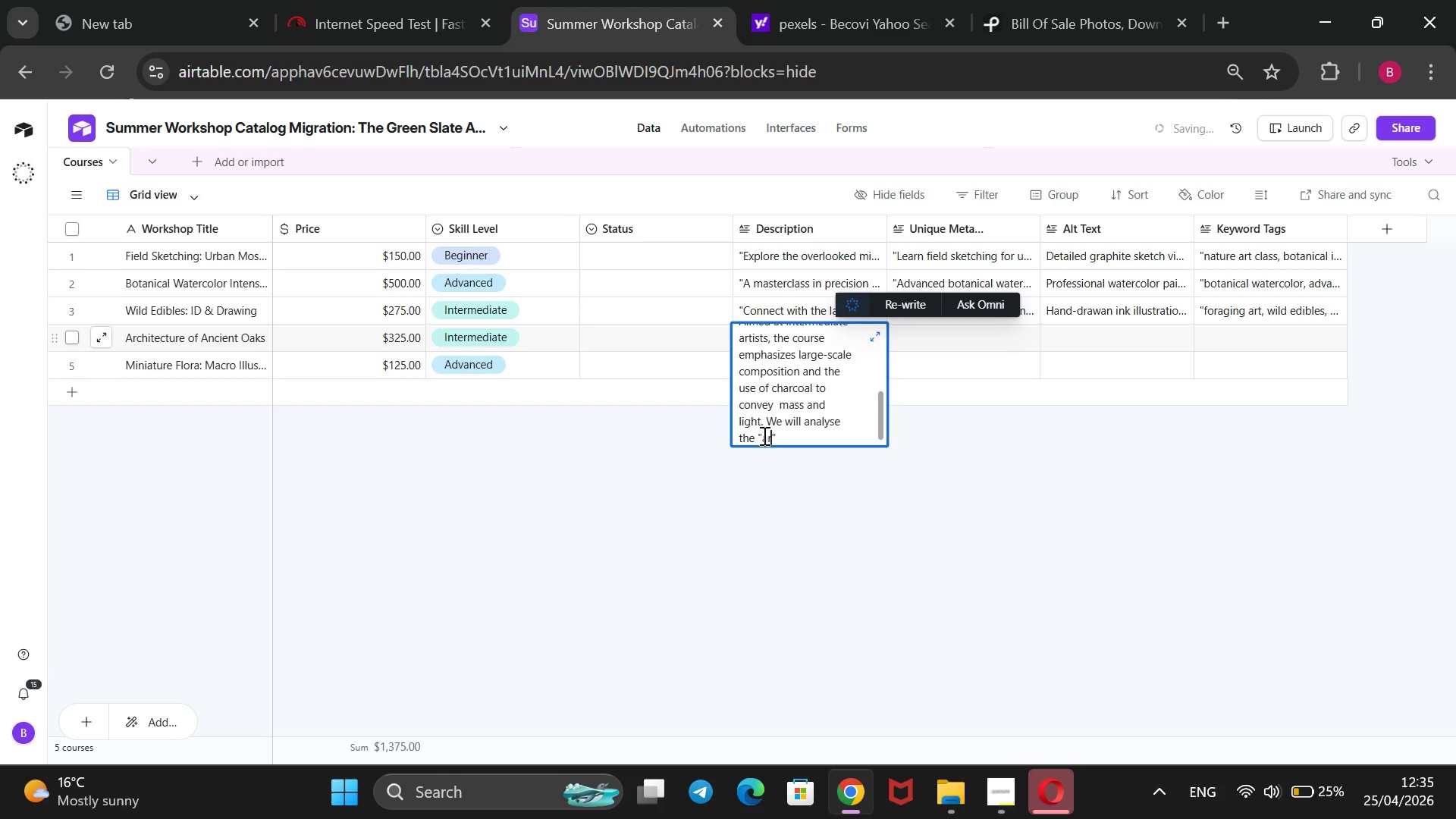 
type(chitecture)
 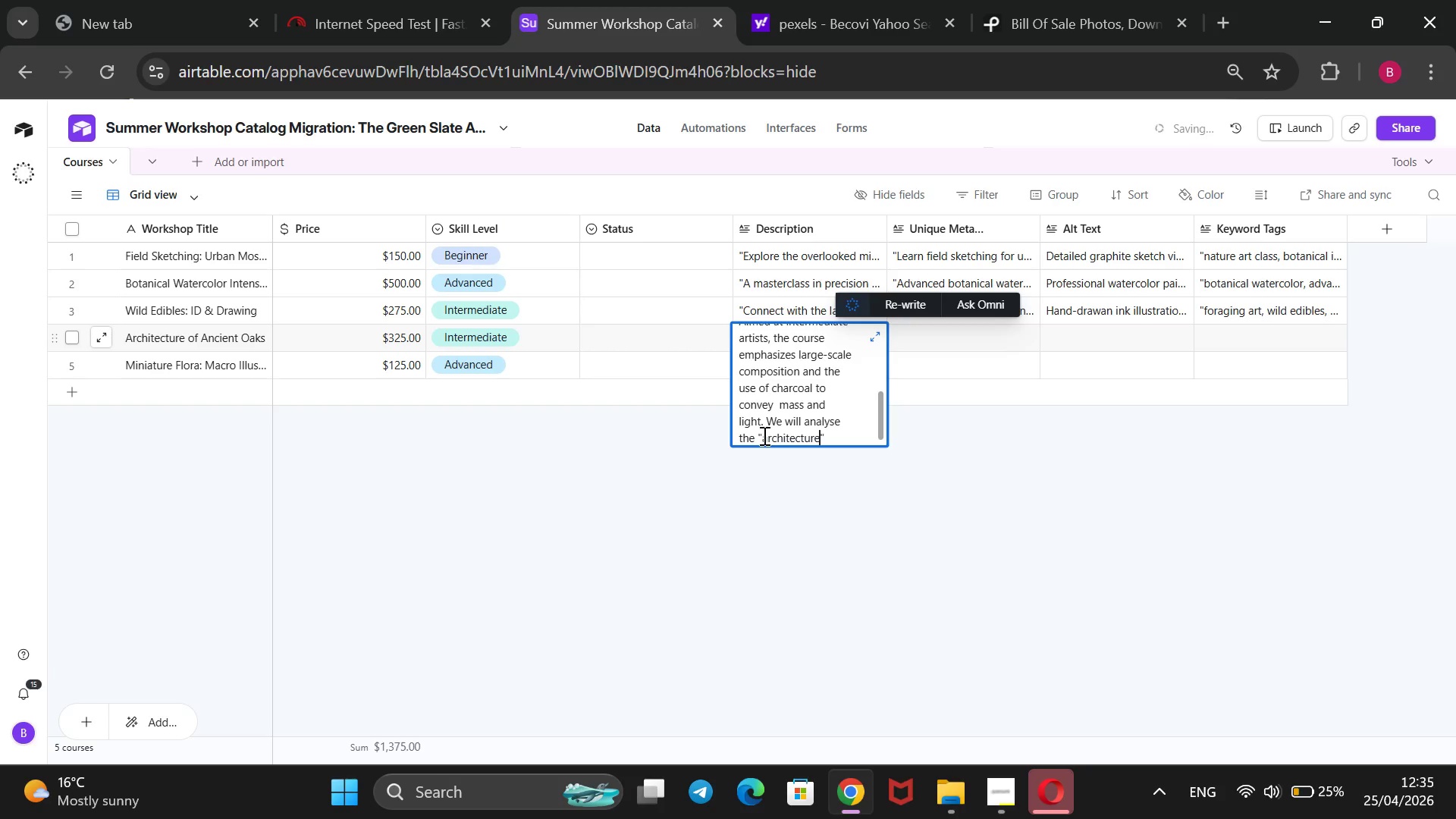 
key(ArrowRight)
 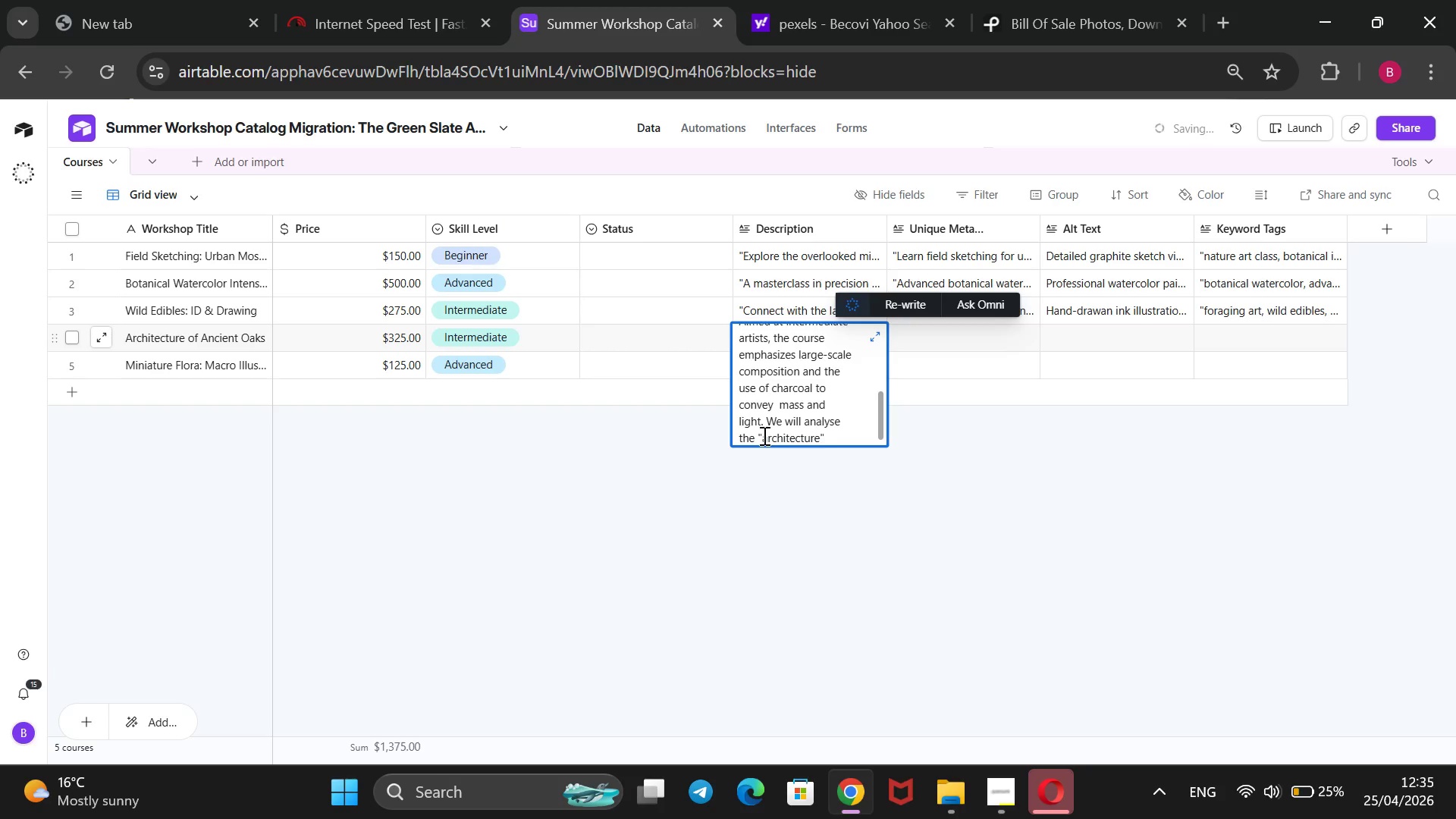 
type( of the tree-how it balac)
key(Backspace)
type(nces weight an )
key(Backspace)
type(d responds to its environment )
 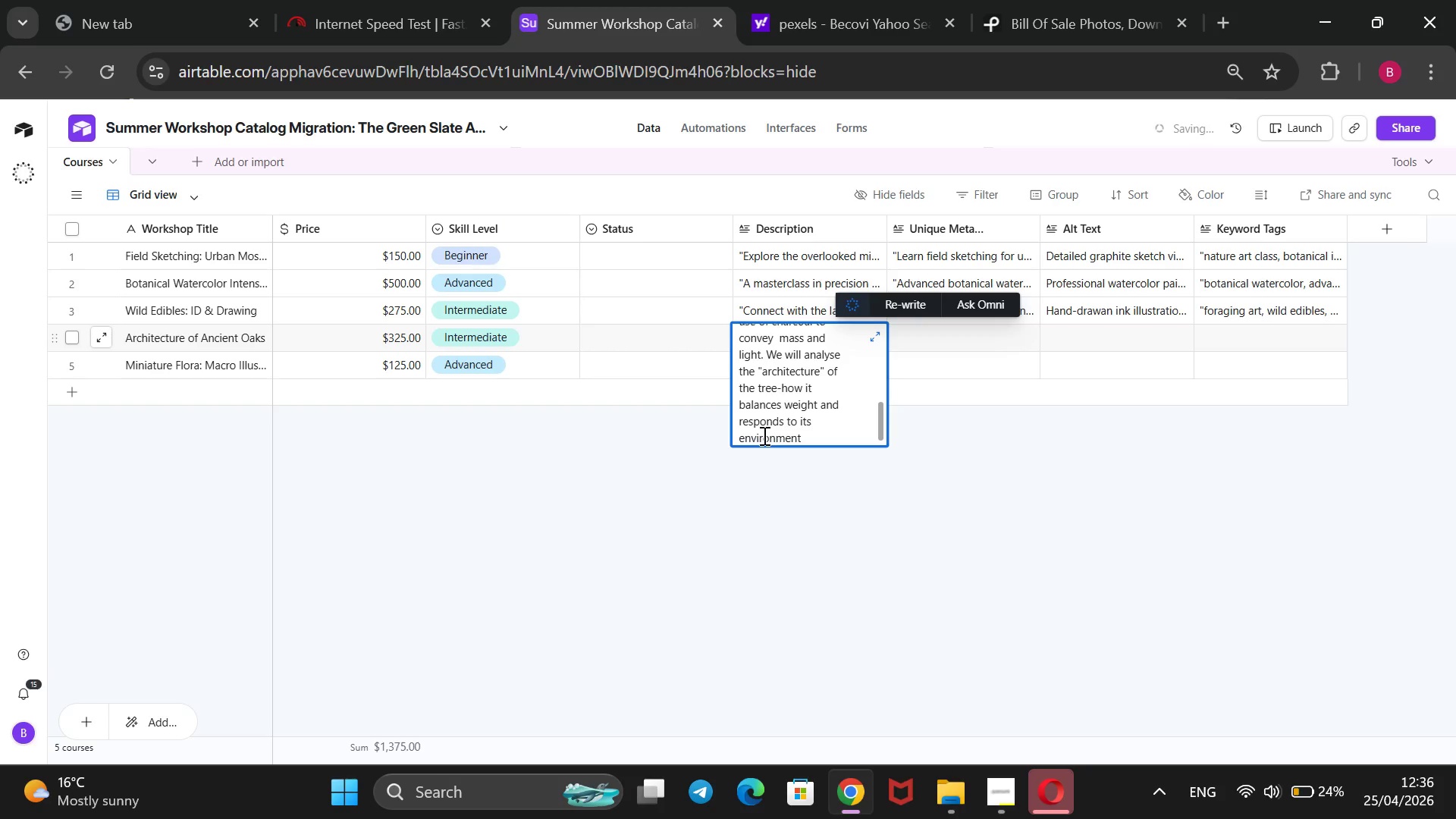 
type(--to create drw)
key(Backspace)
type(awings that are both botanicallty)
key(Backspace)
key(Backspace)
type(y accir)
key(Backspace)
key(Backspace)
type(urate and emotionally resonant. Inclus)
key(Backspace)
type(e)
key(Backspace)
type(des a weeked)
key(Backspace)
type(nd retrear to an old-growth foresr)
 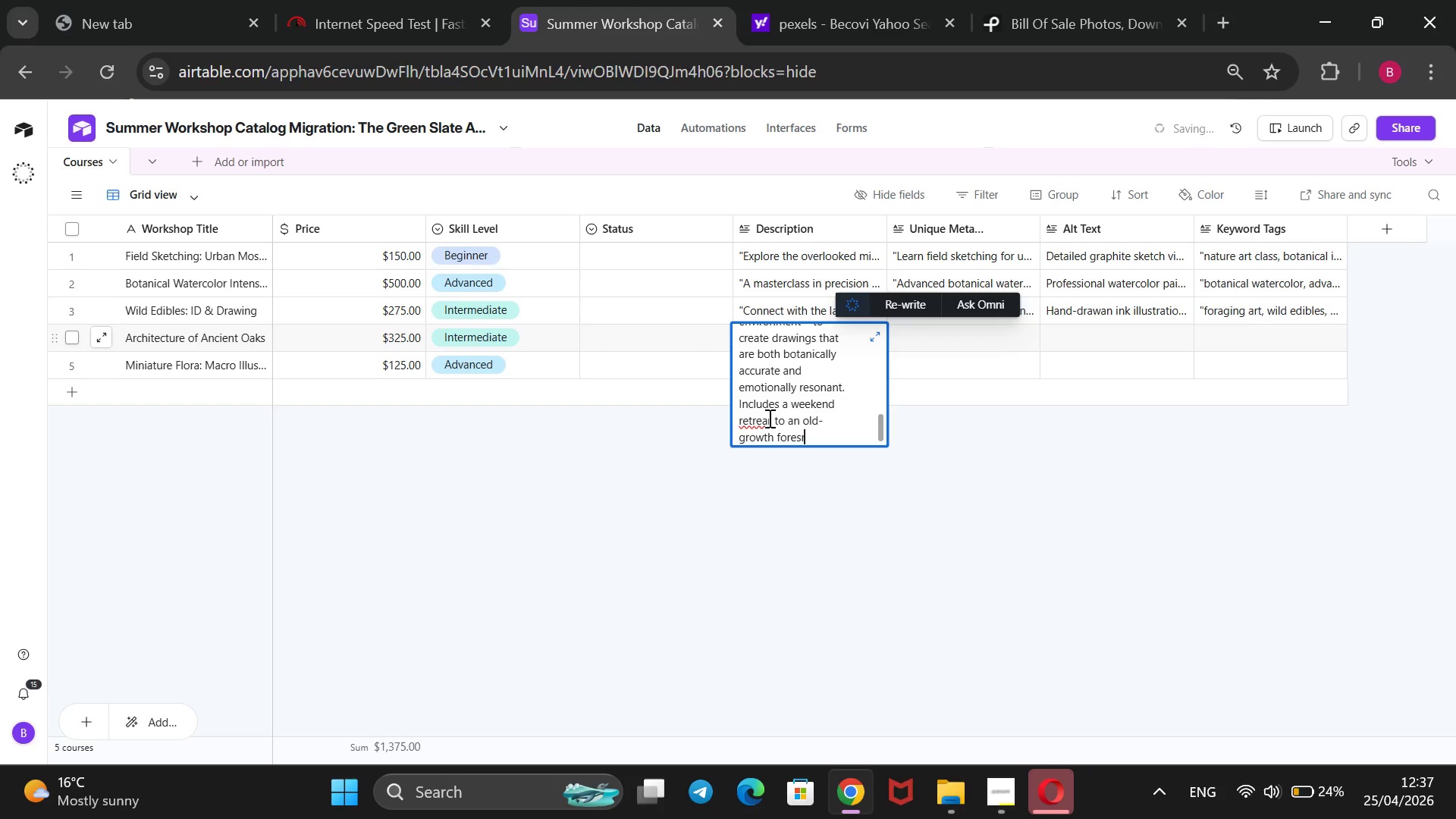 
left_click([768, 422])
 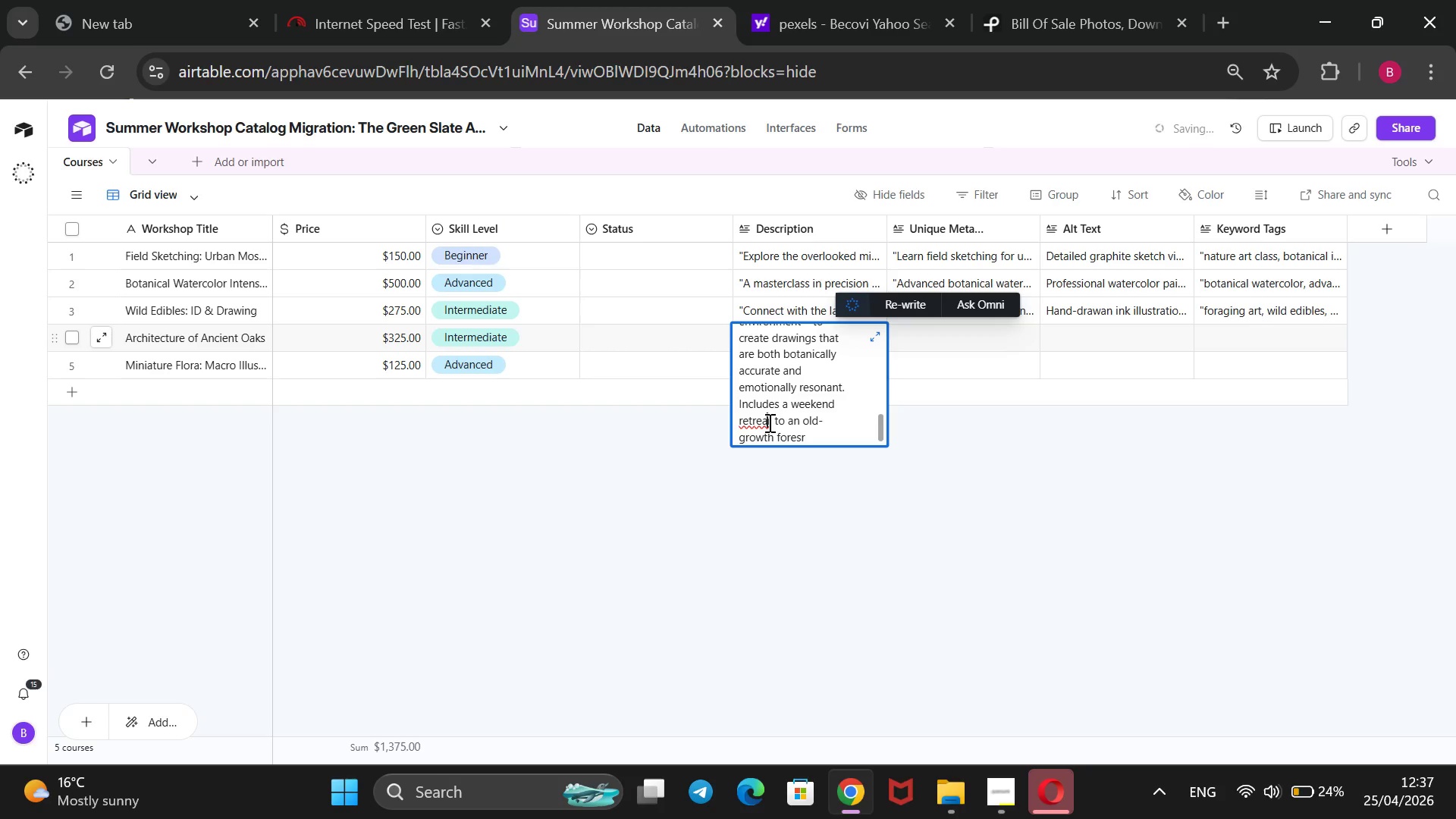 
key(ArrowRight)
 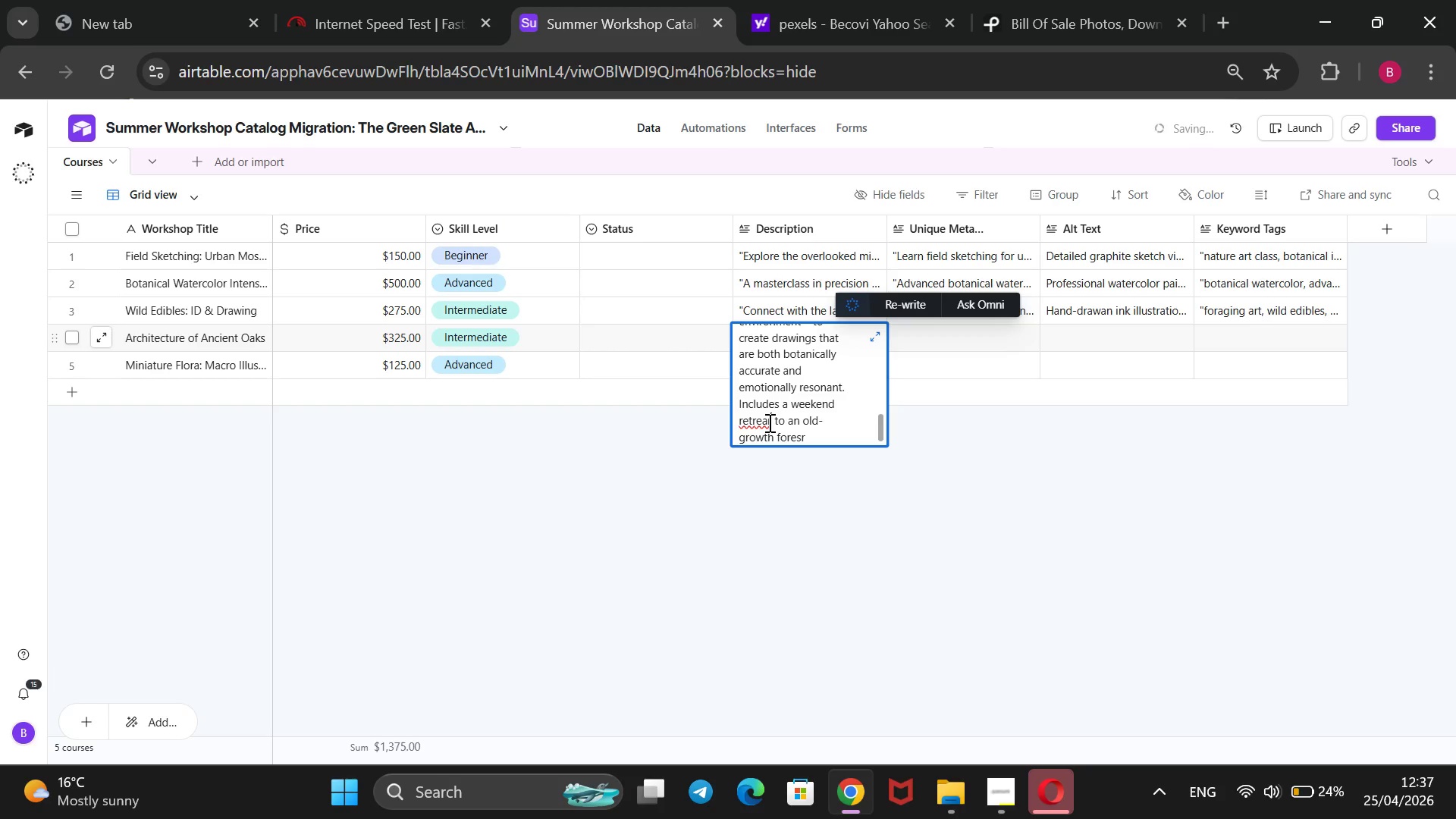 
key(Backspace)
 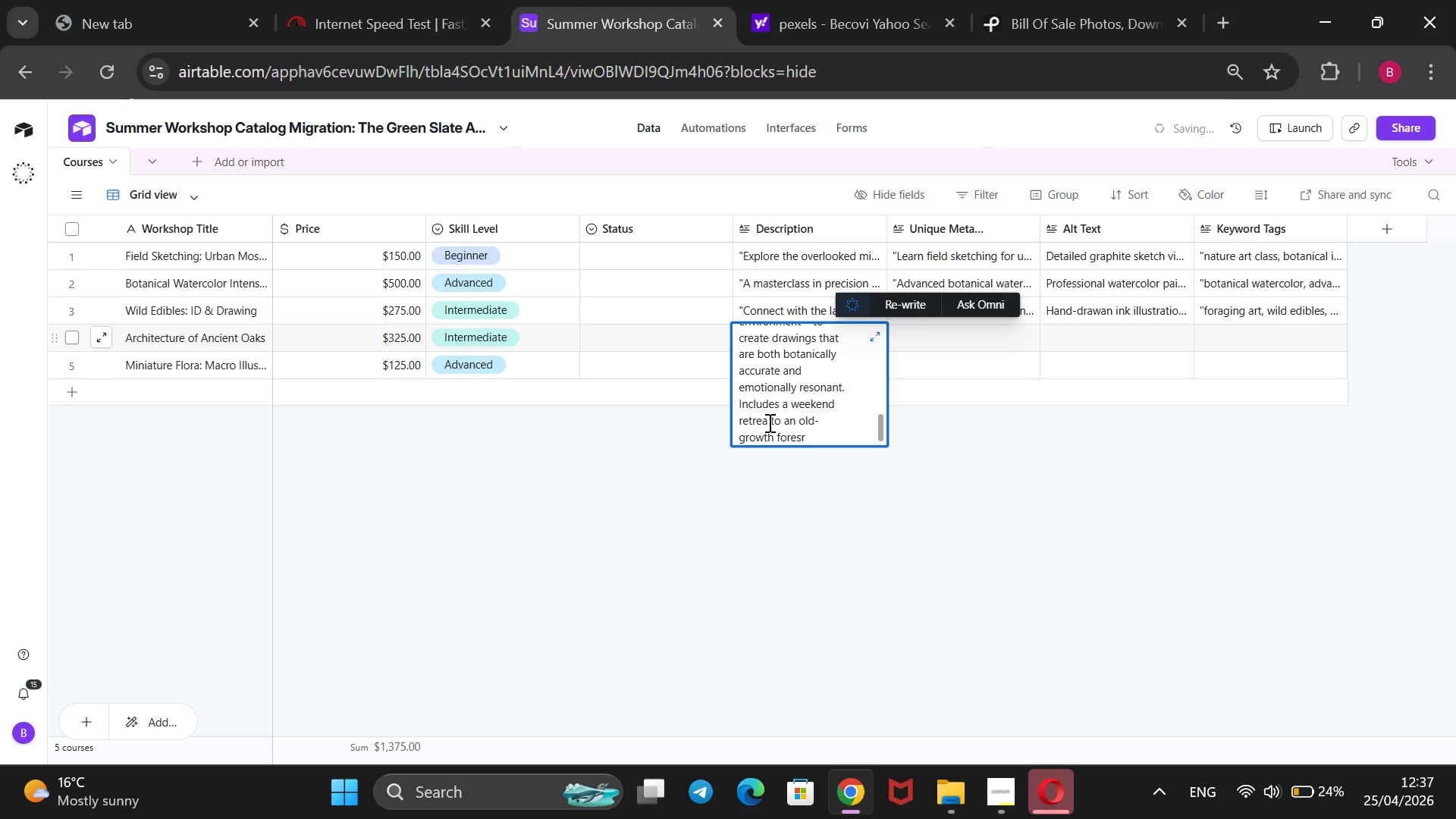 
key(T)
 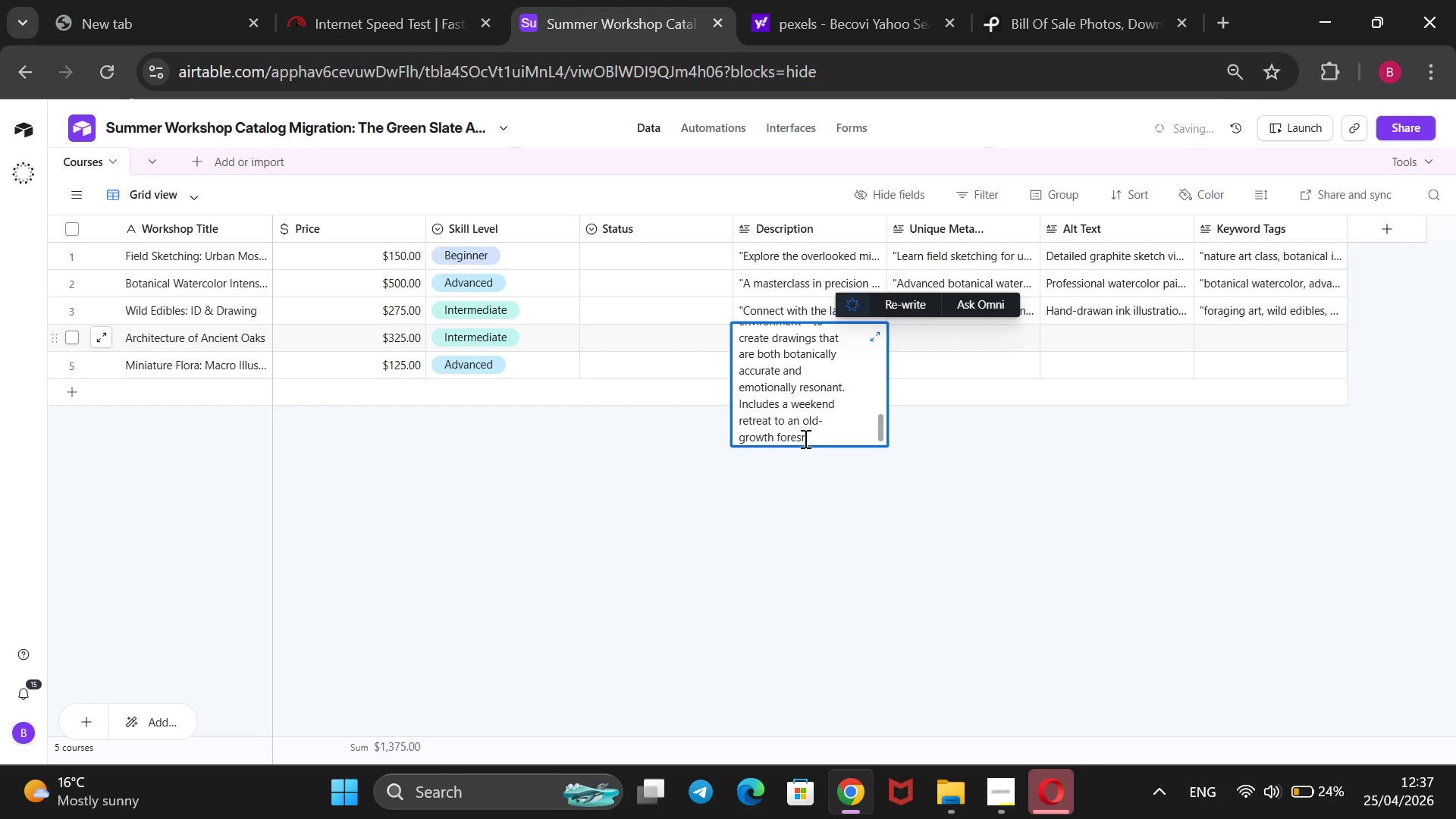 
left_click([805, 438])
 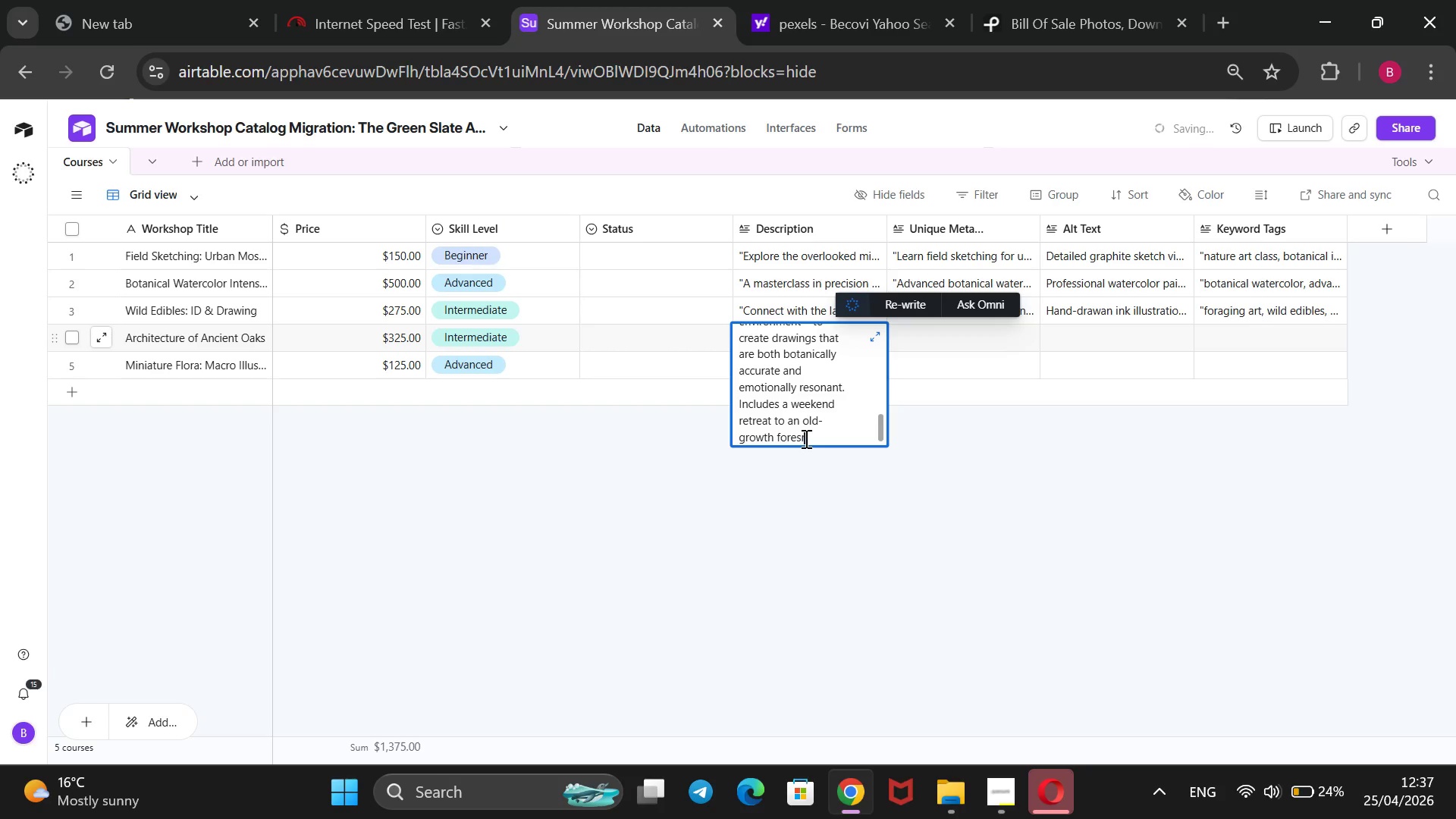 
key(Backspace)
type(t for immersive, large-format sketching sessions. Master the scale and poer of the woodland`s most inco)
 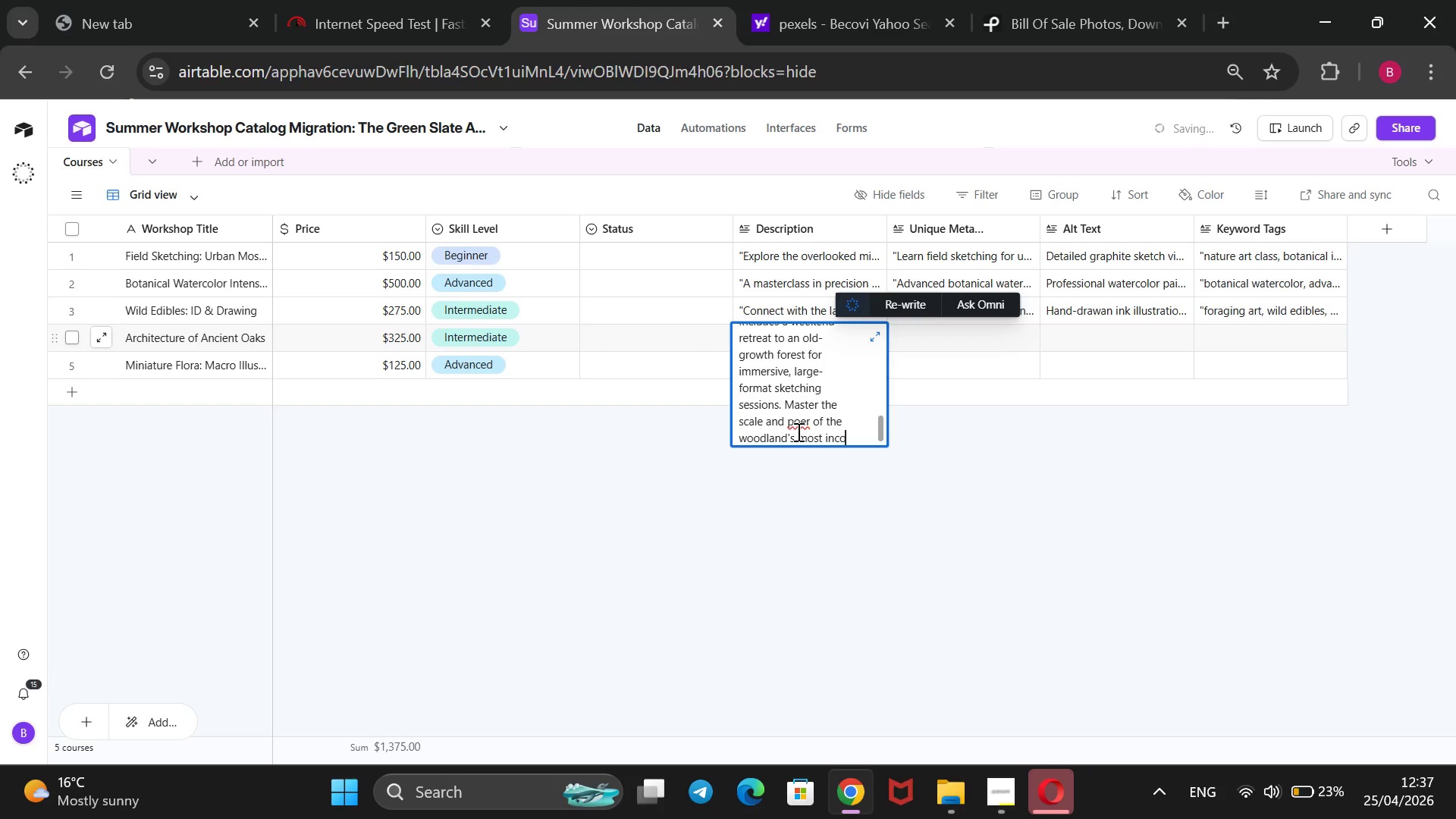 
left_click([811, 422])
 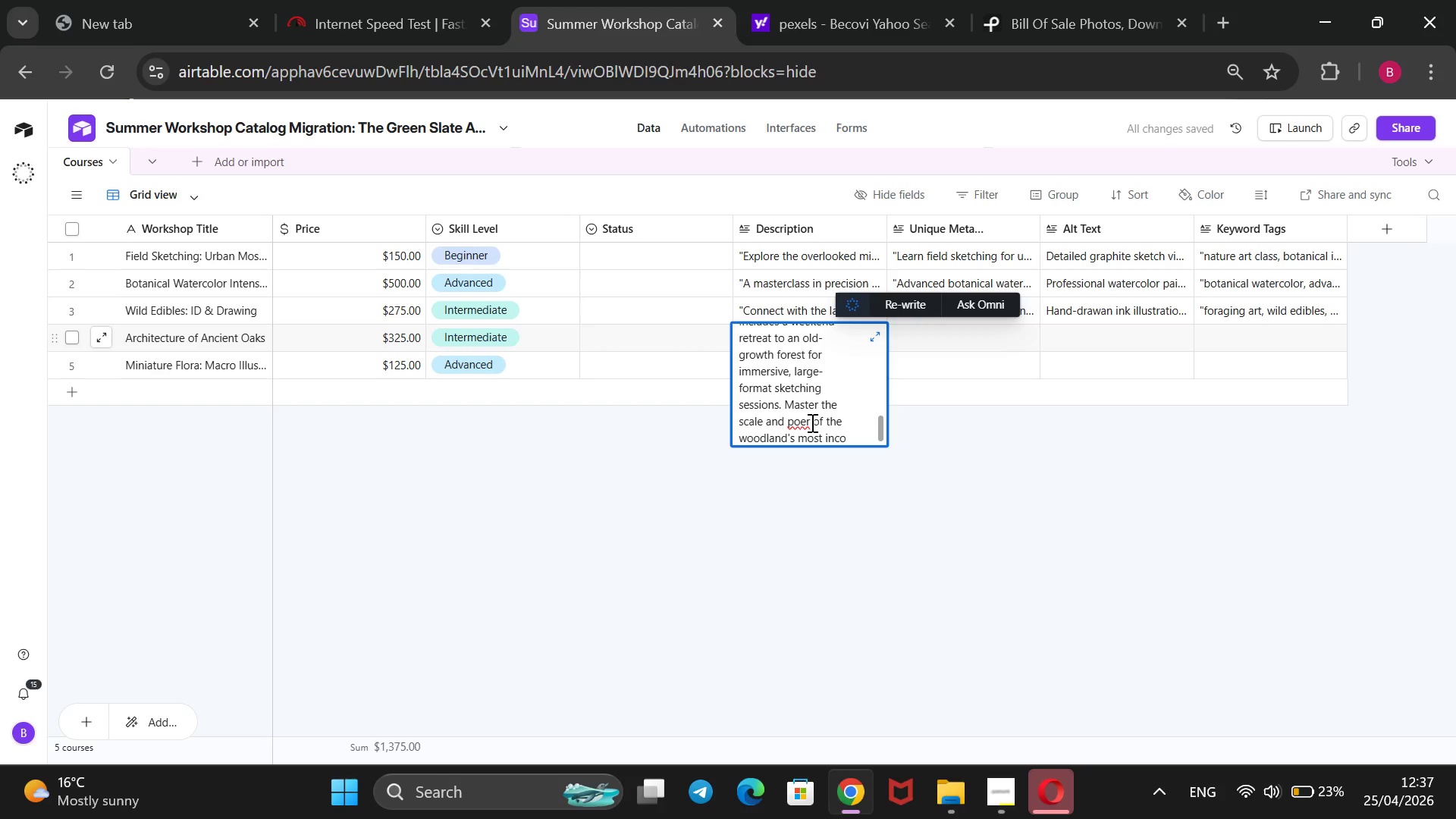 
wait(6.55)
 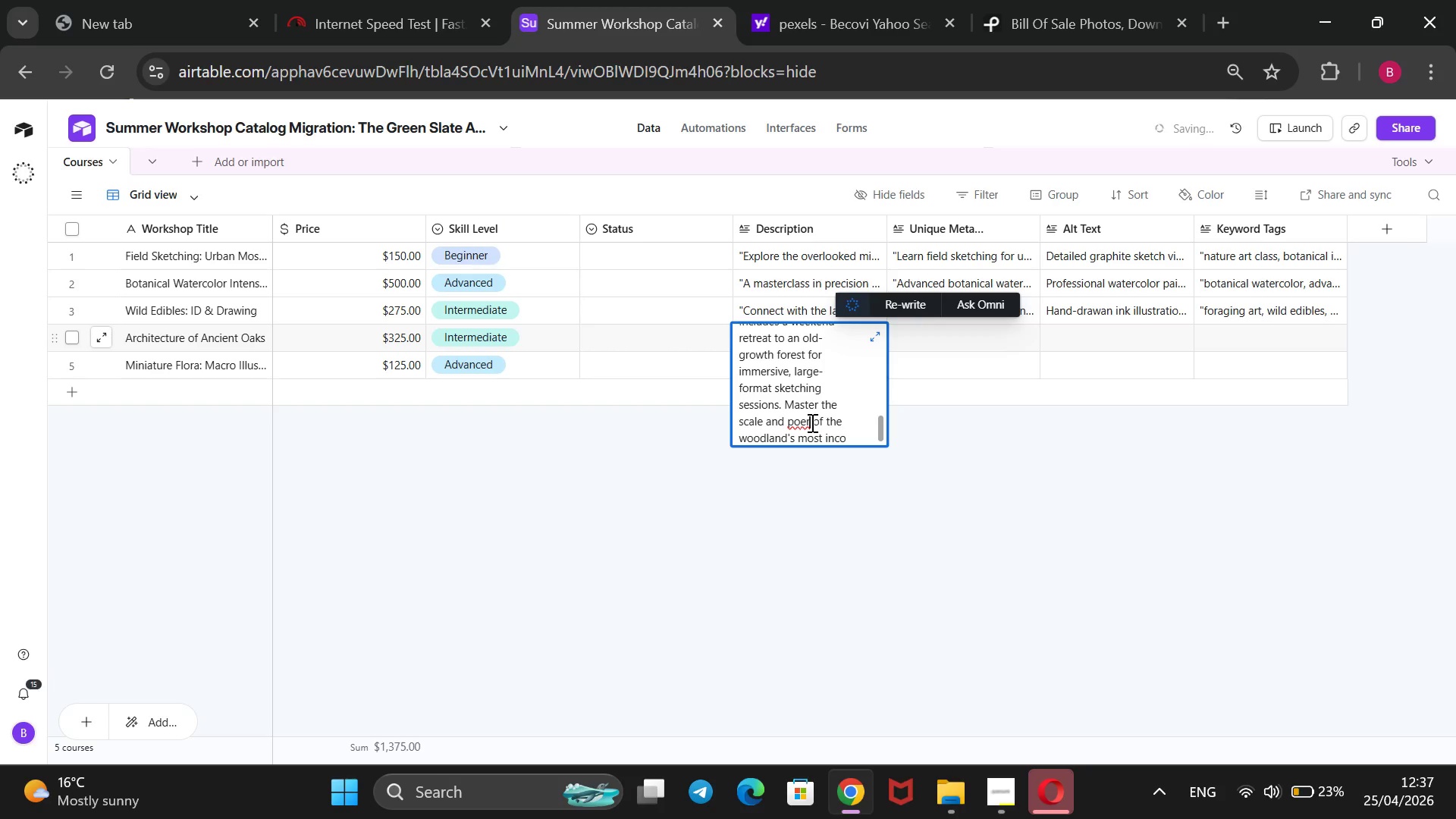 
left_click([802, 420])
 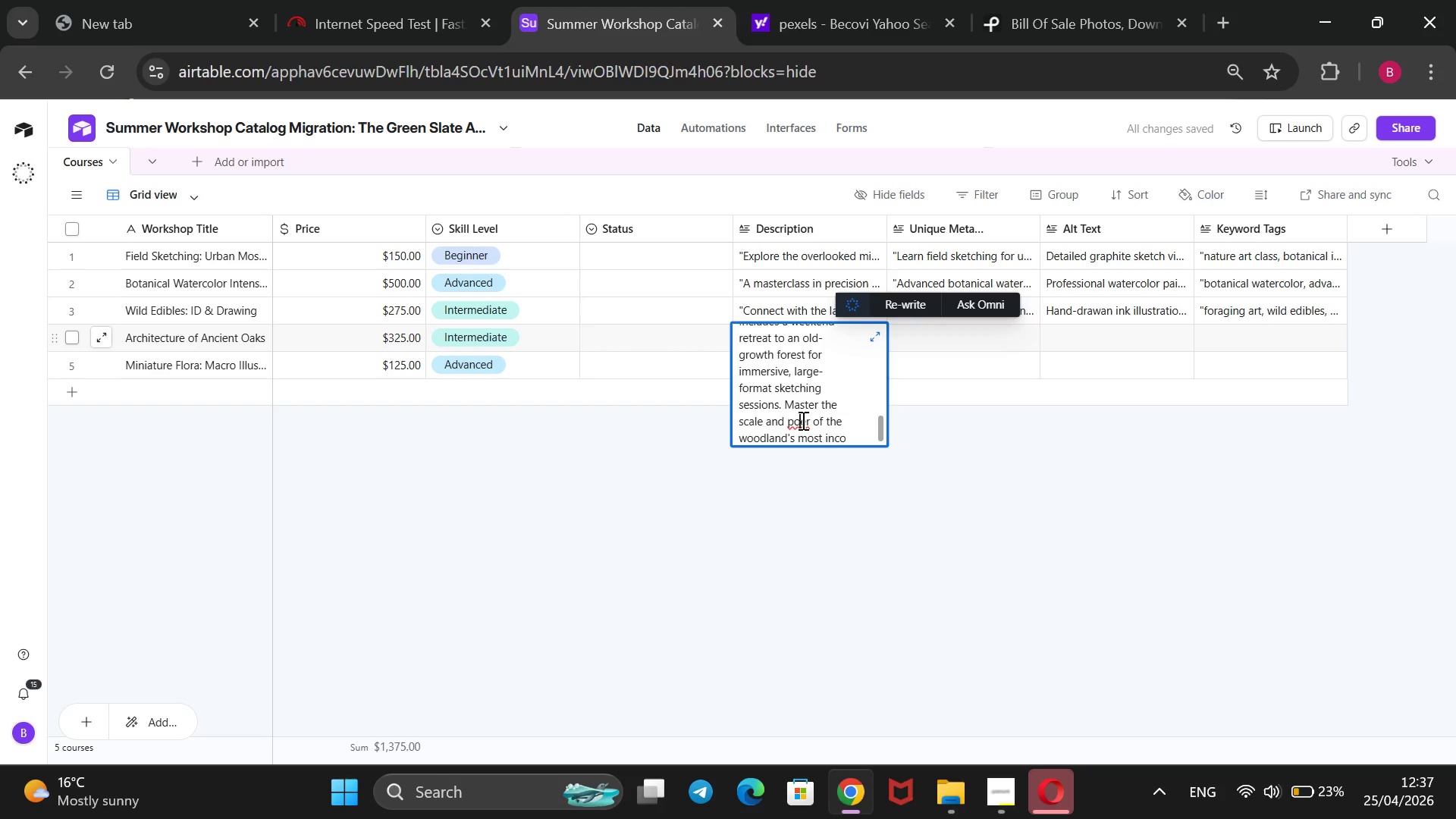 
key(W)
 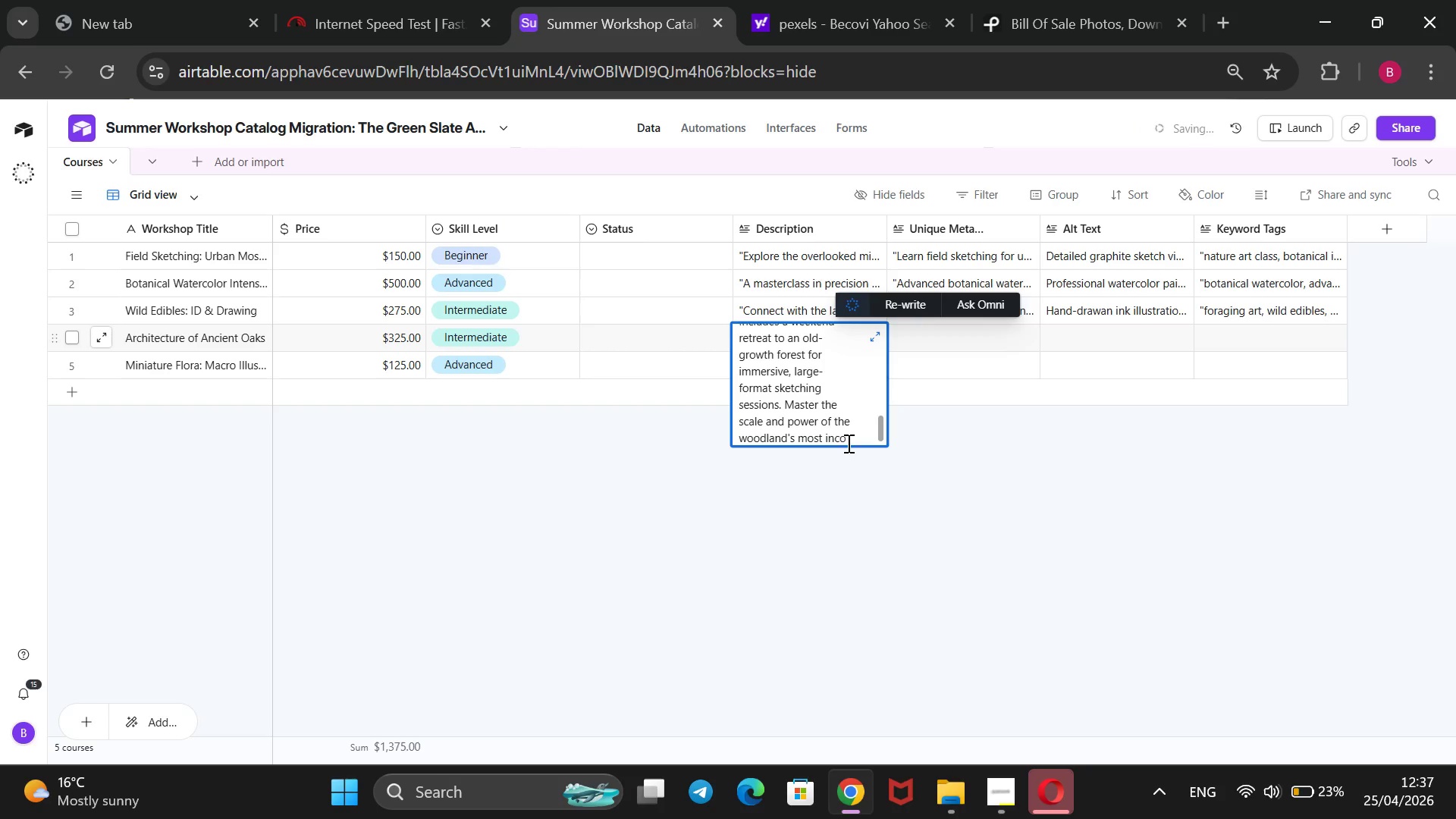 
left_click([849, 443])
 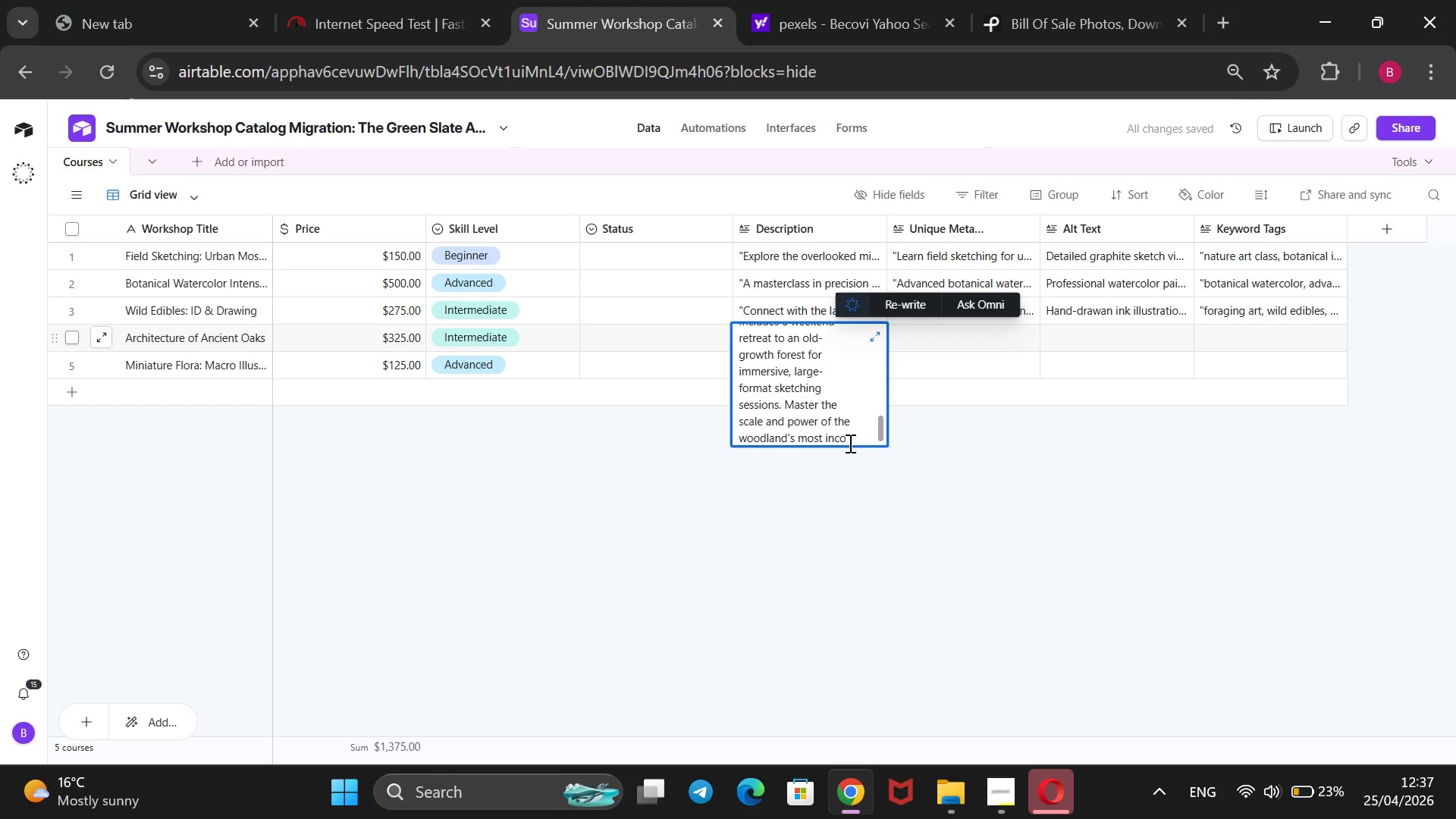 
type(no)
key(Backspace)
type(ic giants/)
key(Backspace)
type(.)
 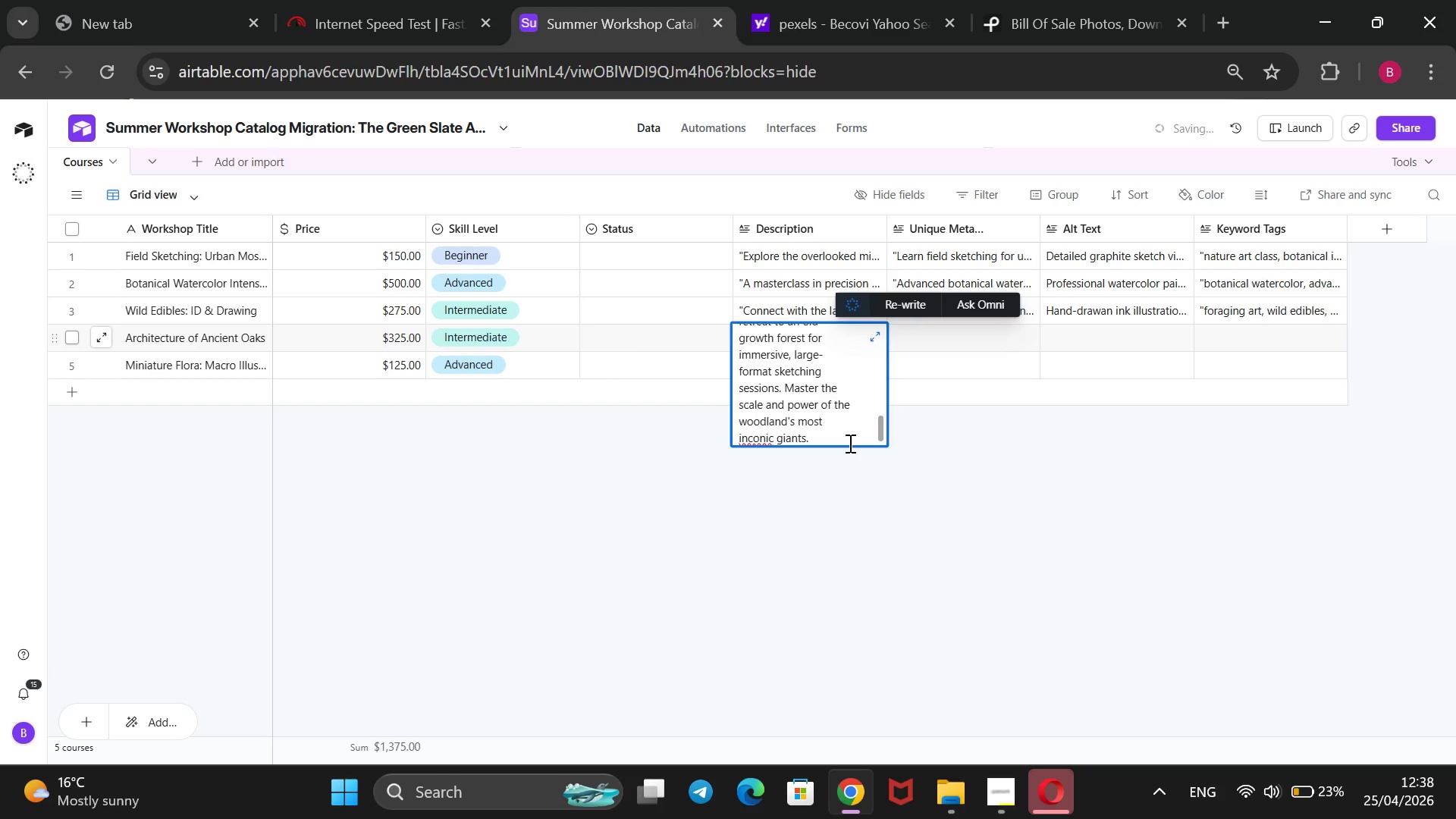 
key(ArrowLeft)
 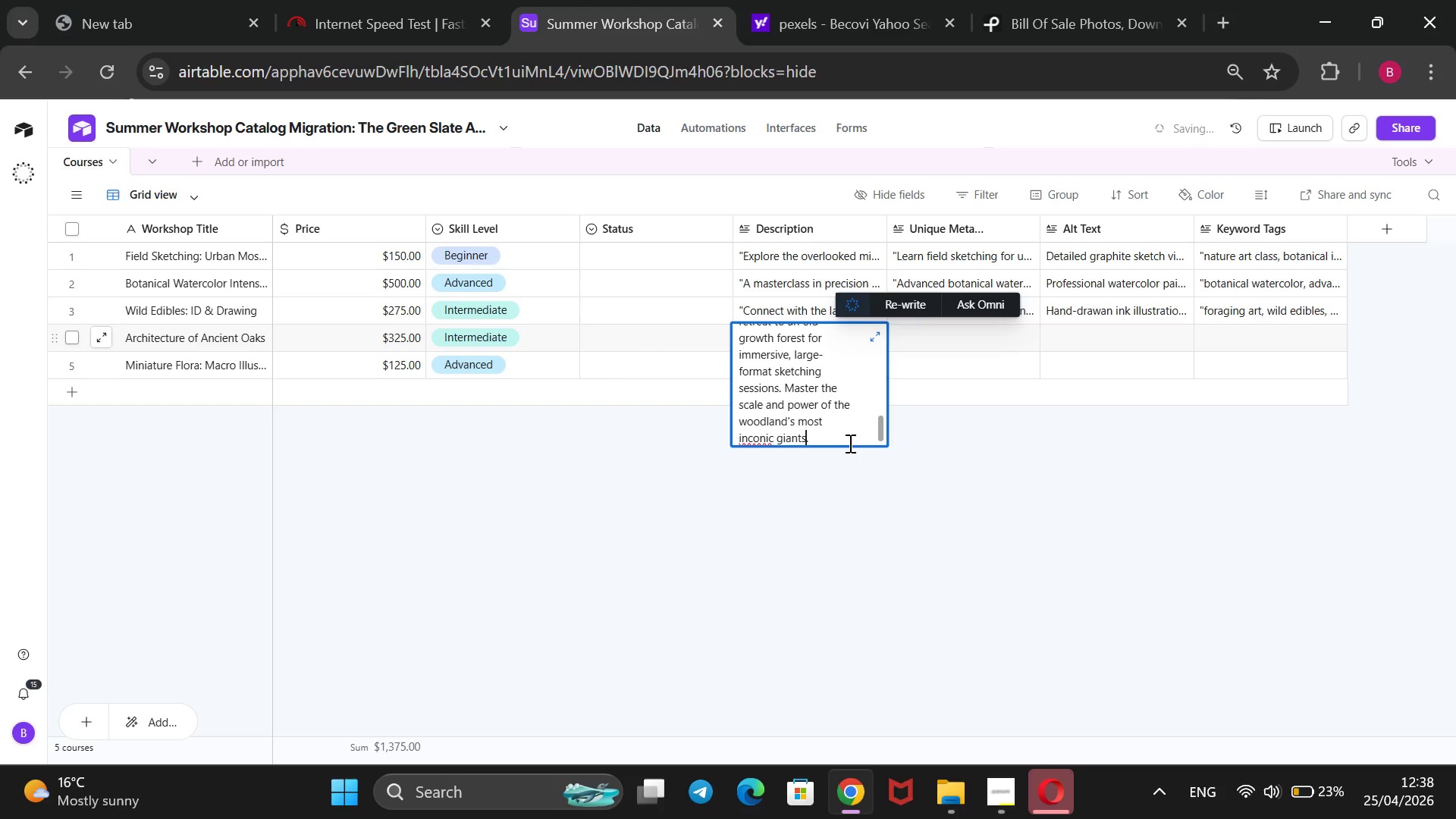 
key(ArrowLeft)
 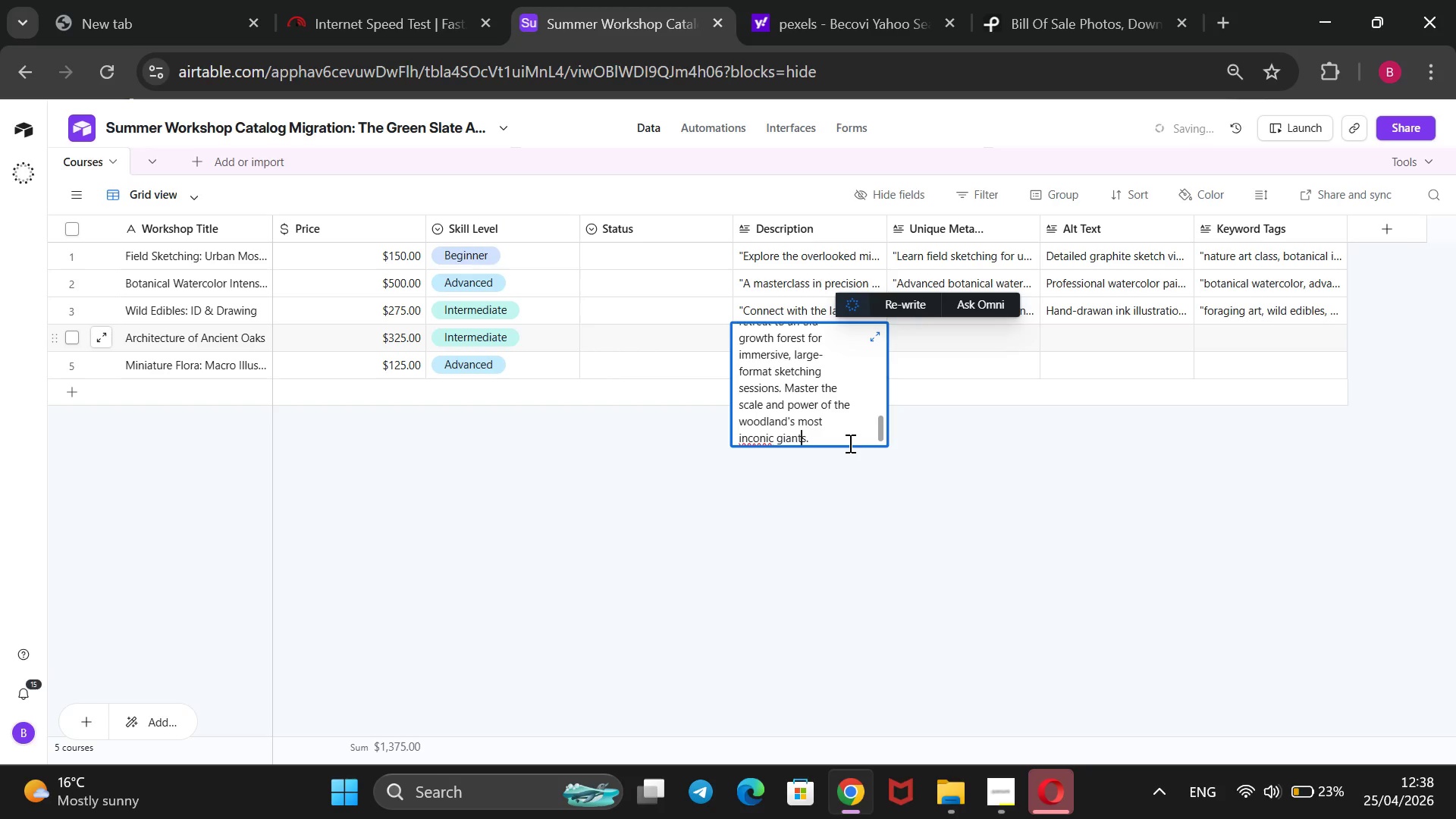 
key(ArrowLeft)
 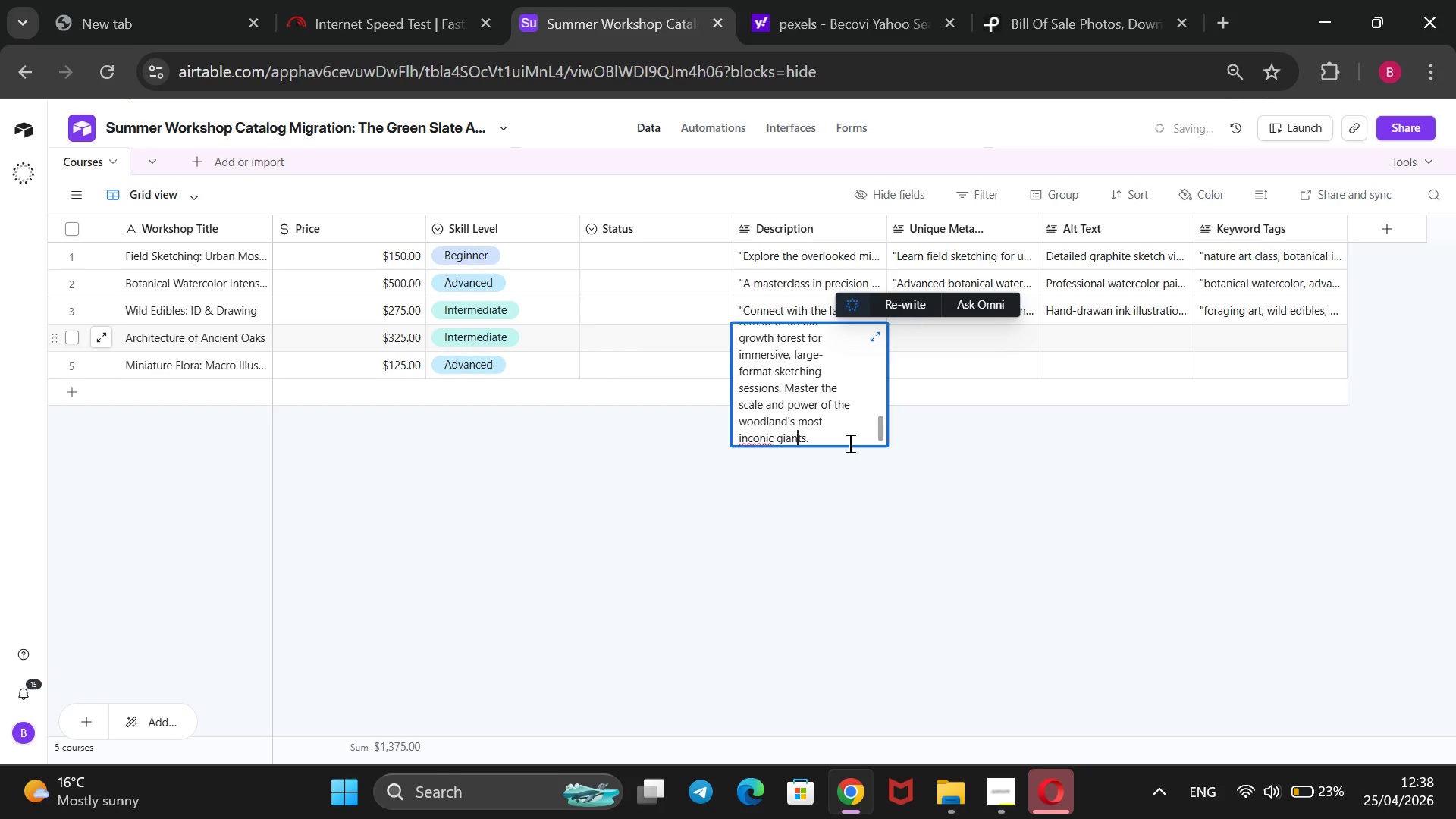 
key(ArrowLeft)
 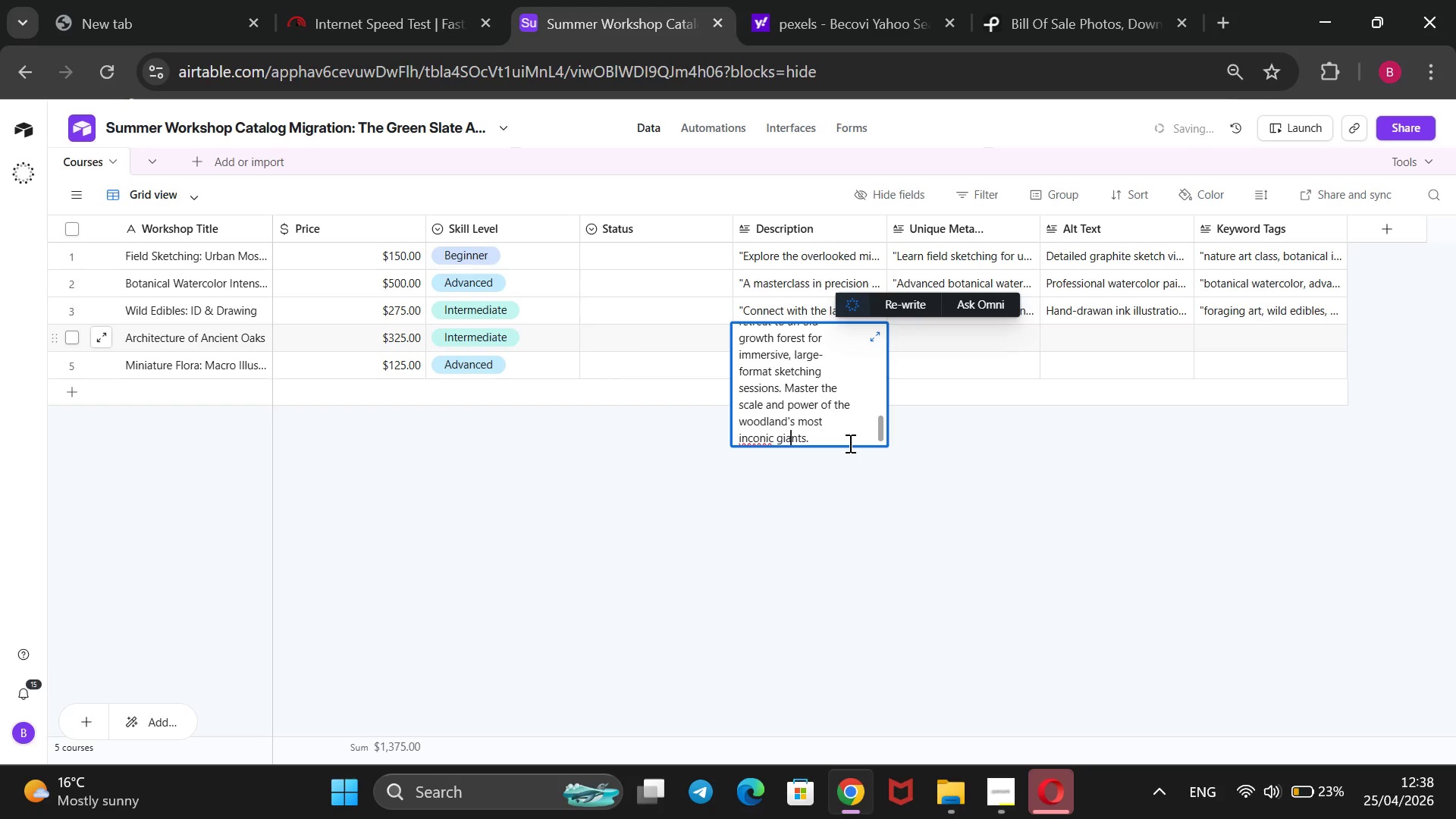 
key(ArrowLeft)
 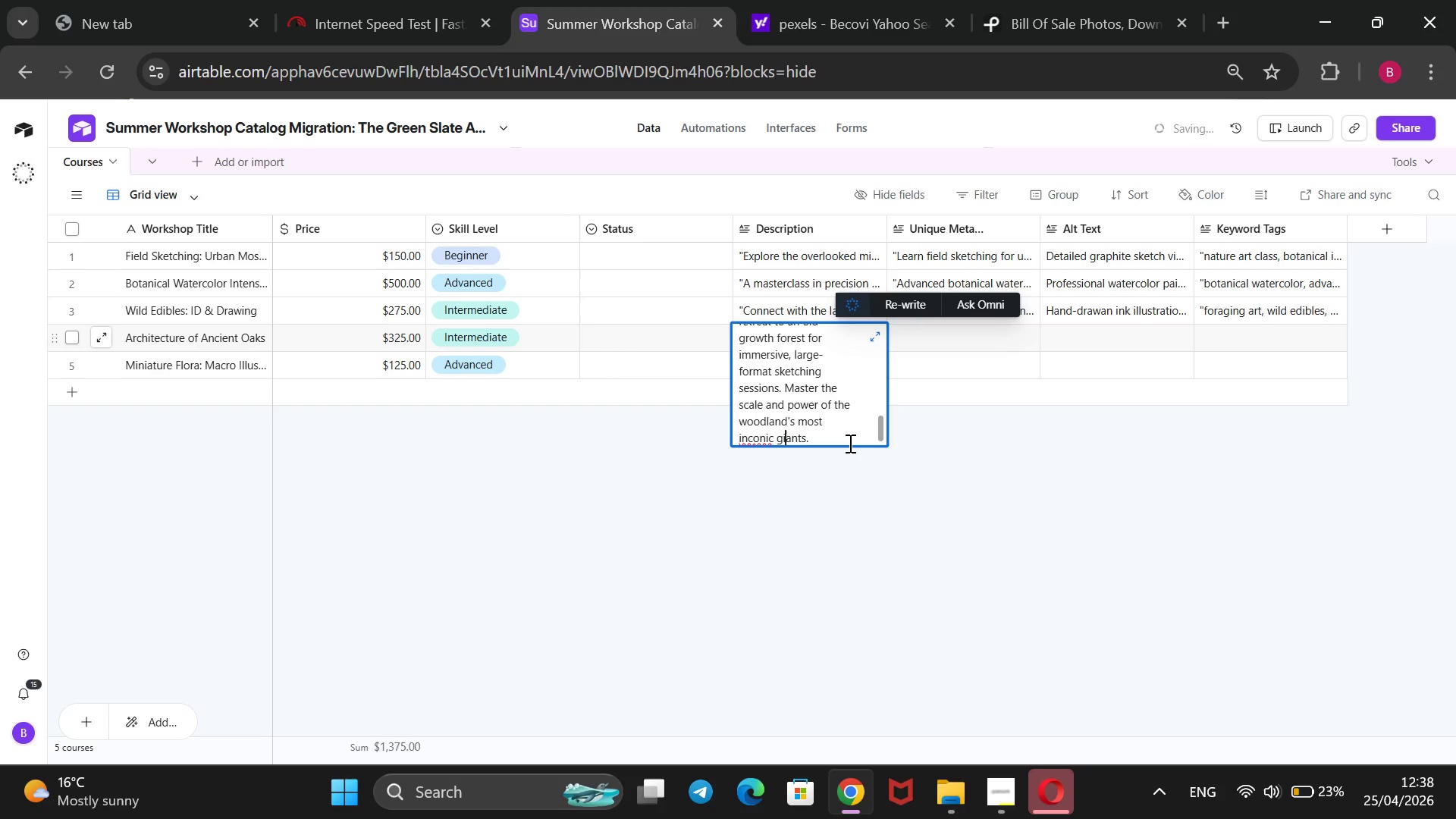 
key(ArrowLeft)
 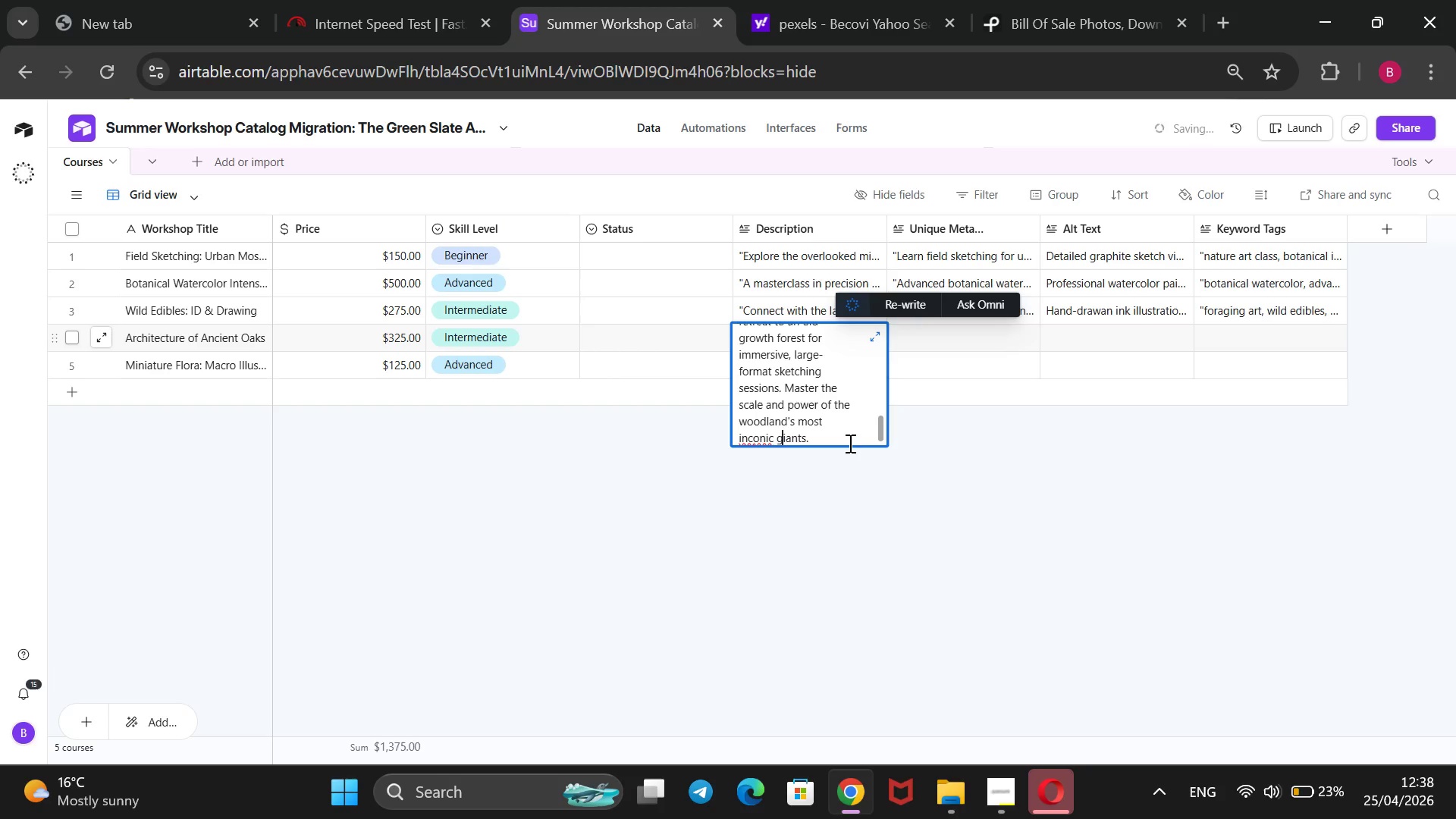 
key(ArrowLeft)
 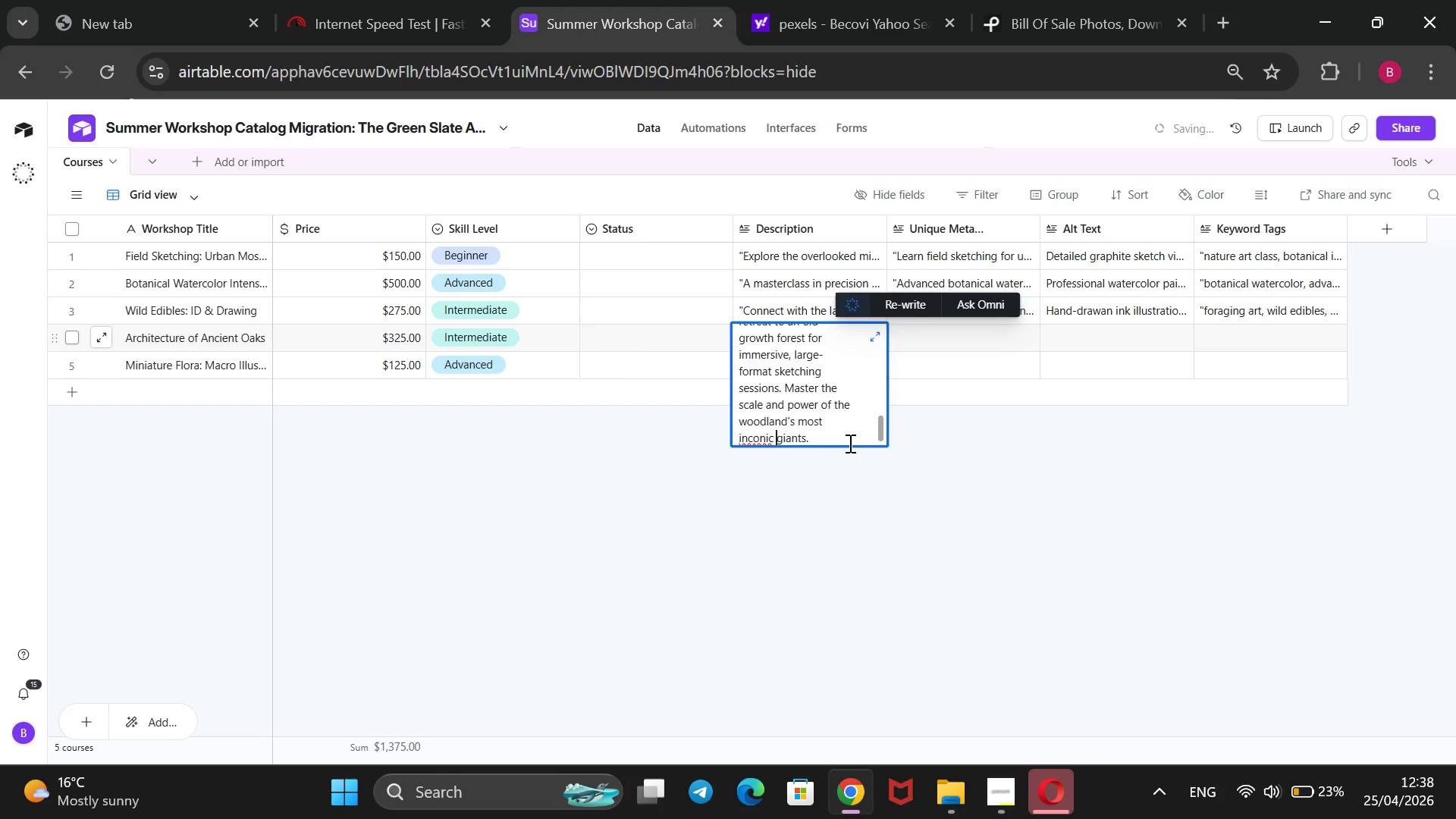 
key(ArrowLeft)
 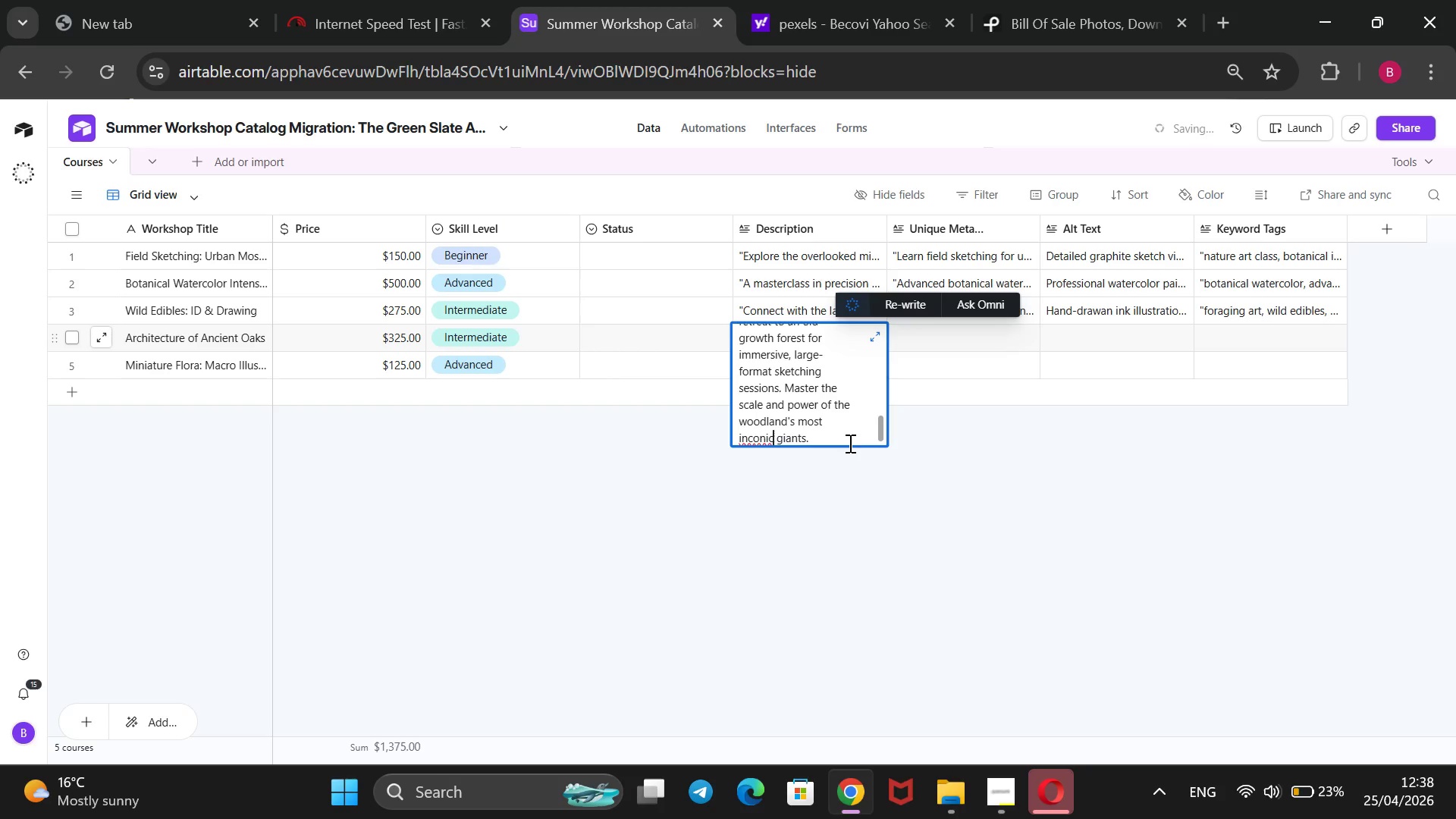 
key(ArrowLeft)
 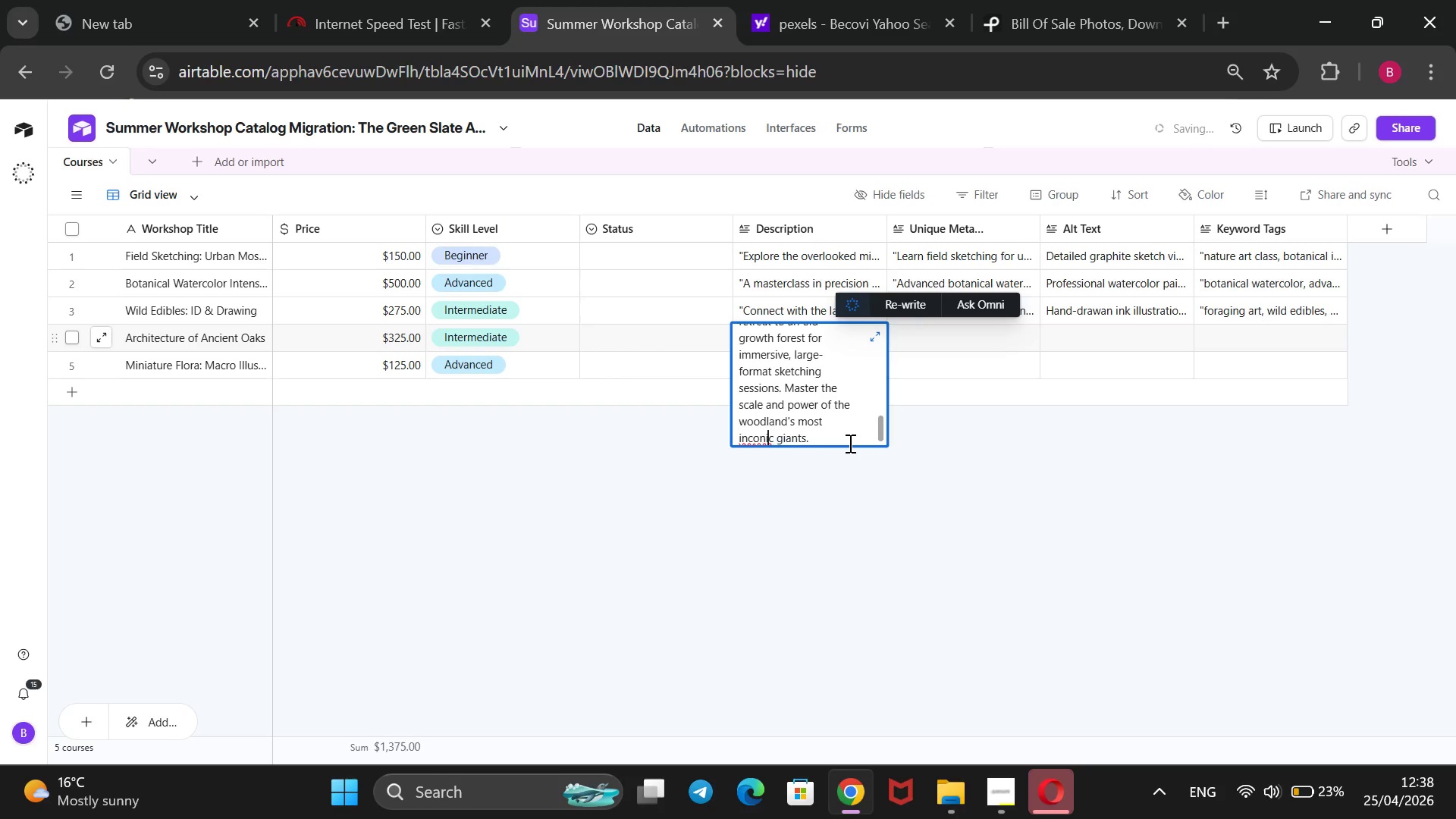 
key(ArrowLeft)
 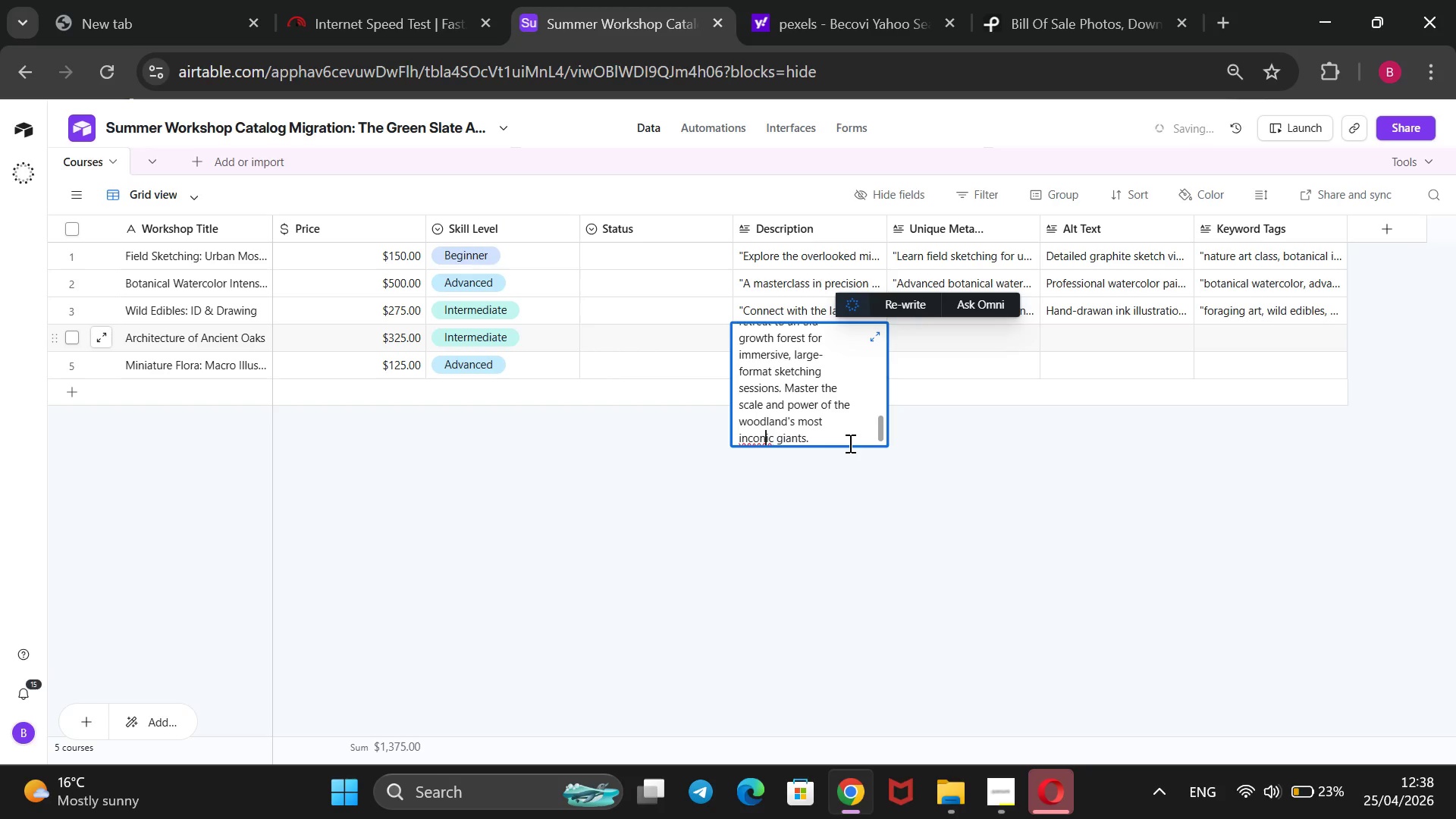 
key(ArrowLeft)
 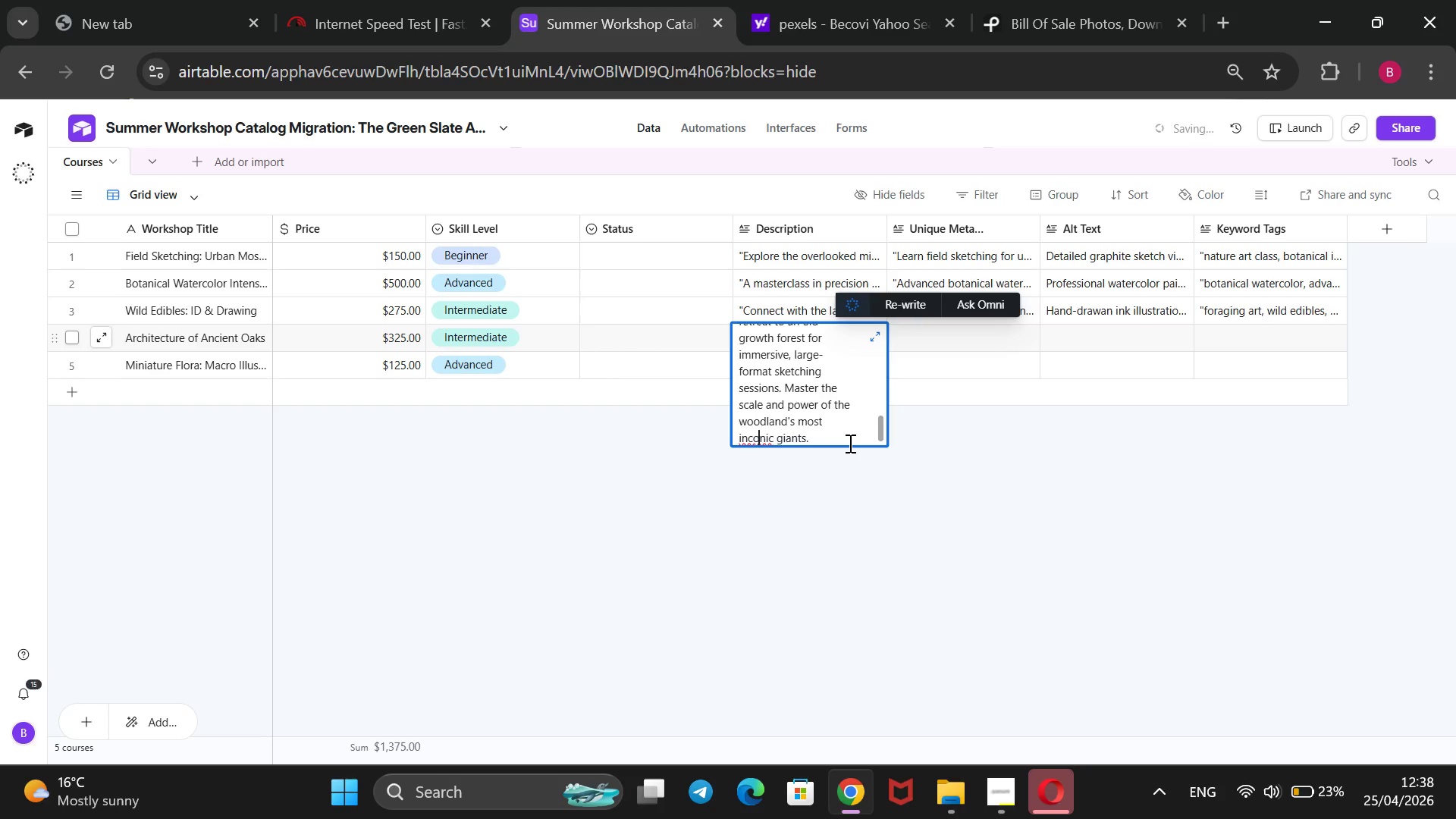 
key(ArrowLeft)
 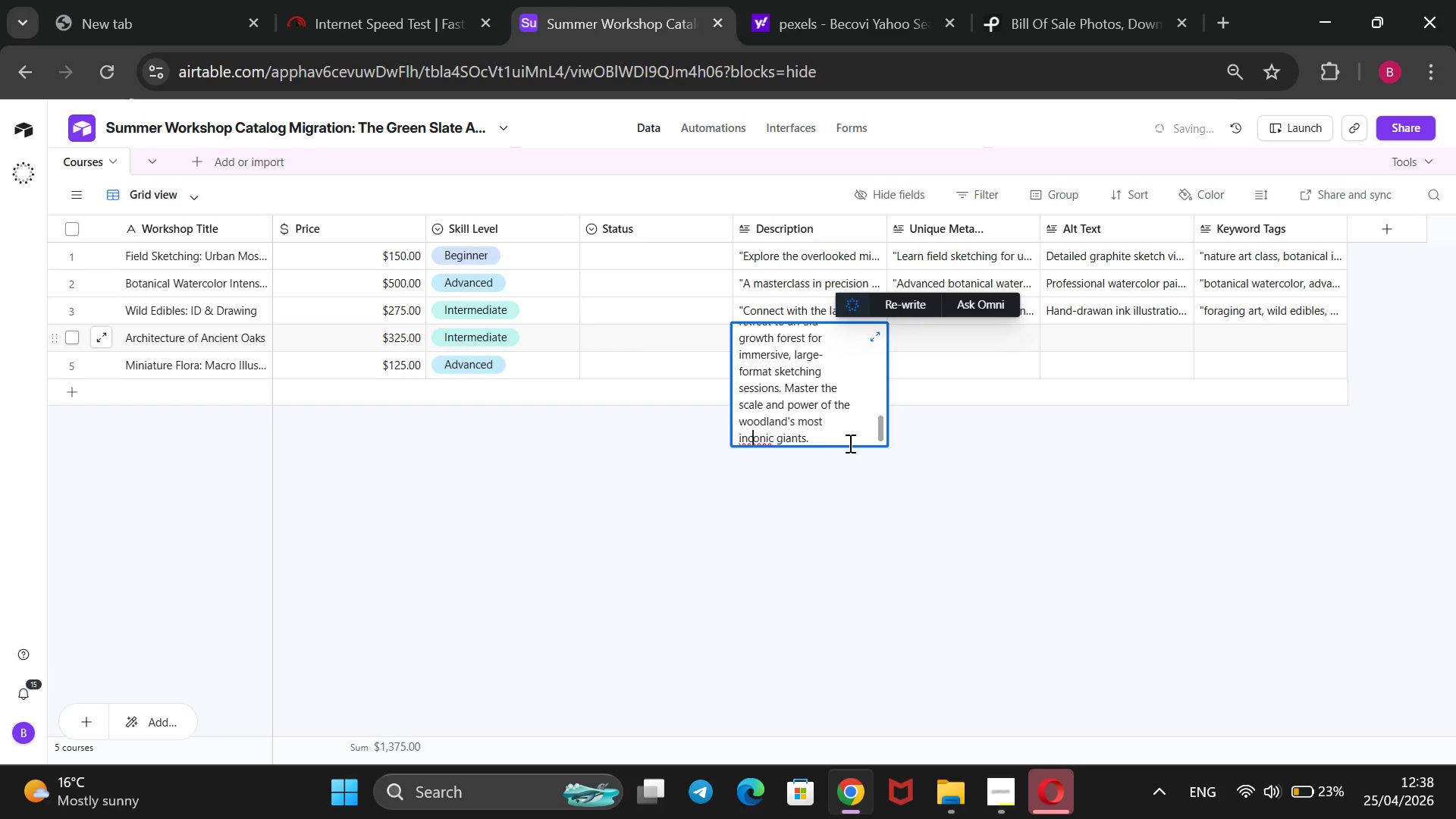 
key(ArrowLeft)
 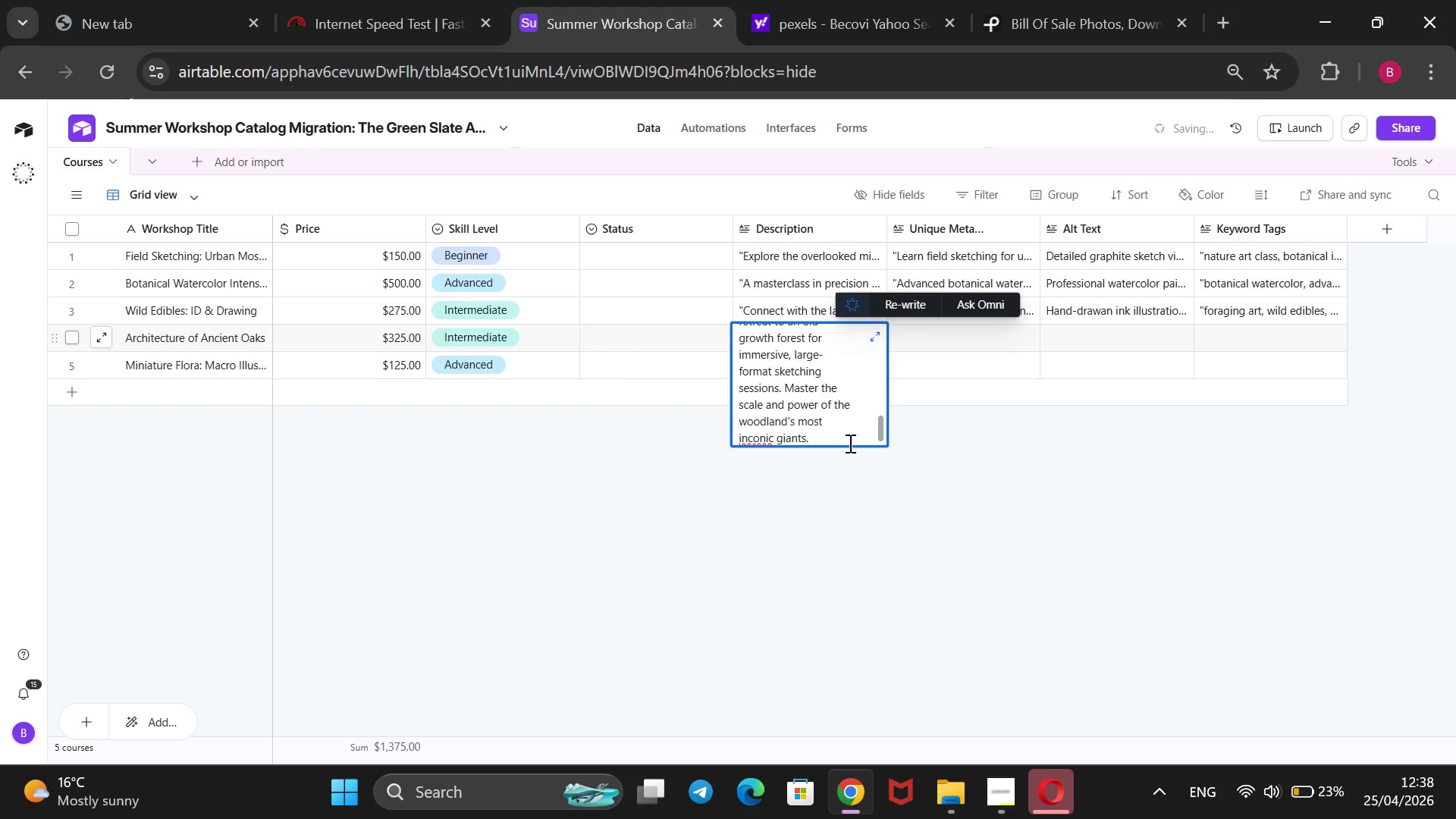 
key(Backspace)
 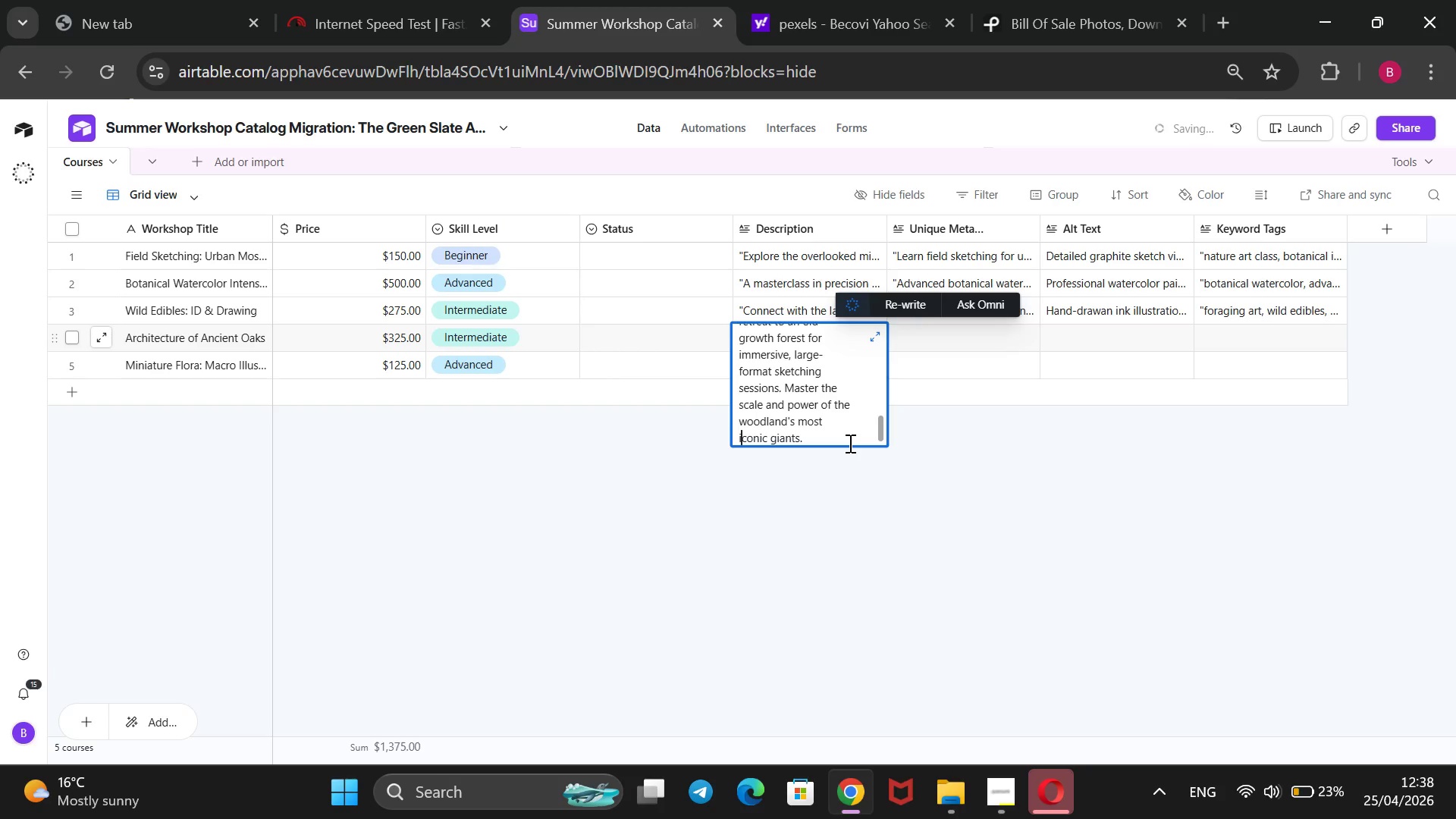 
key(ArrowRight)
 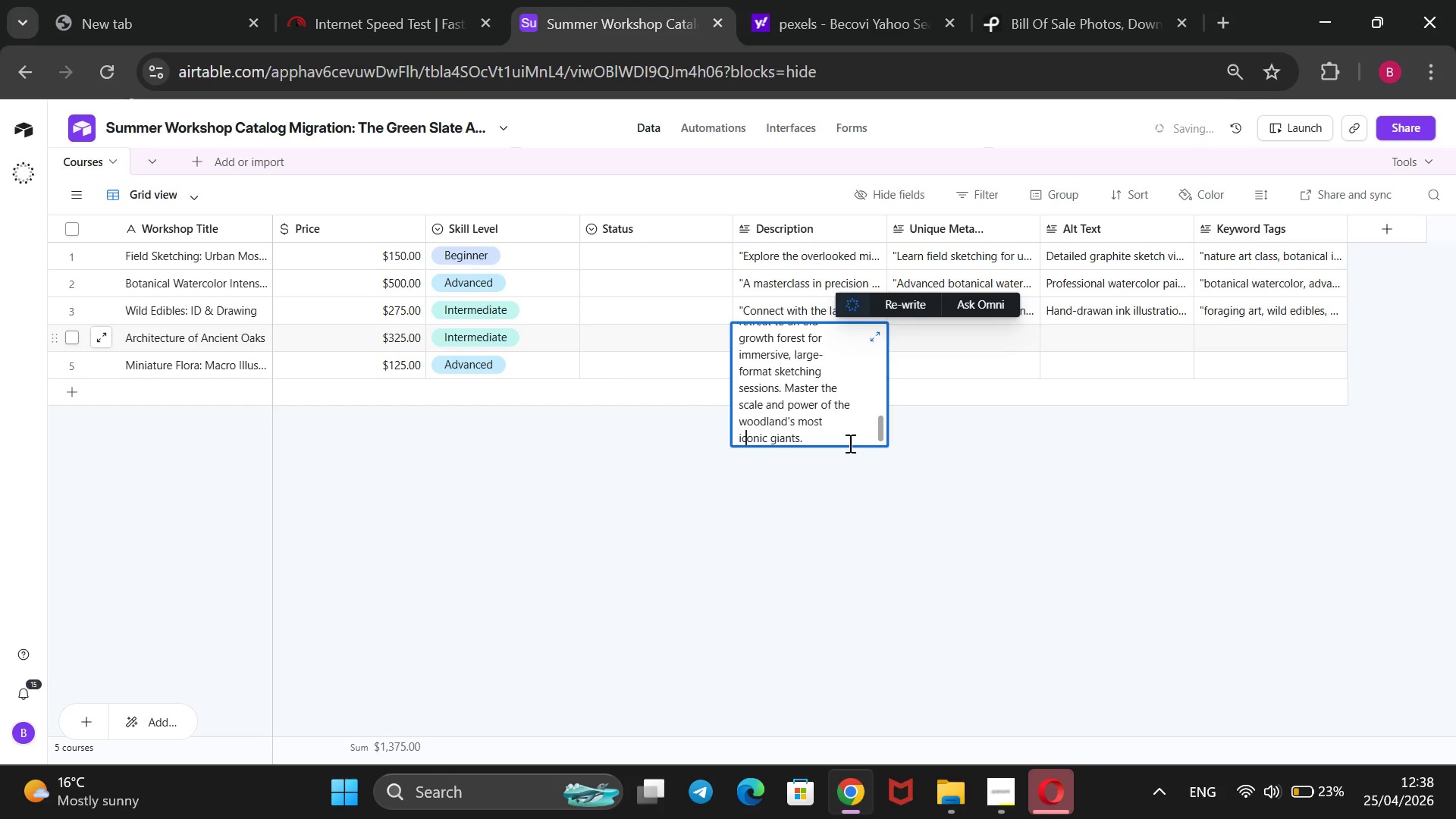 
key(ArrowRight)
 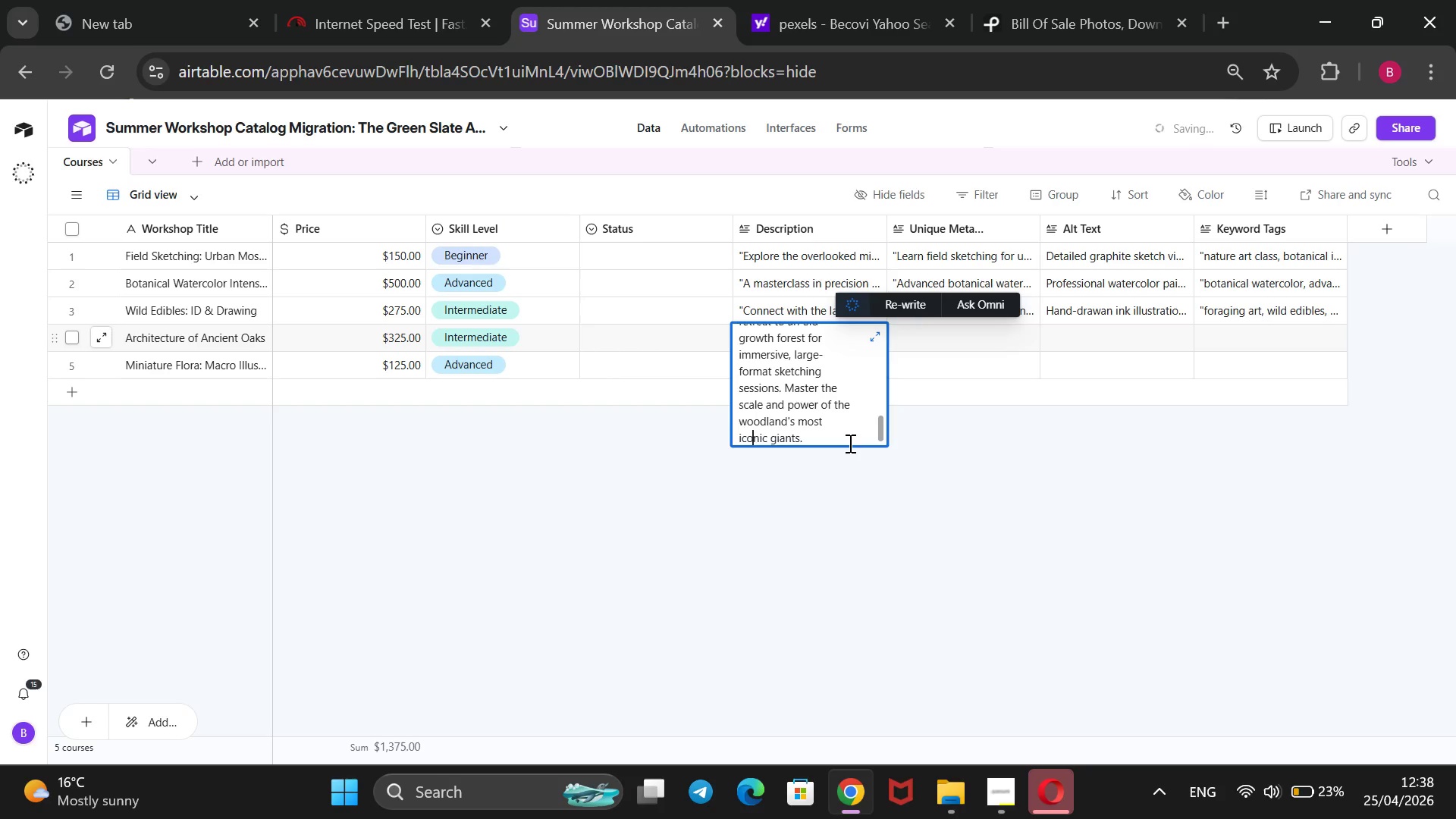 
key(ArrowRight)
 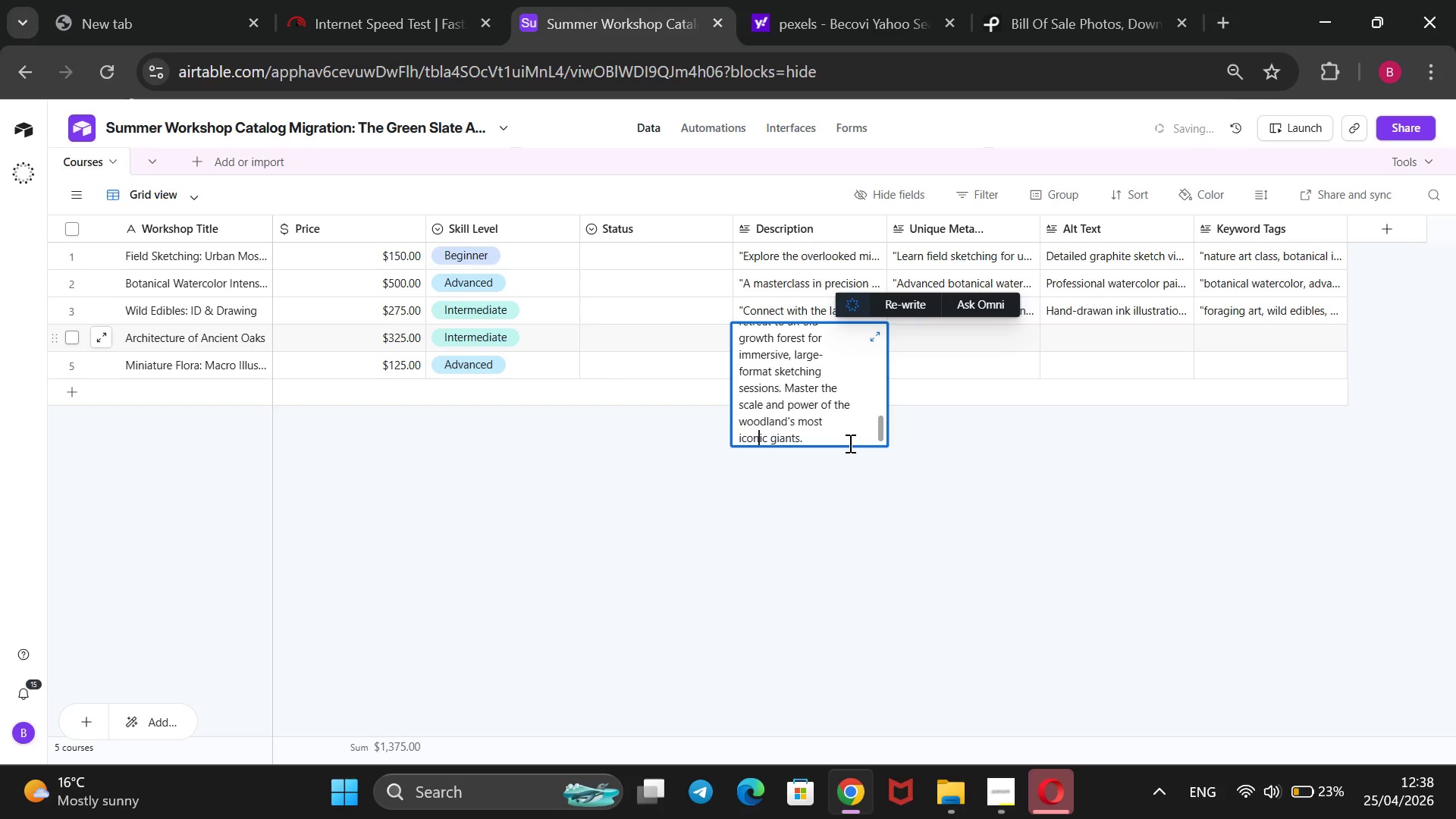 
key(ArrowRight)
 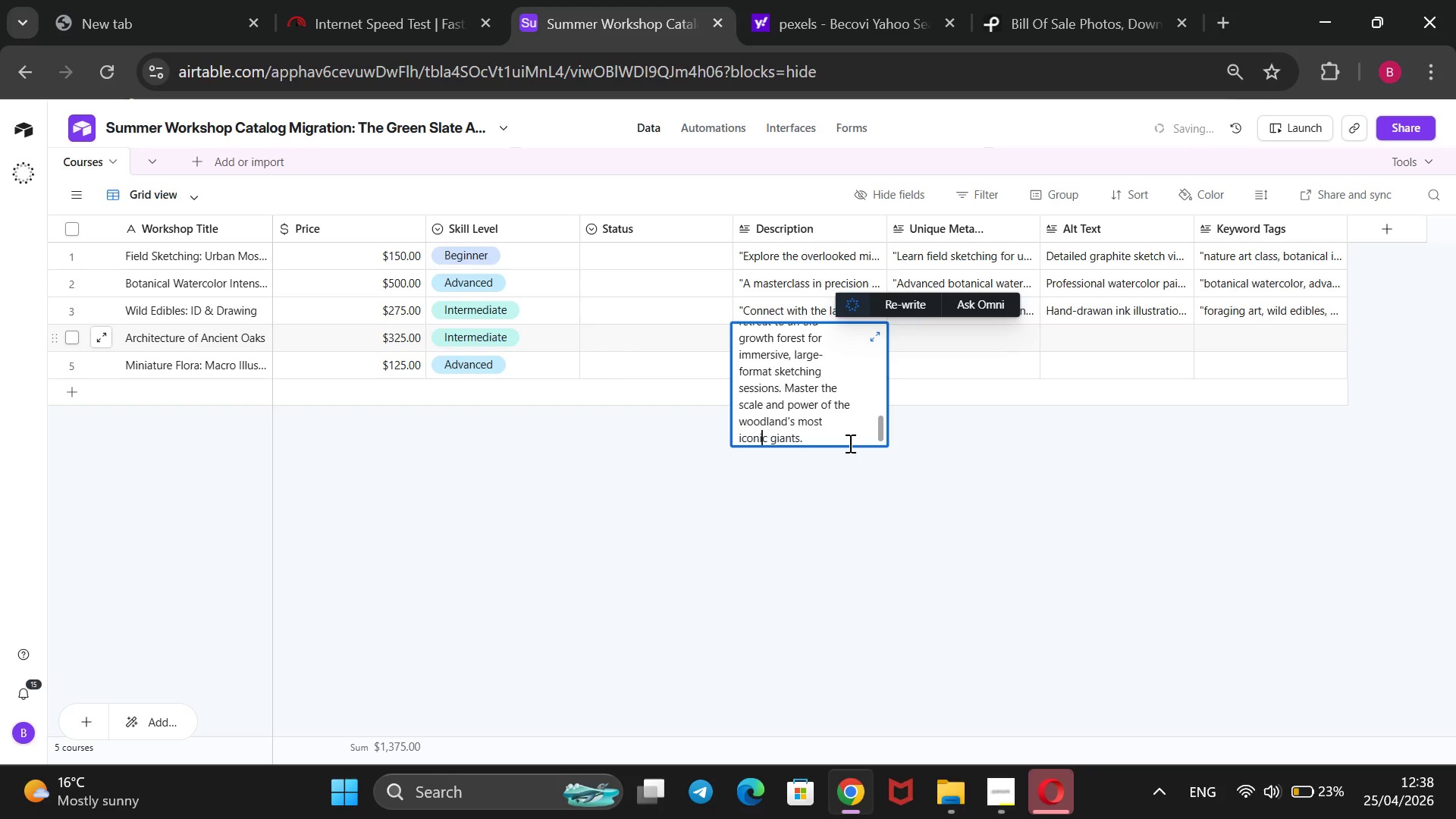 
key(ArrowRight)
 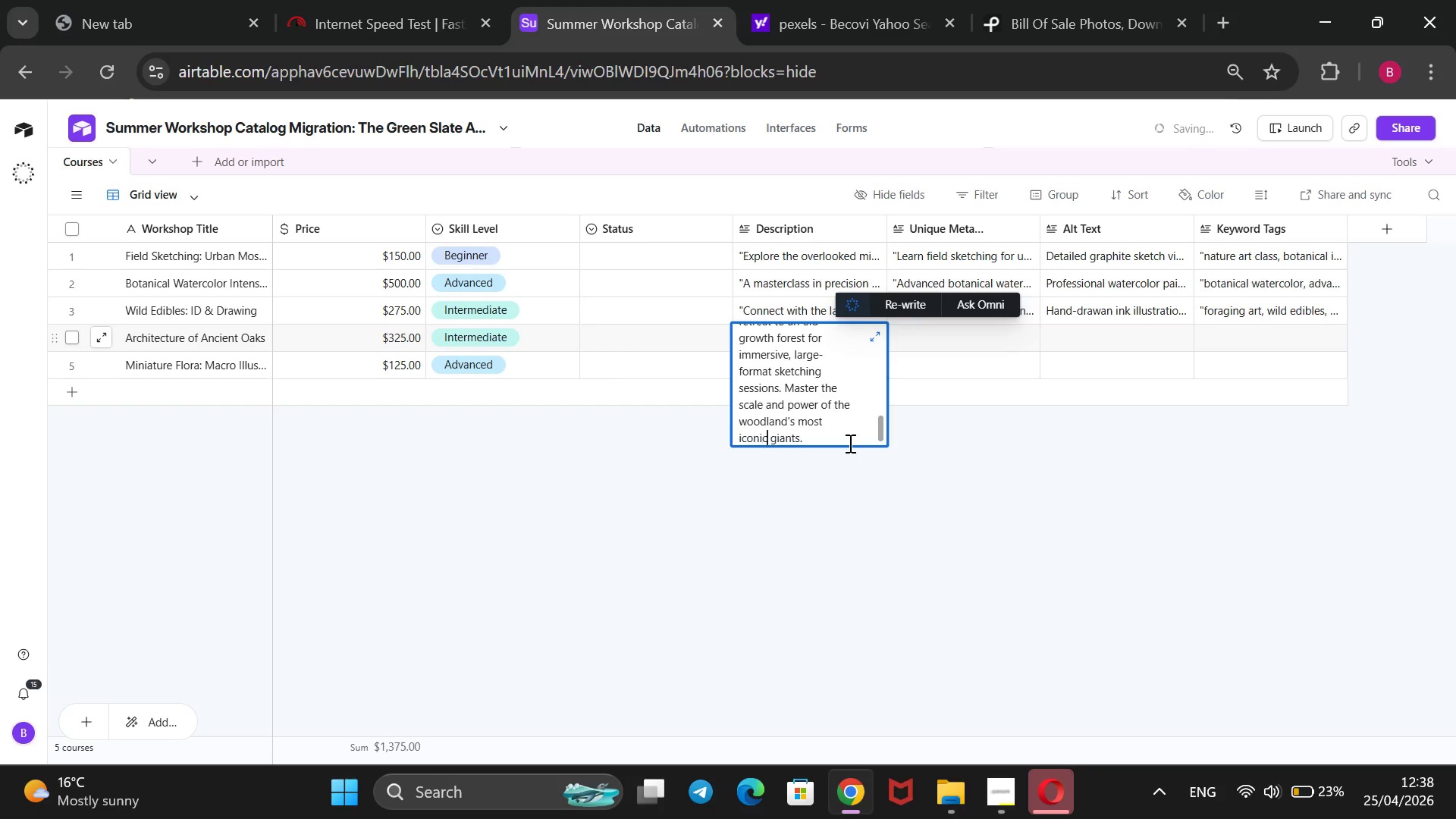 
key(ArrowRight)
 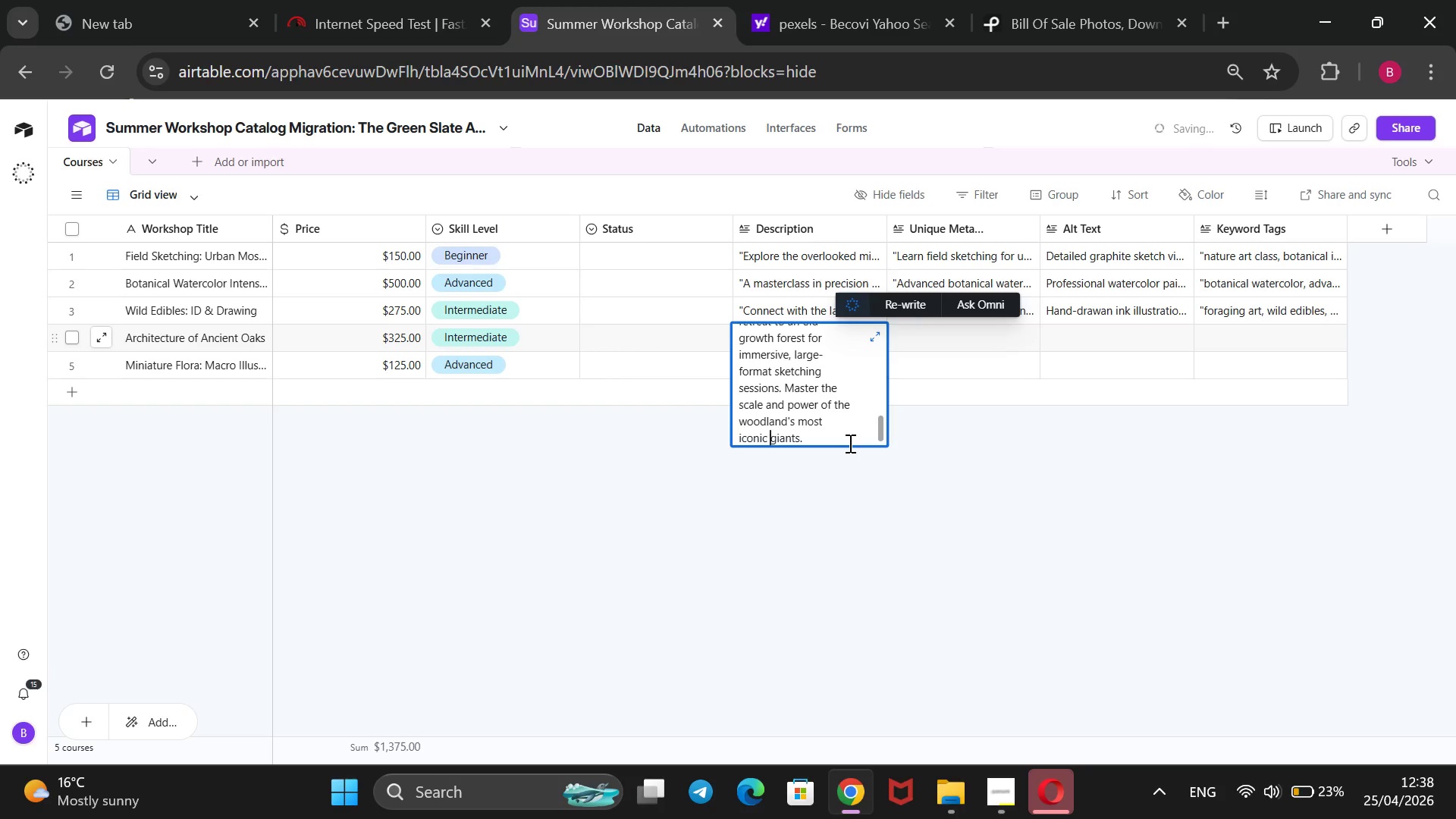 
key(ArrowRight)
 